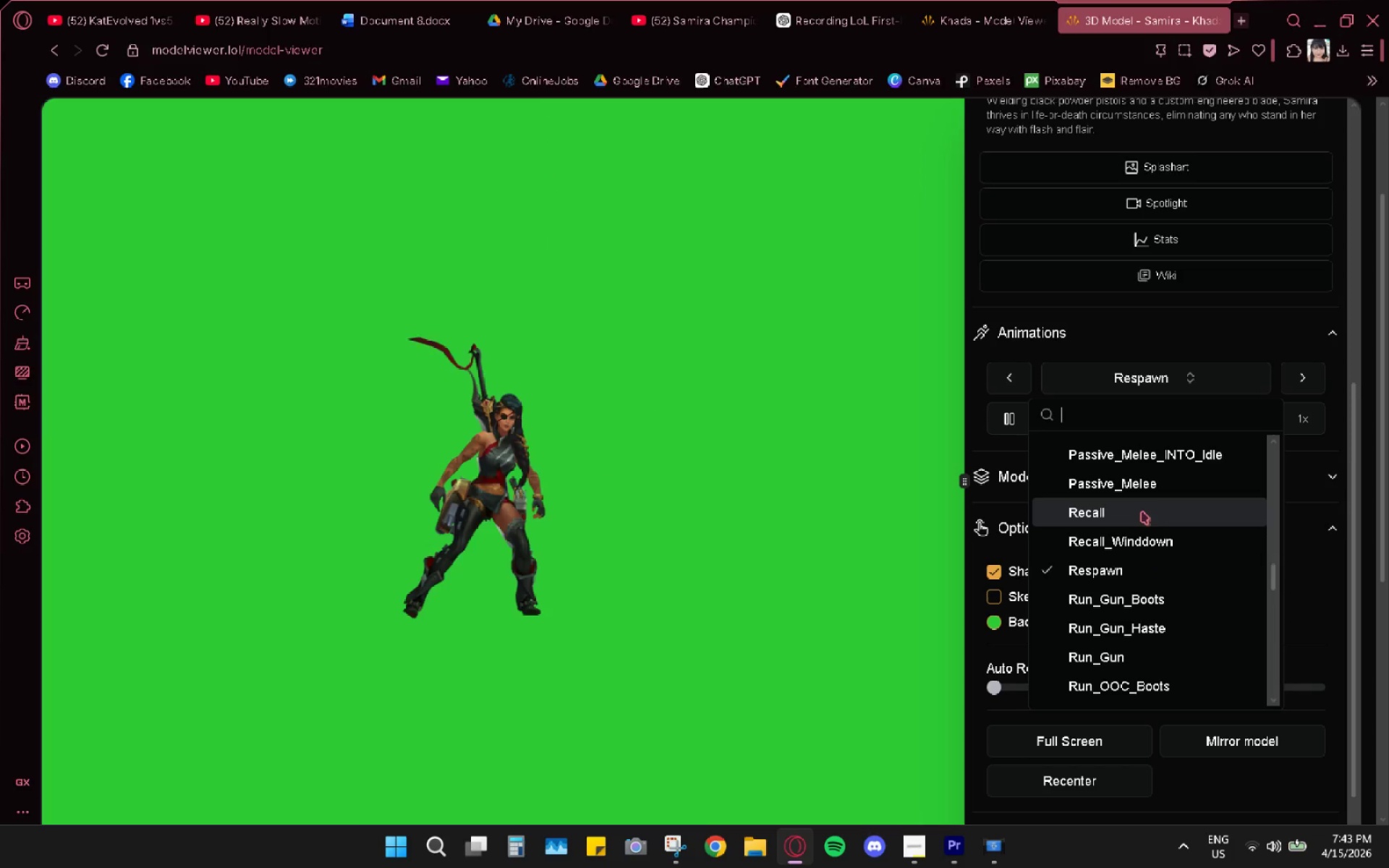 
scroll: coordinate [1274, 721], scroll_direction: down, amount: 6.0
 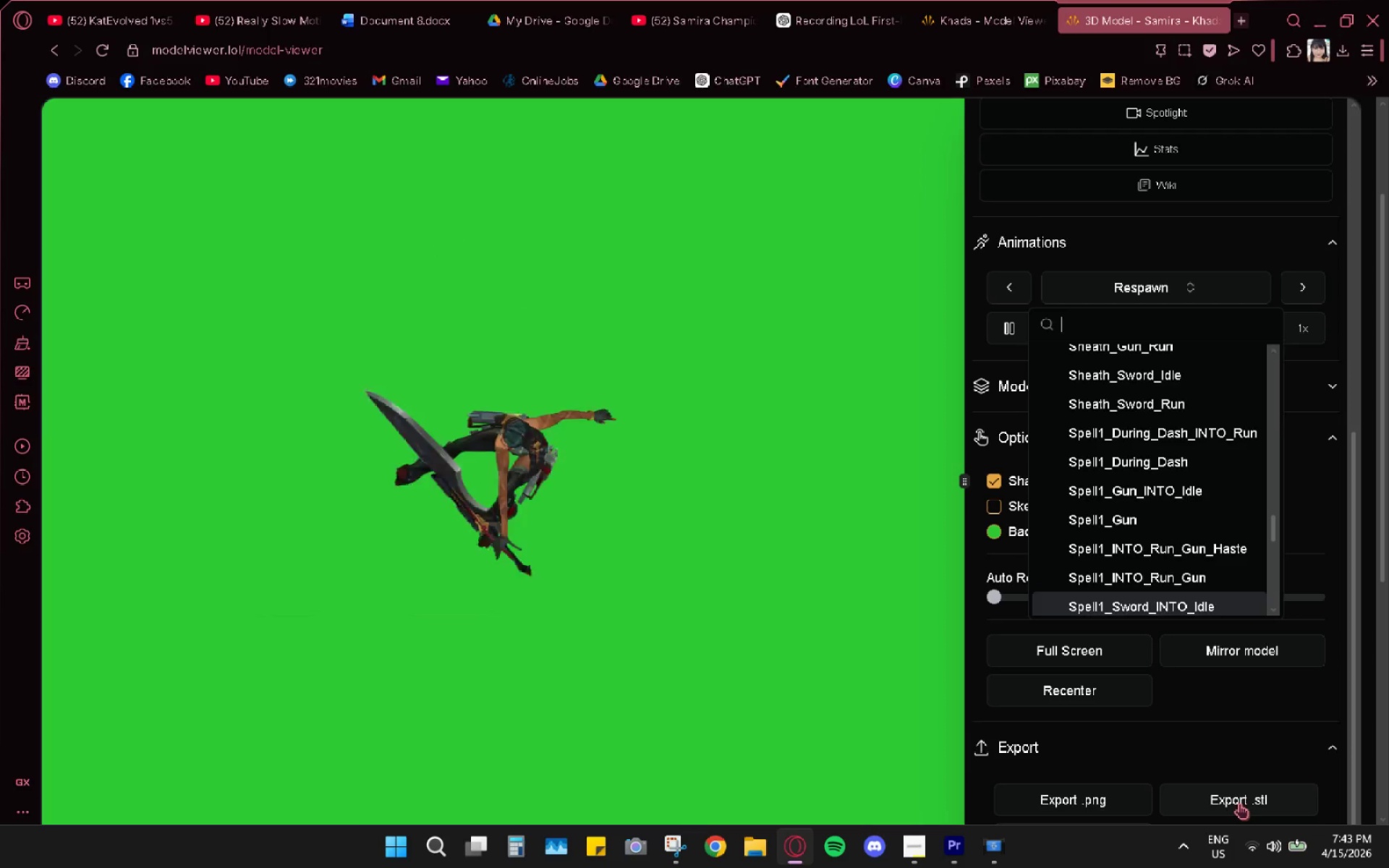 
left_click([1088, 803])
 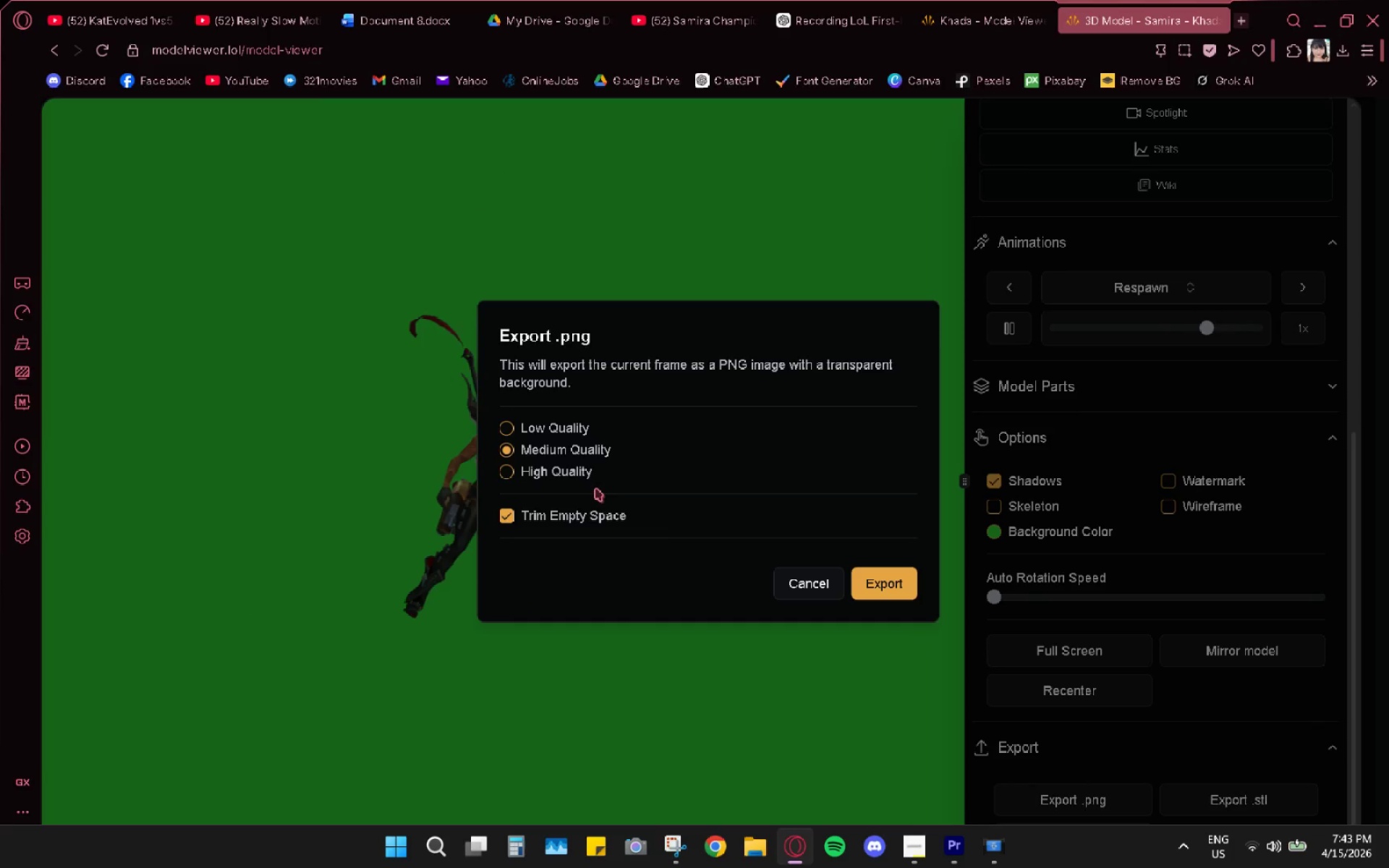 
left_click([572, 469])
 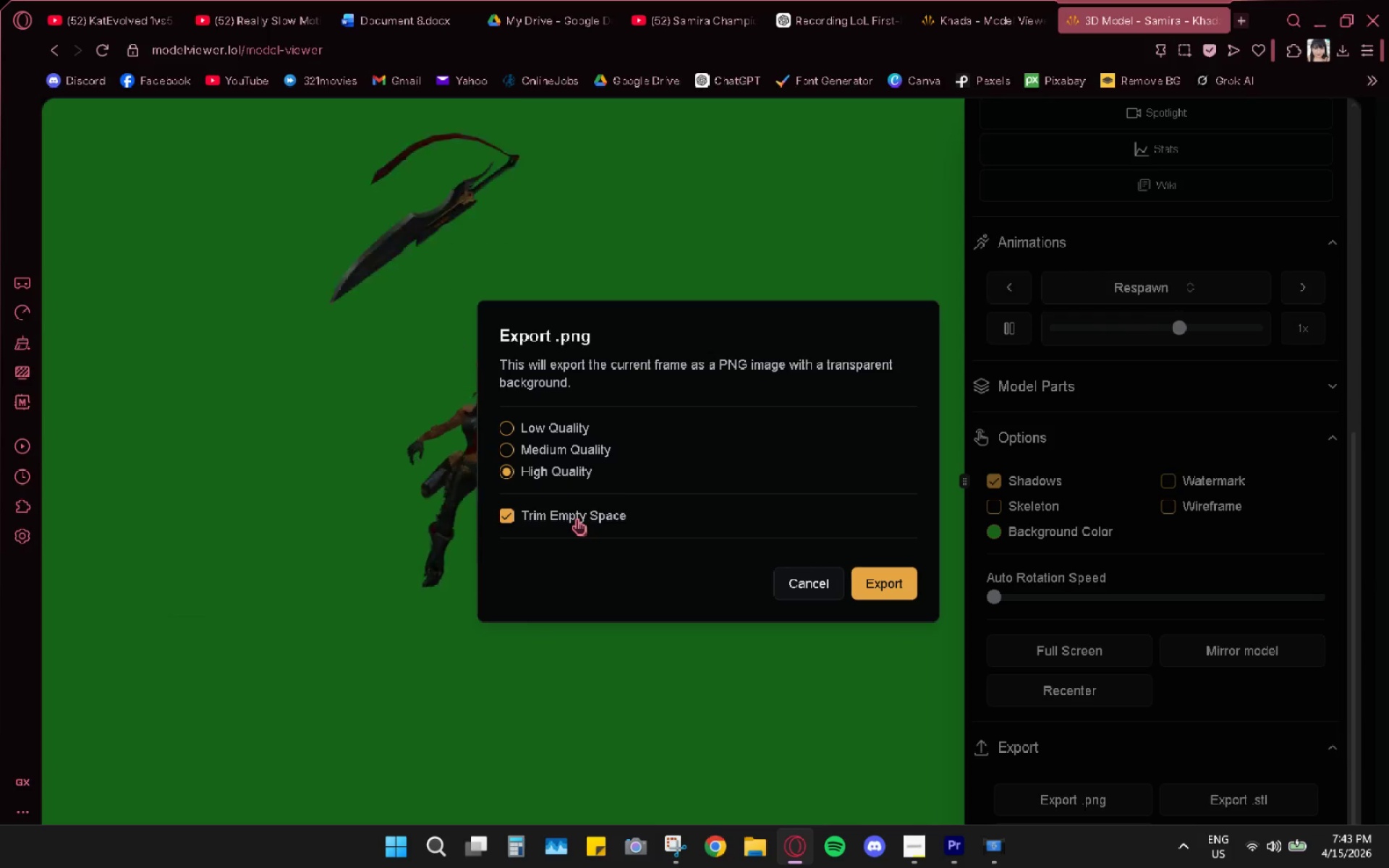 
left_click([577, 519])
 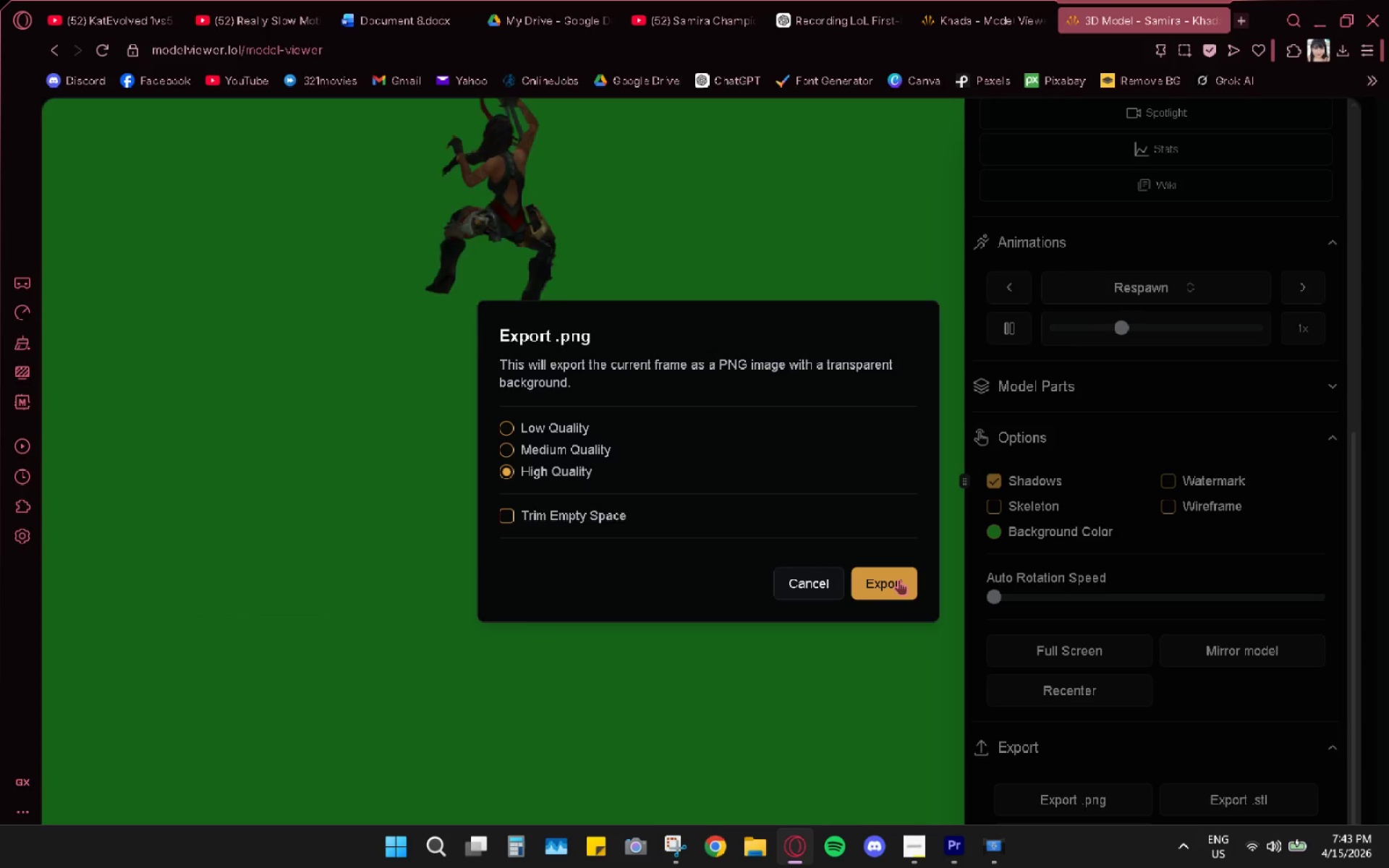 
left_click([904, 579])
 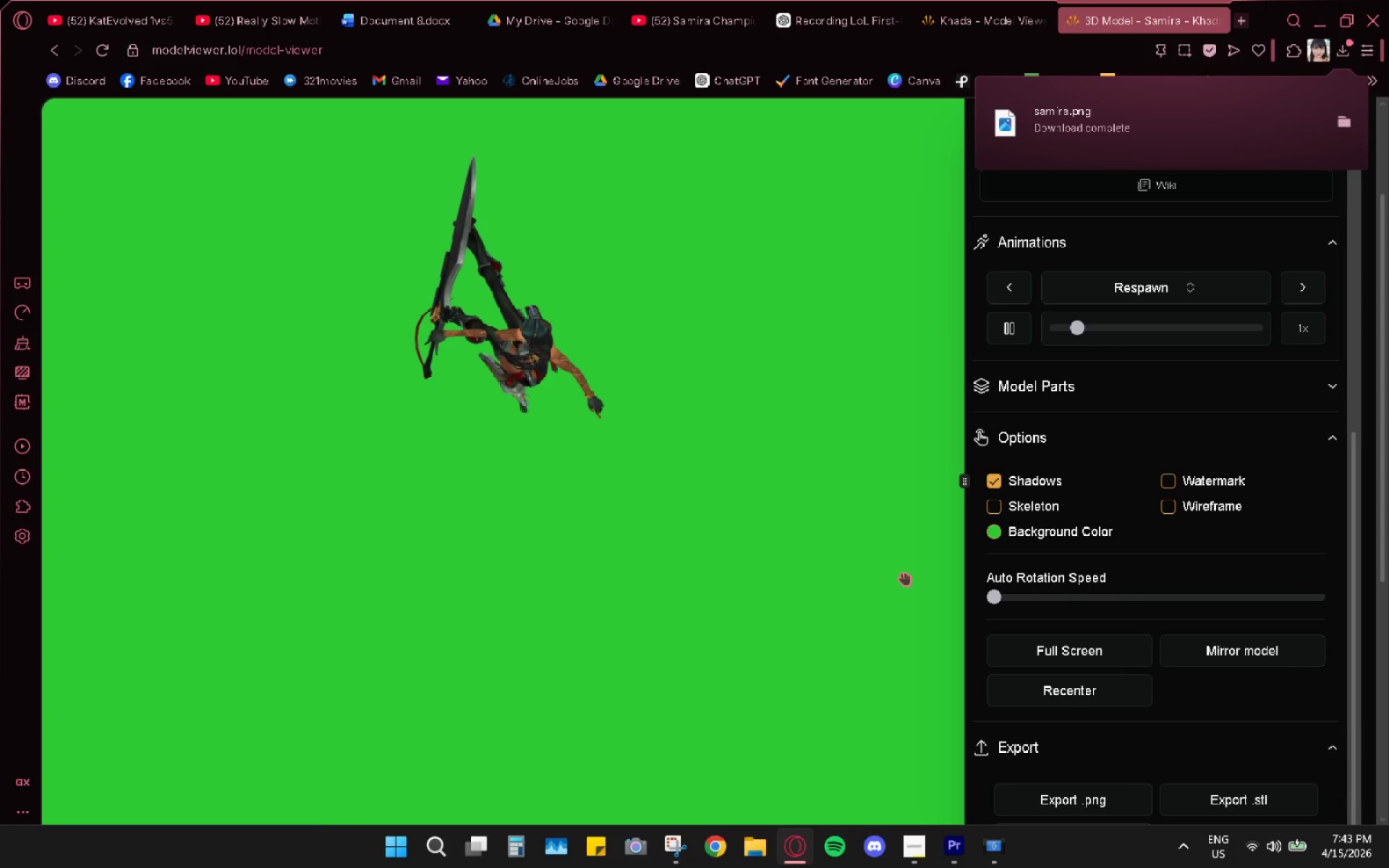 
double_click([1212, 111])
 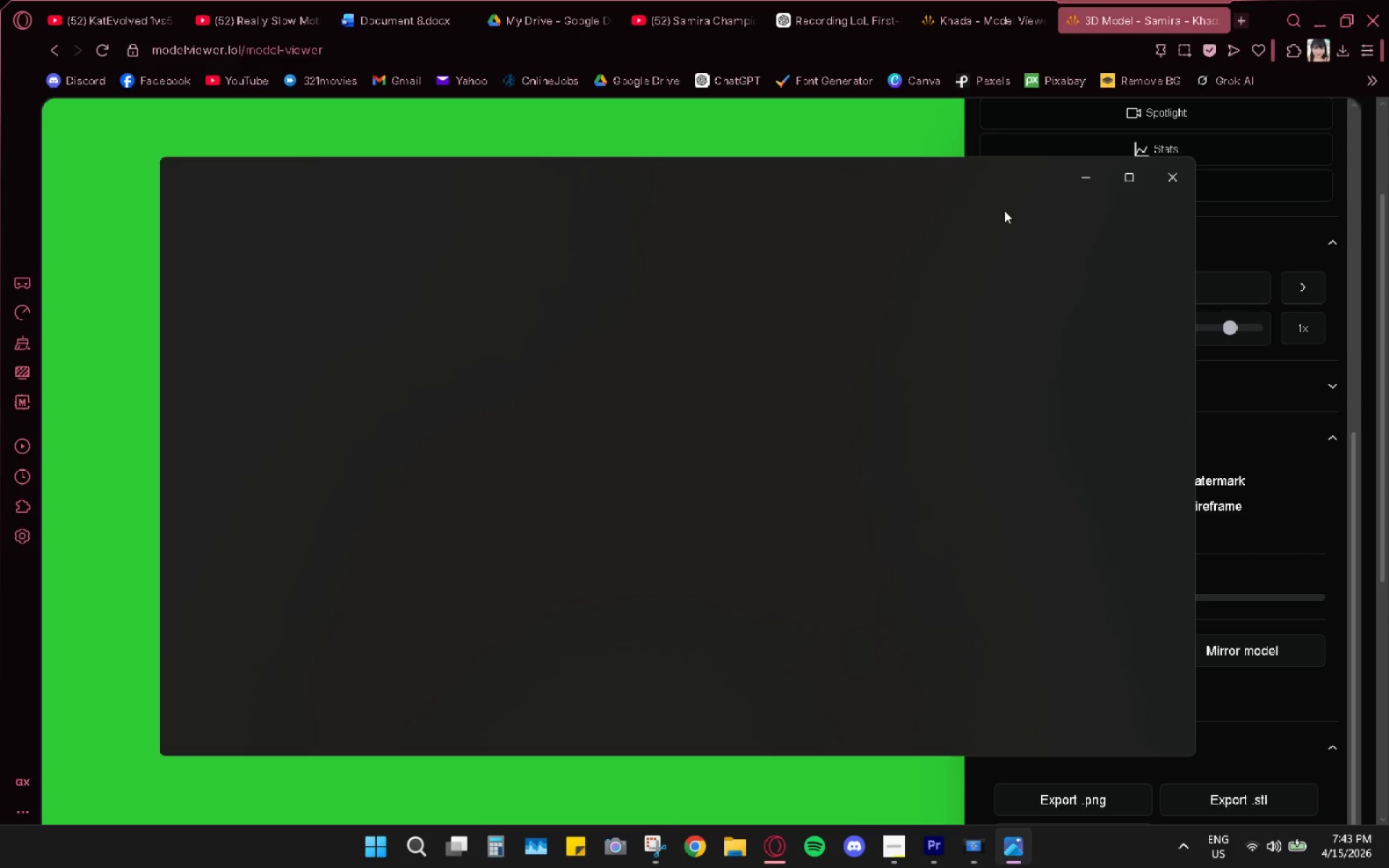 
mouse_move([1107, 190])
 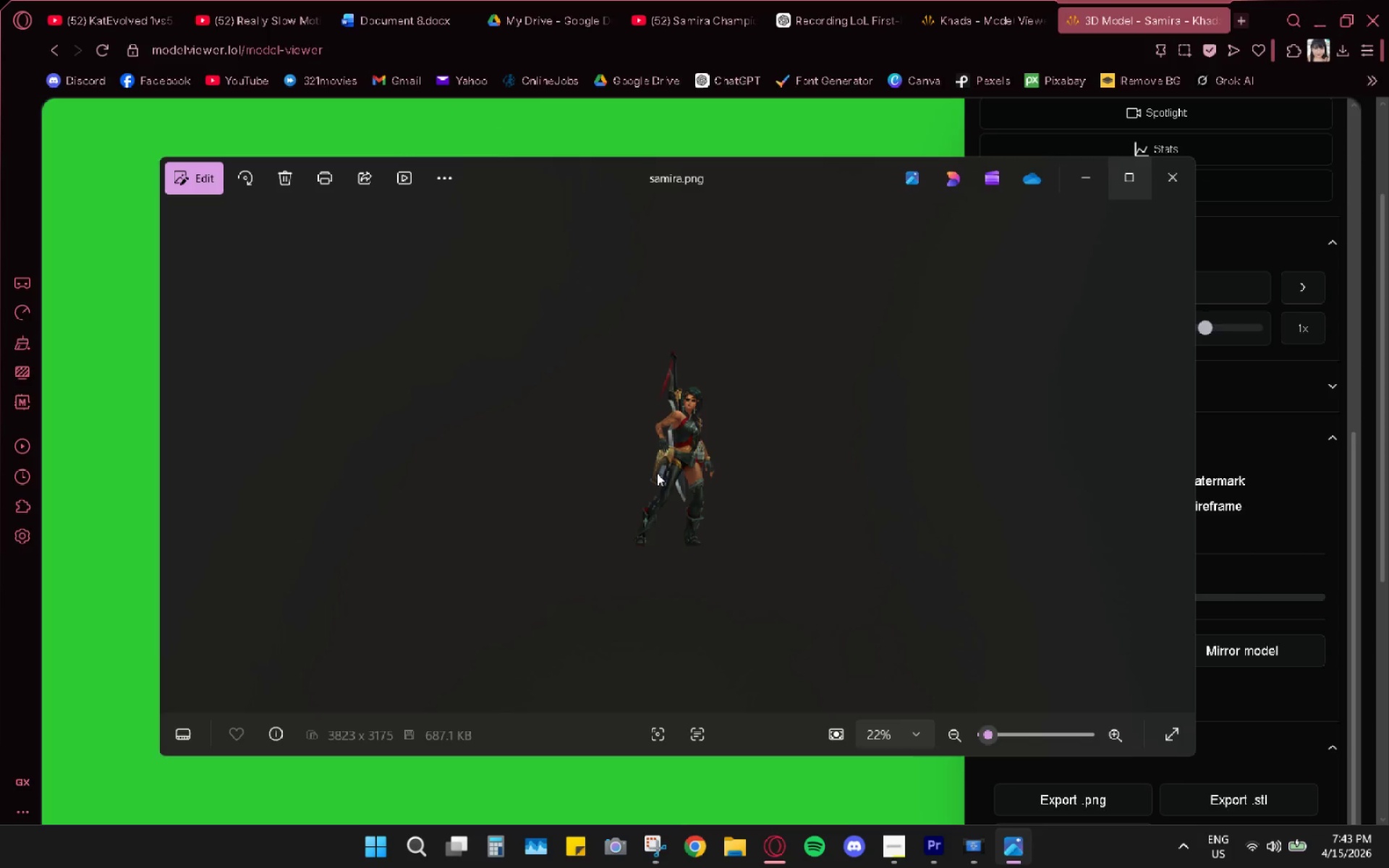 
left_click([657, 473])
 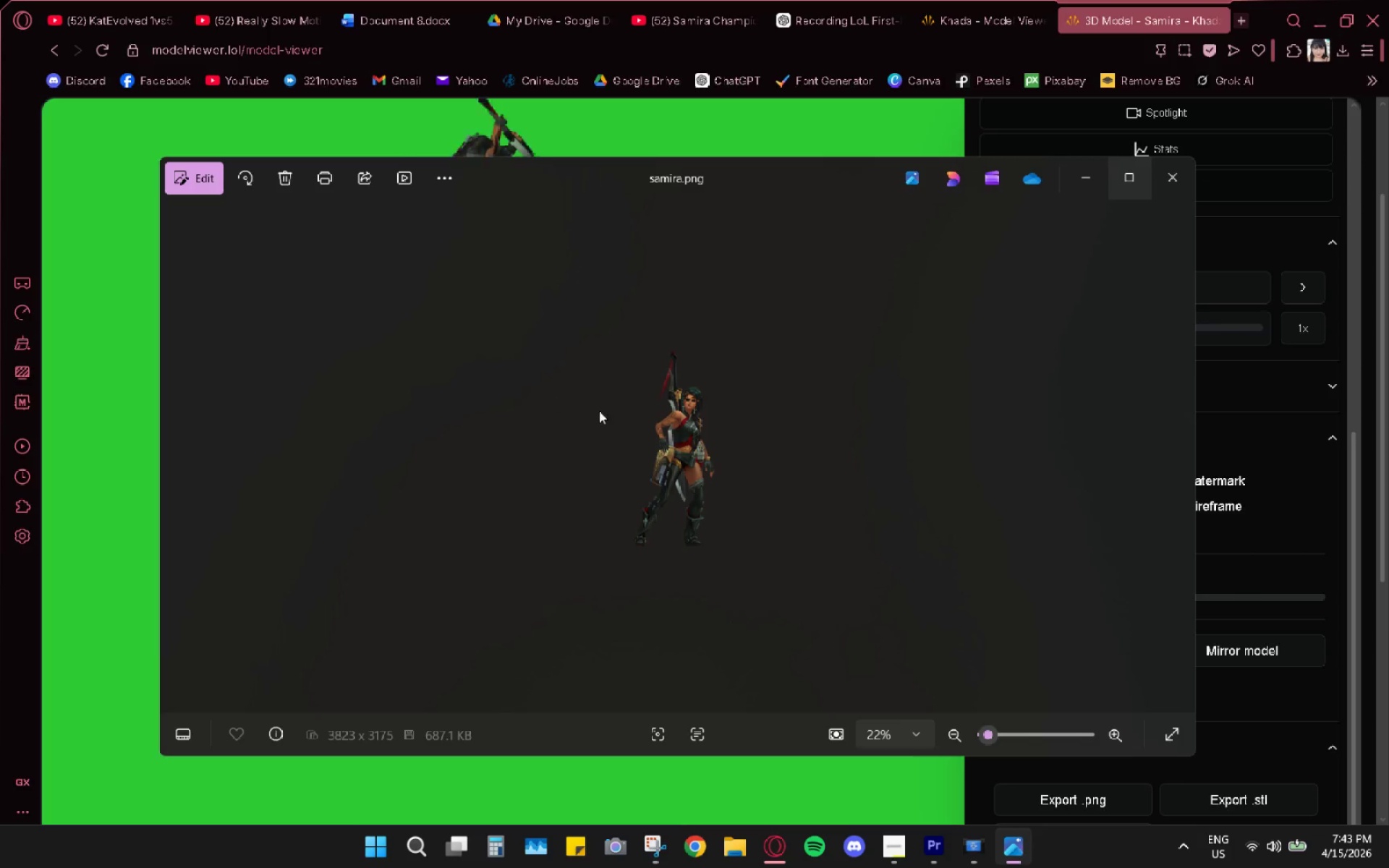 
left_click_drag(start_coordinate=[688, 436], to_coordinate=[568, 461])
 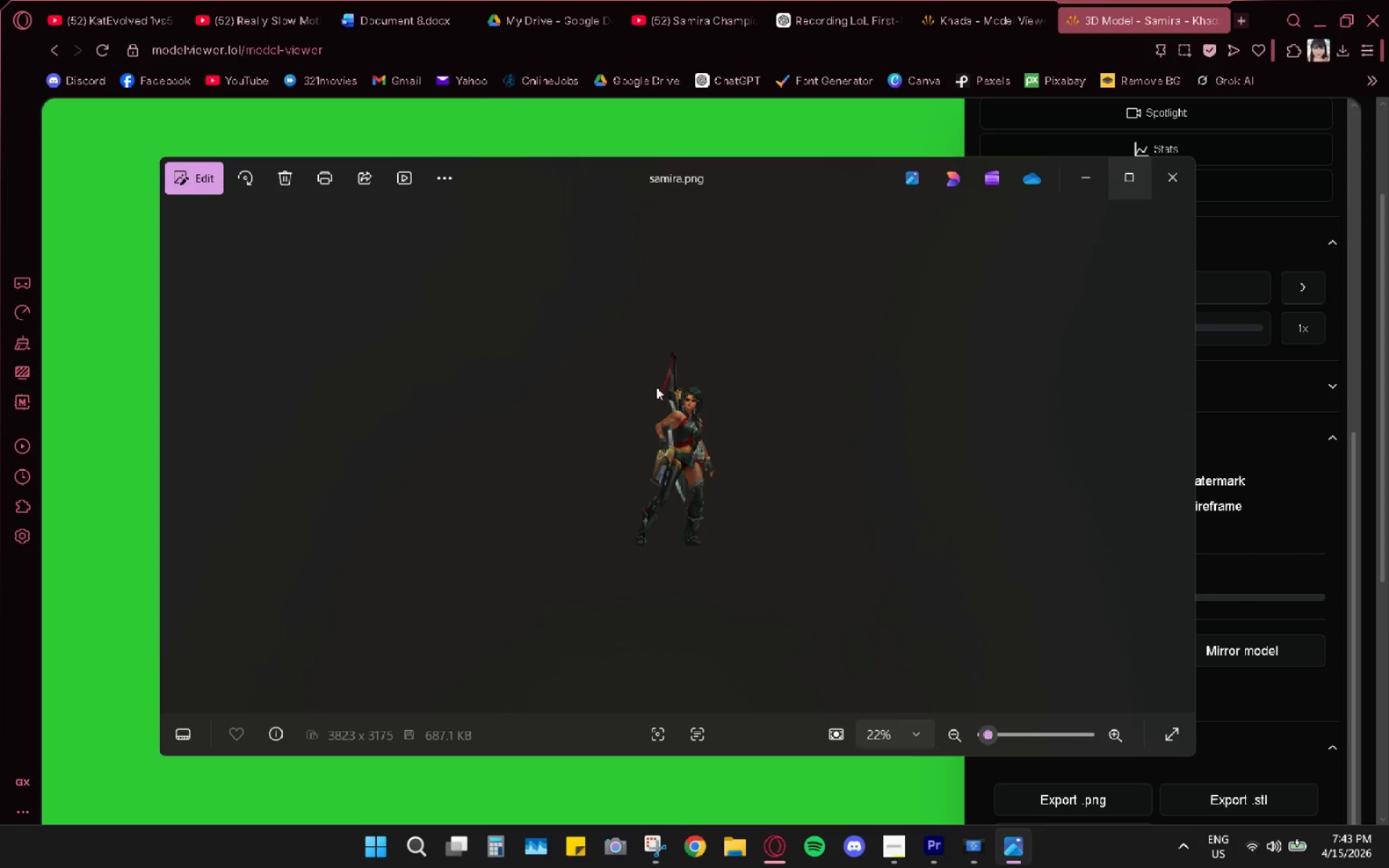 
key(Unknown)
 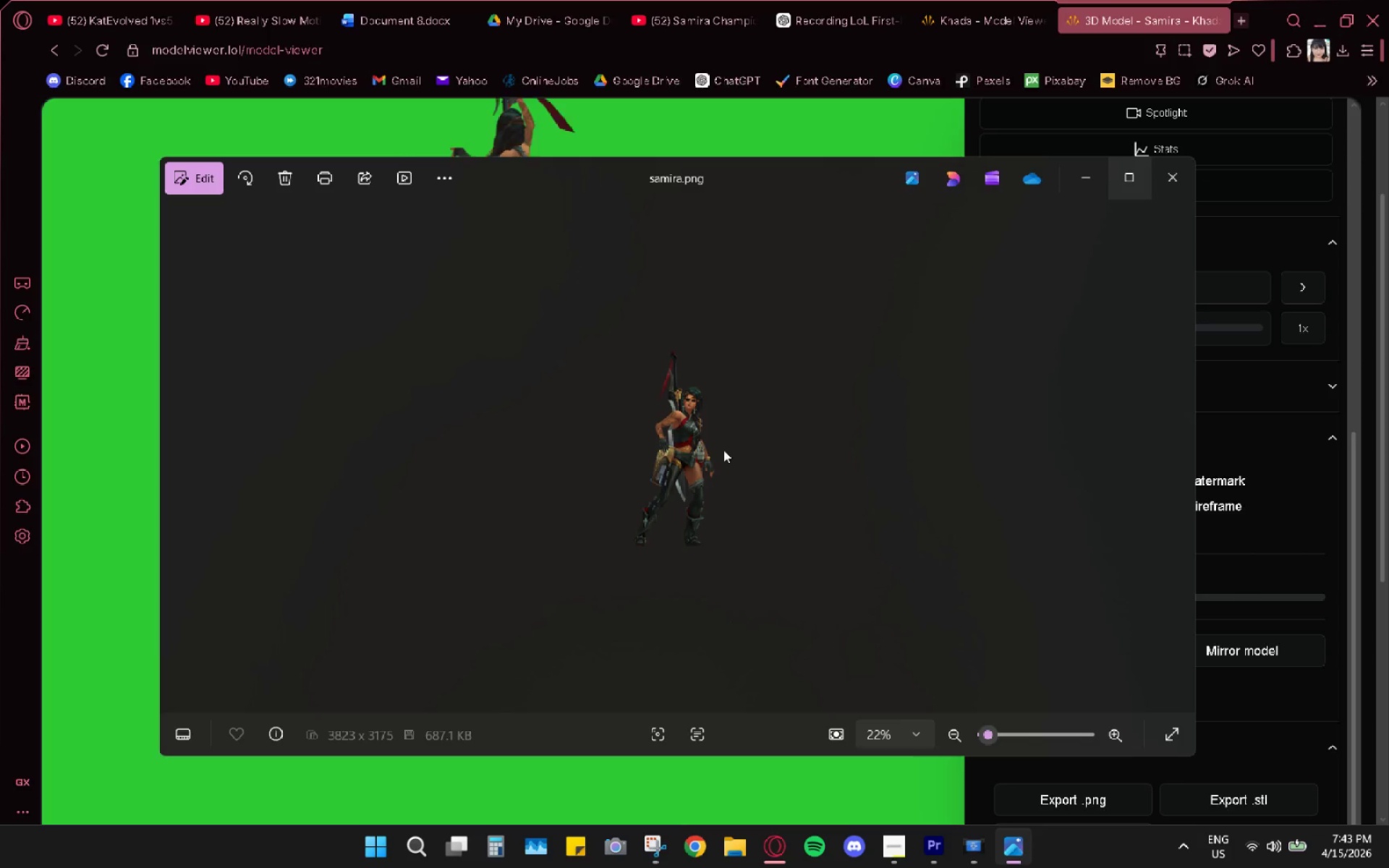 
left_click_drag(start_coordinate=[632, 448], to_coordinate=[776, 451])
 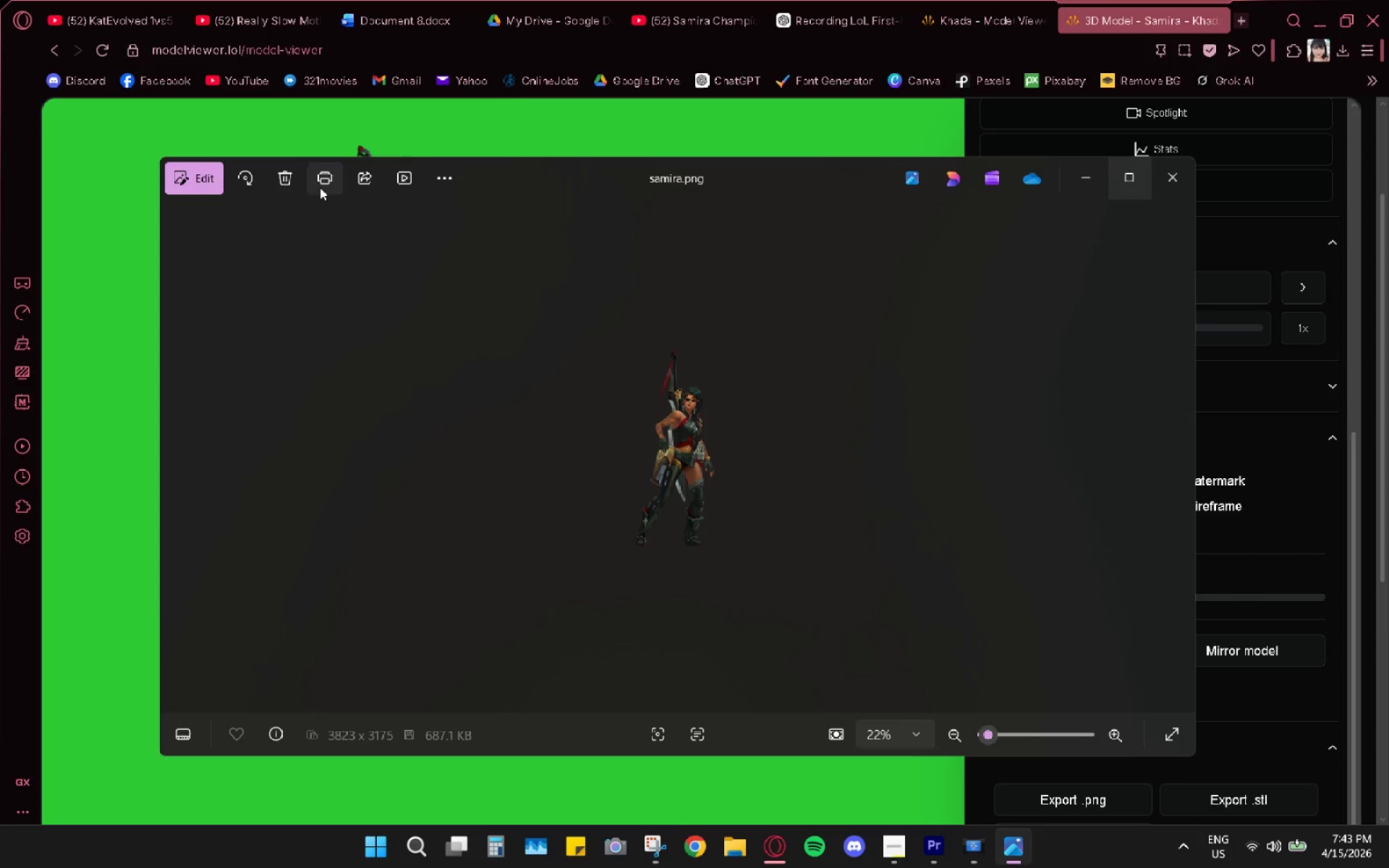 
left_click([289, 182])
 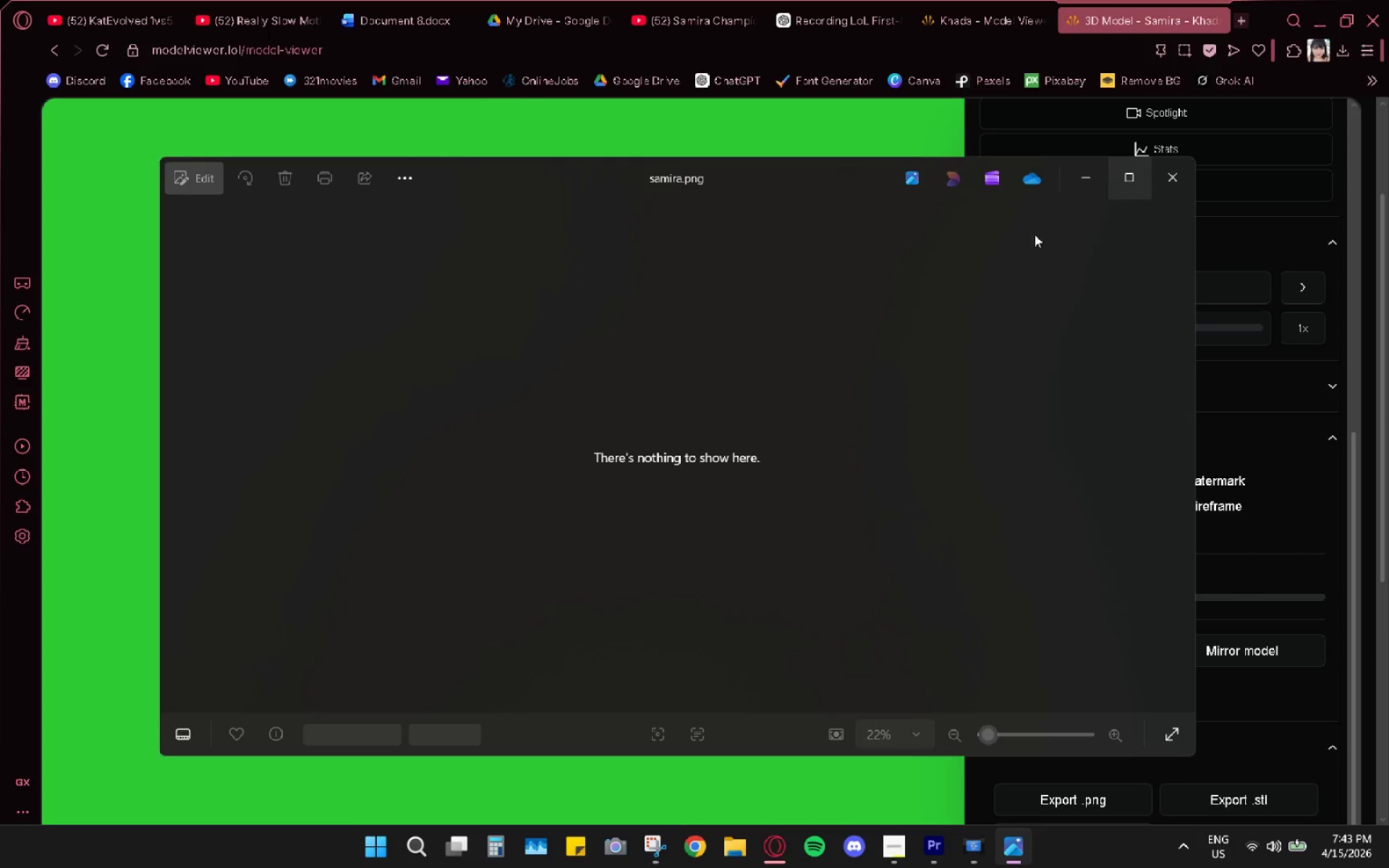 
left_click([1160, 178])
 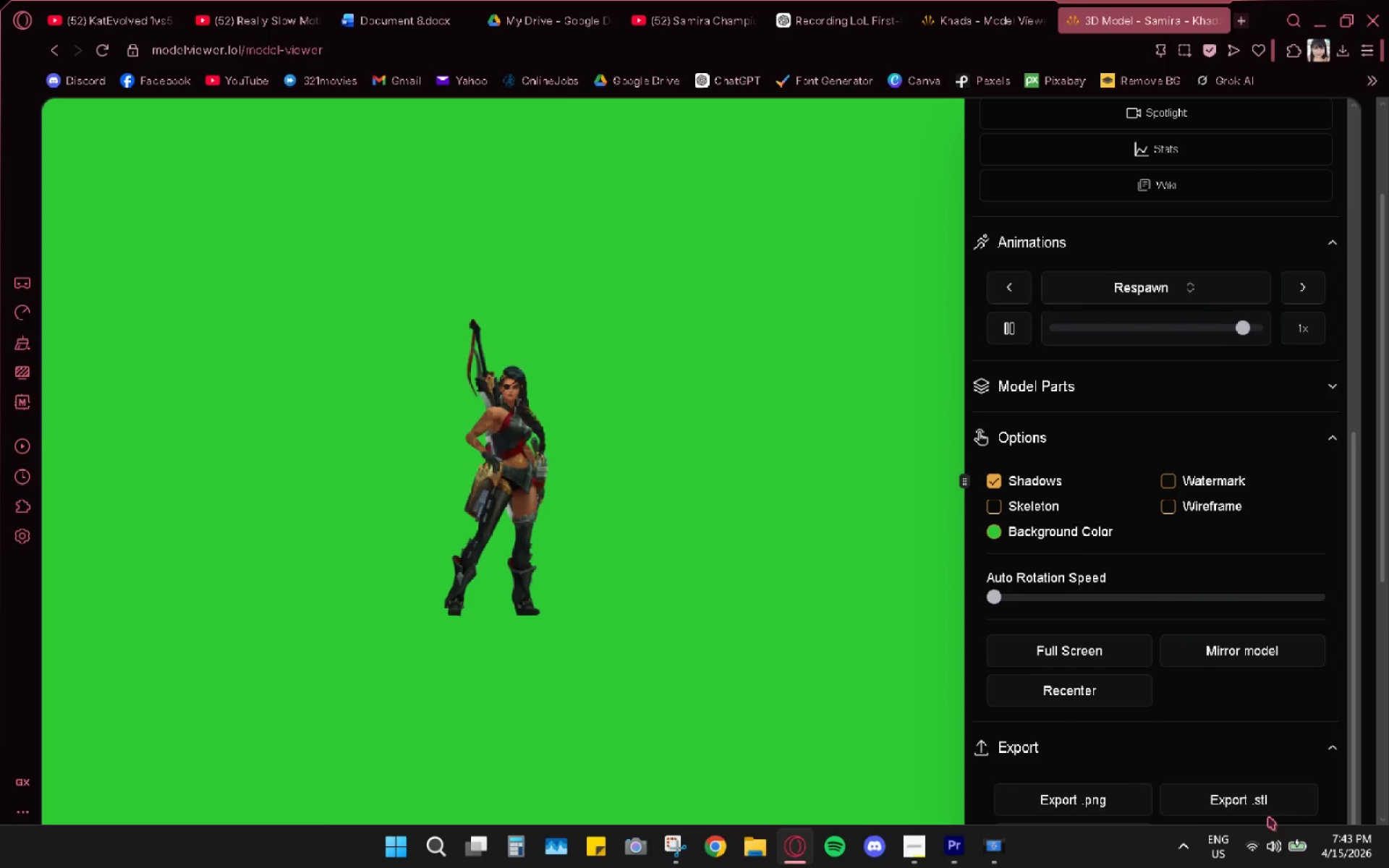 
left_click_drag(start_coordinate=[1265, 801], to_coordinate=[1278, 765])
 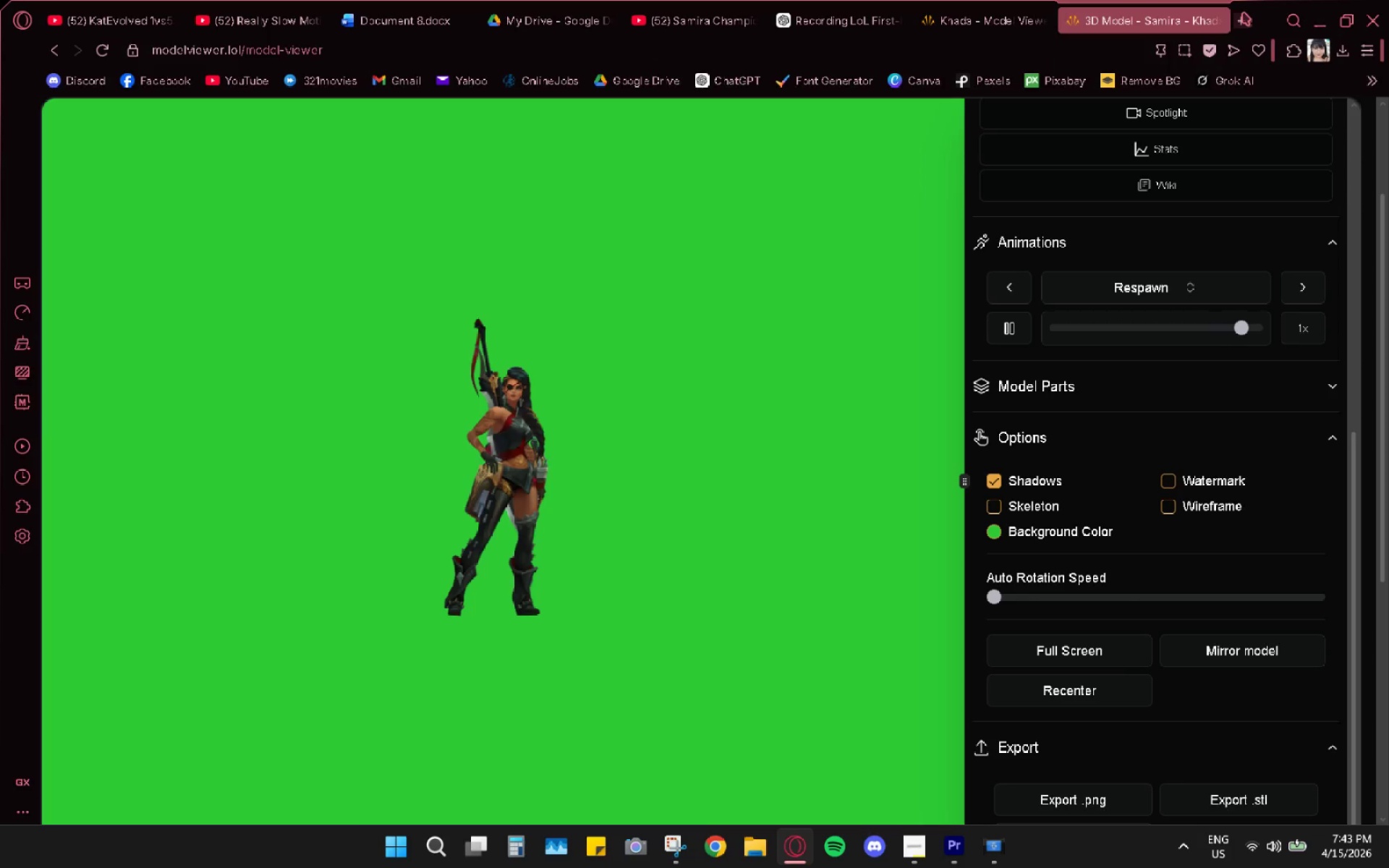 
double_click([1242, 22])
 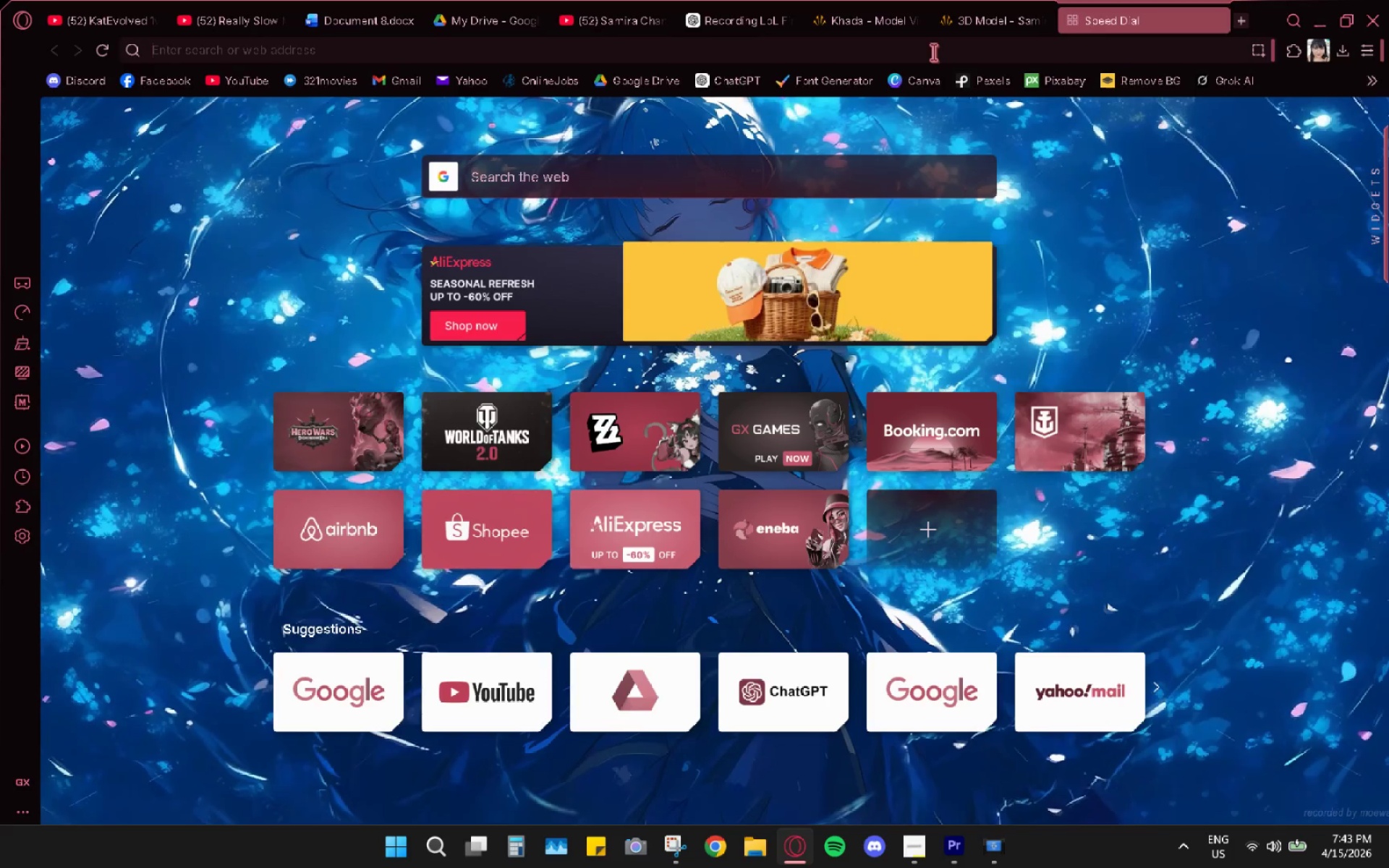 
type(what if )
key(Backspace)
key(Backspace)
key(Backspace)
type(file is /stl)
 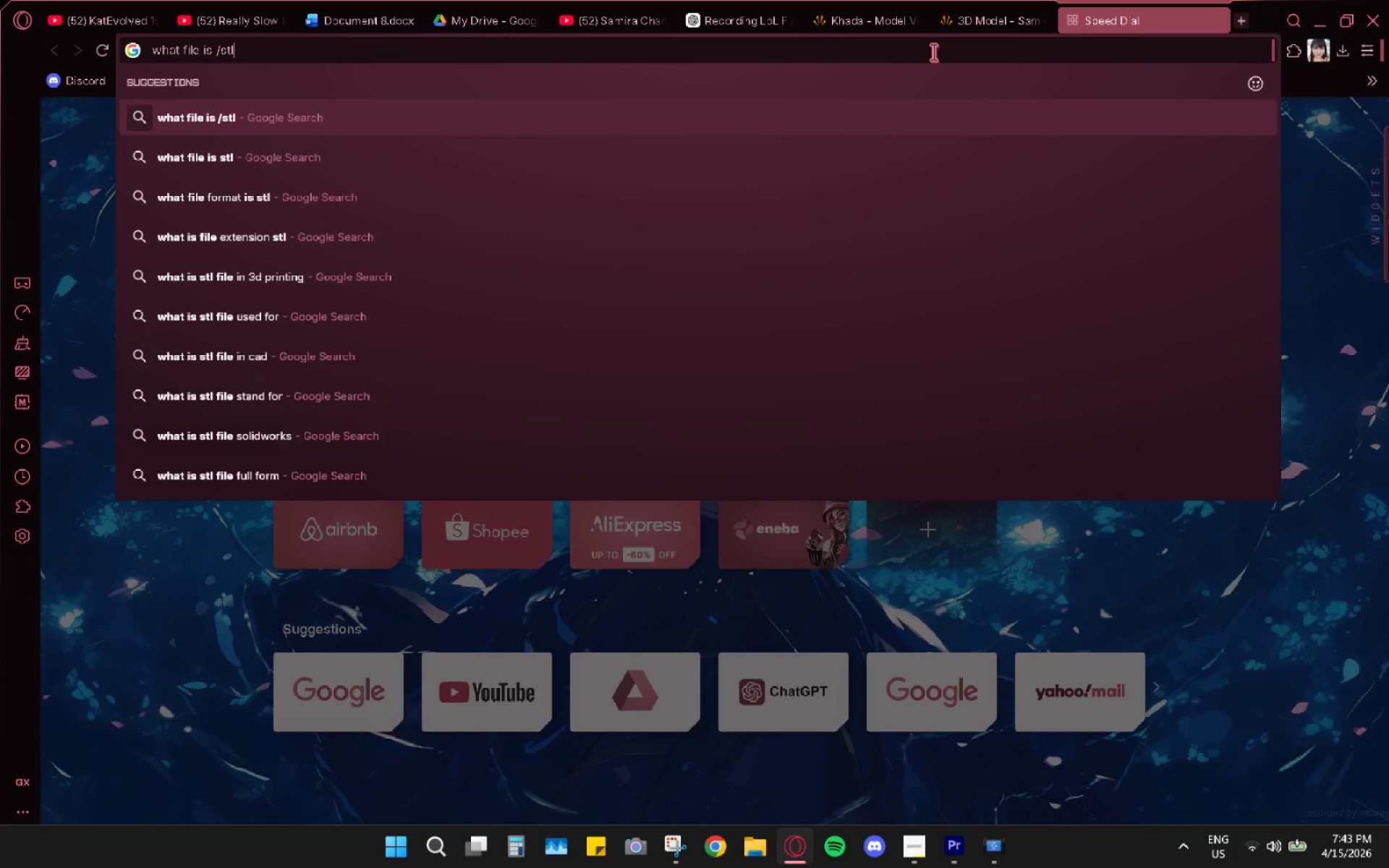 
key(Enter)
 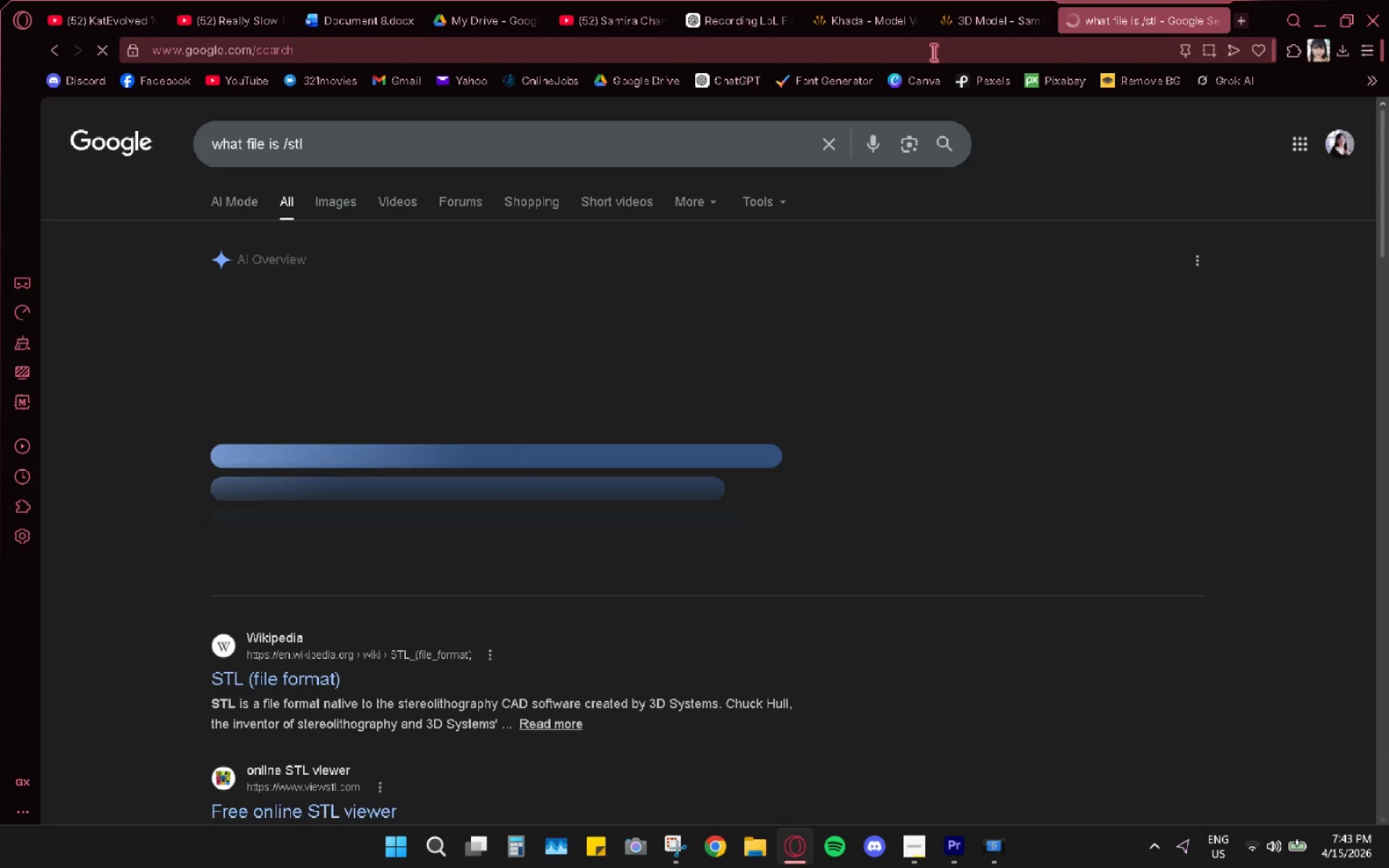 
left_click([352, 140])
 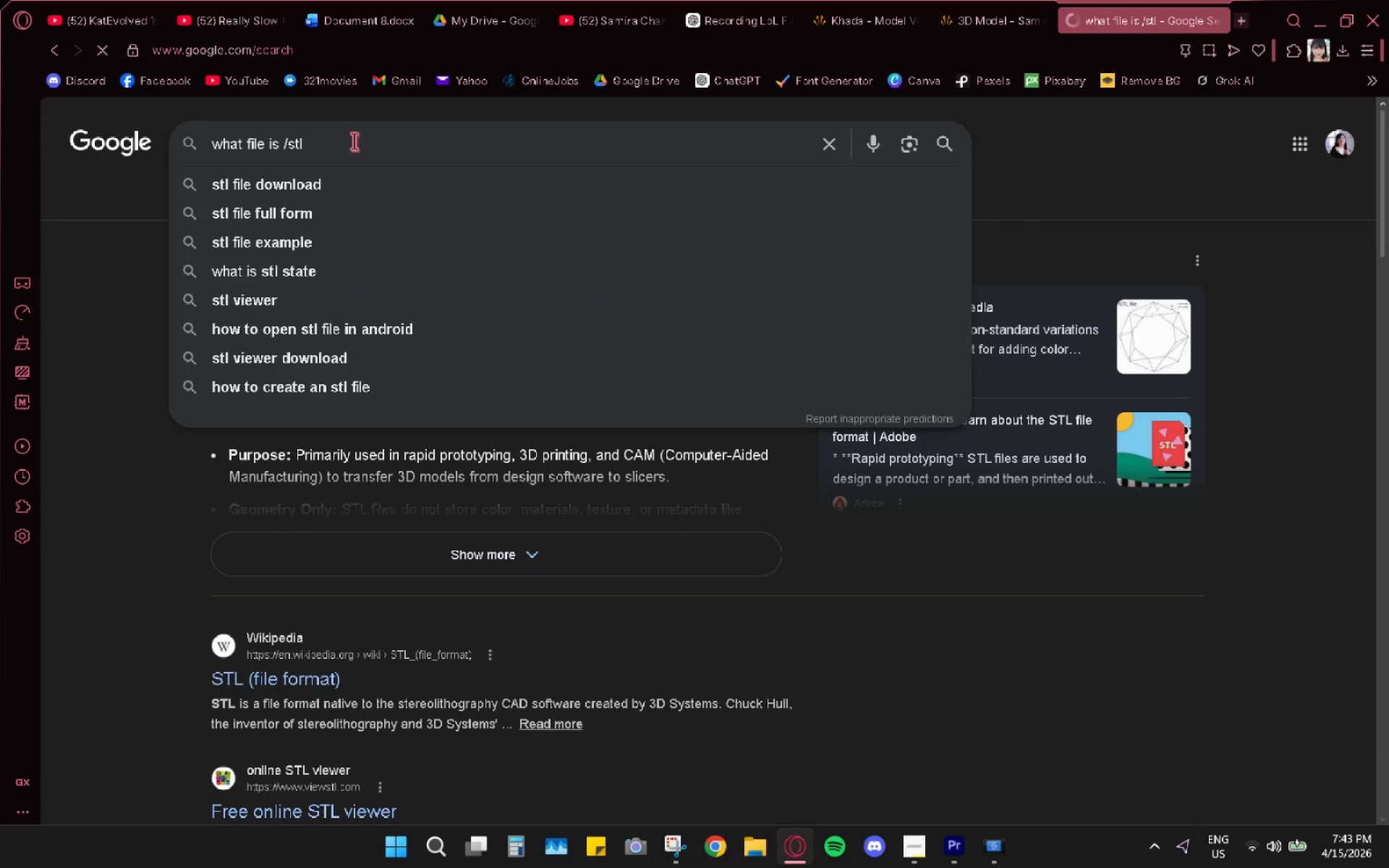 
key(ArrowLeft)
 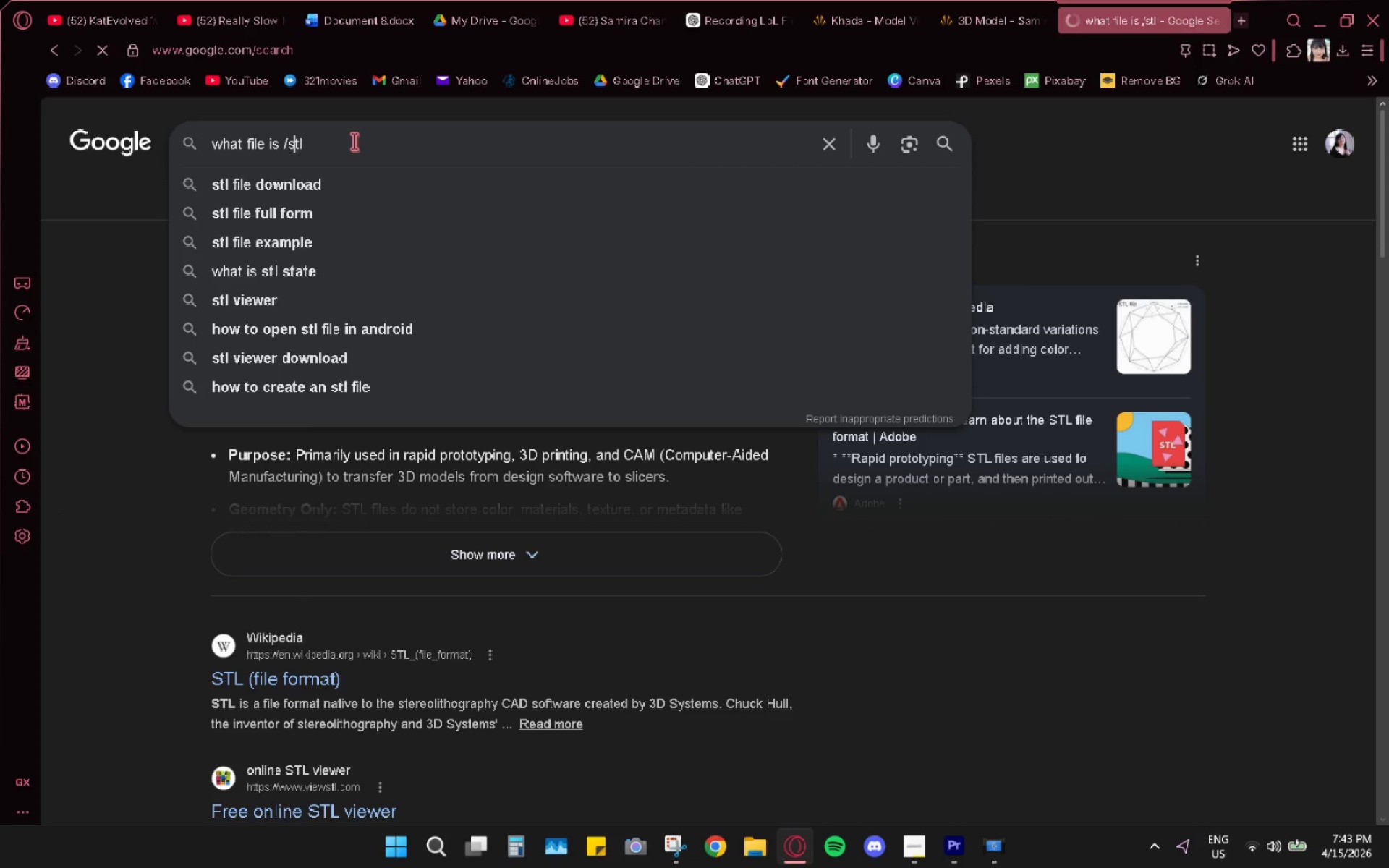 
key(ArrowLeft)
 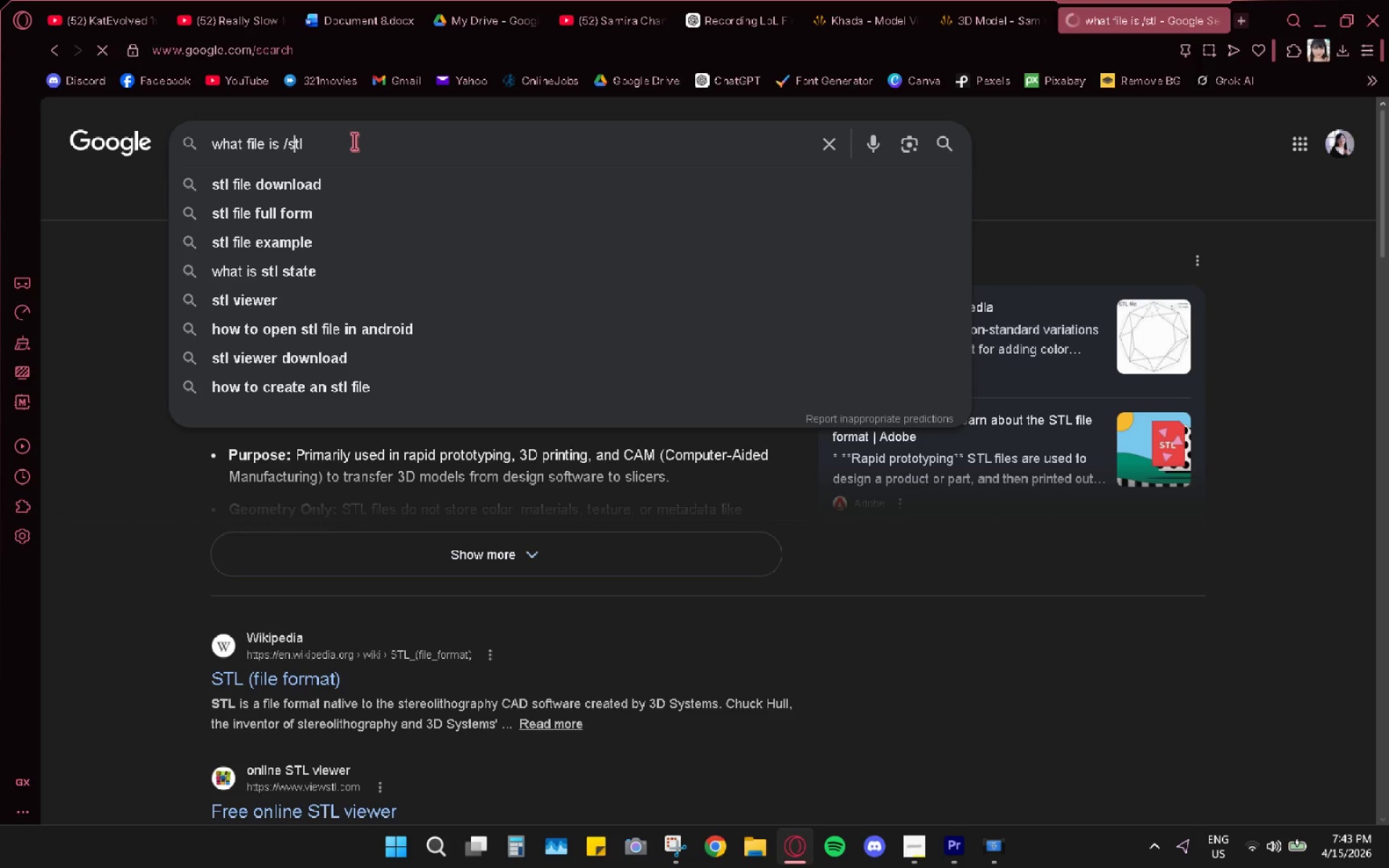 
key(ArrowLeft)
 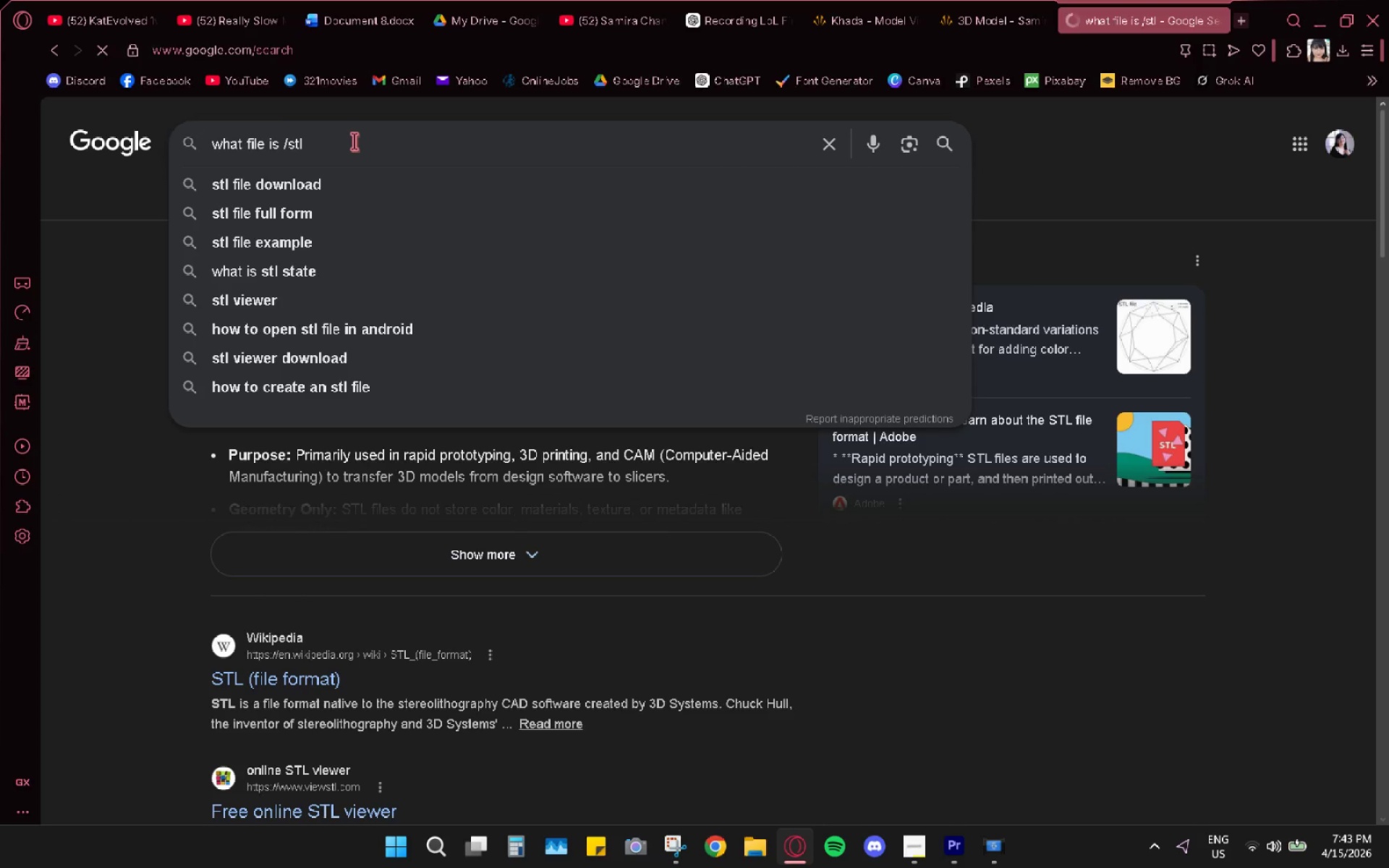 
key(Backspace)
 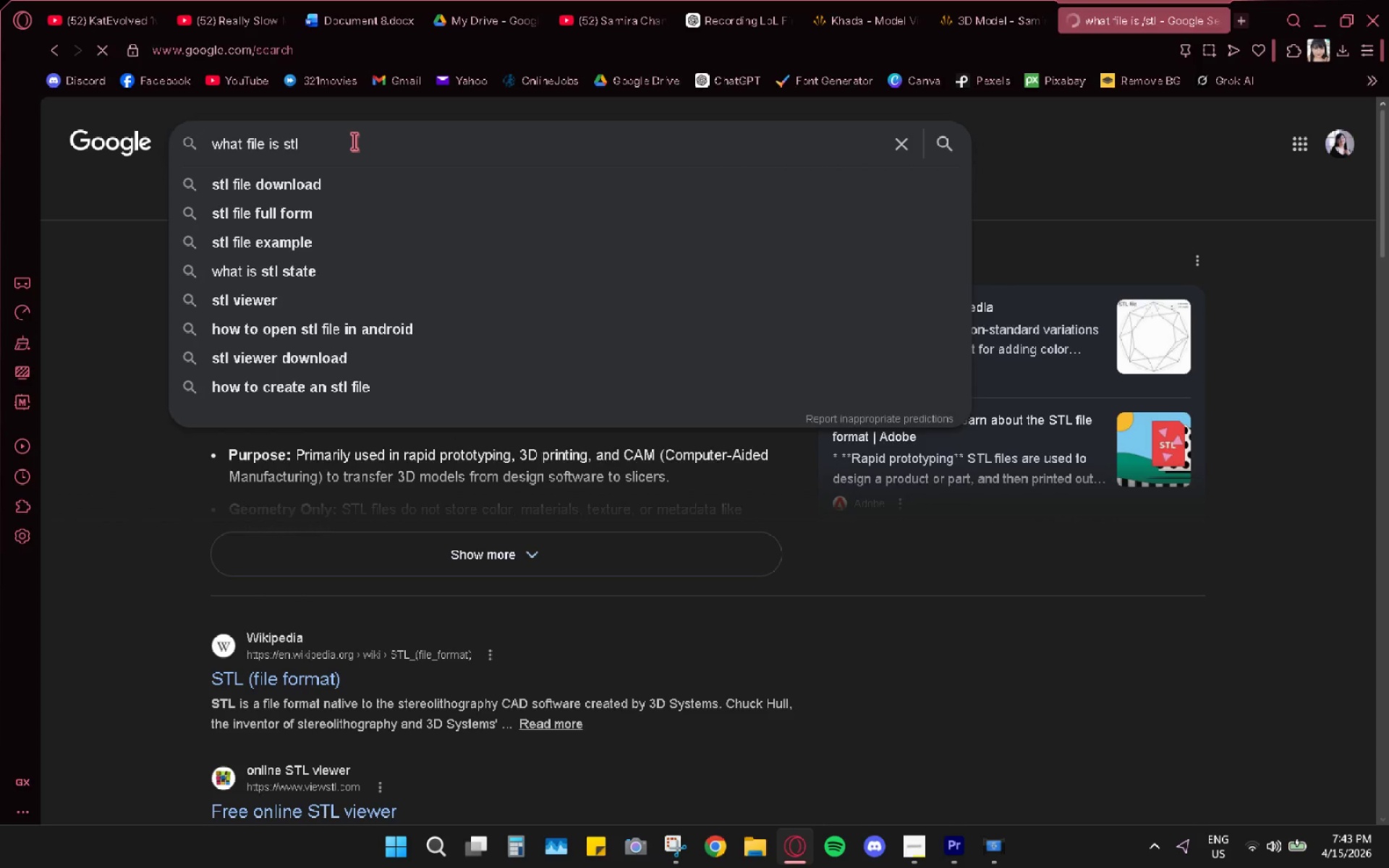 
key(Period)
 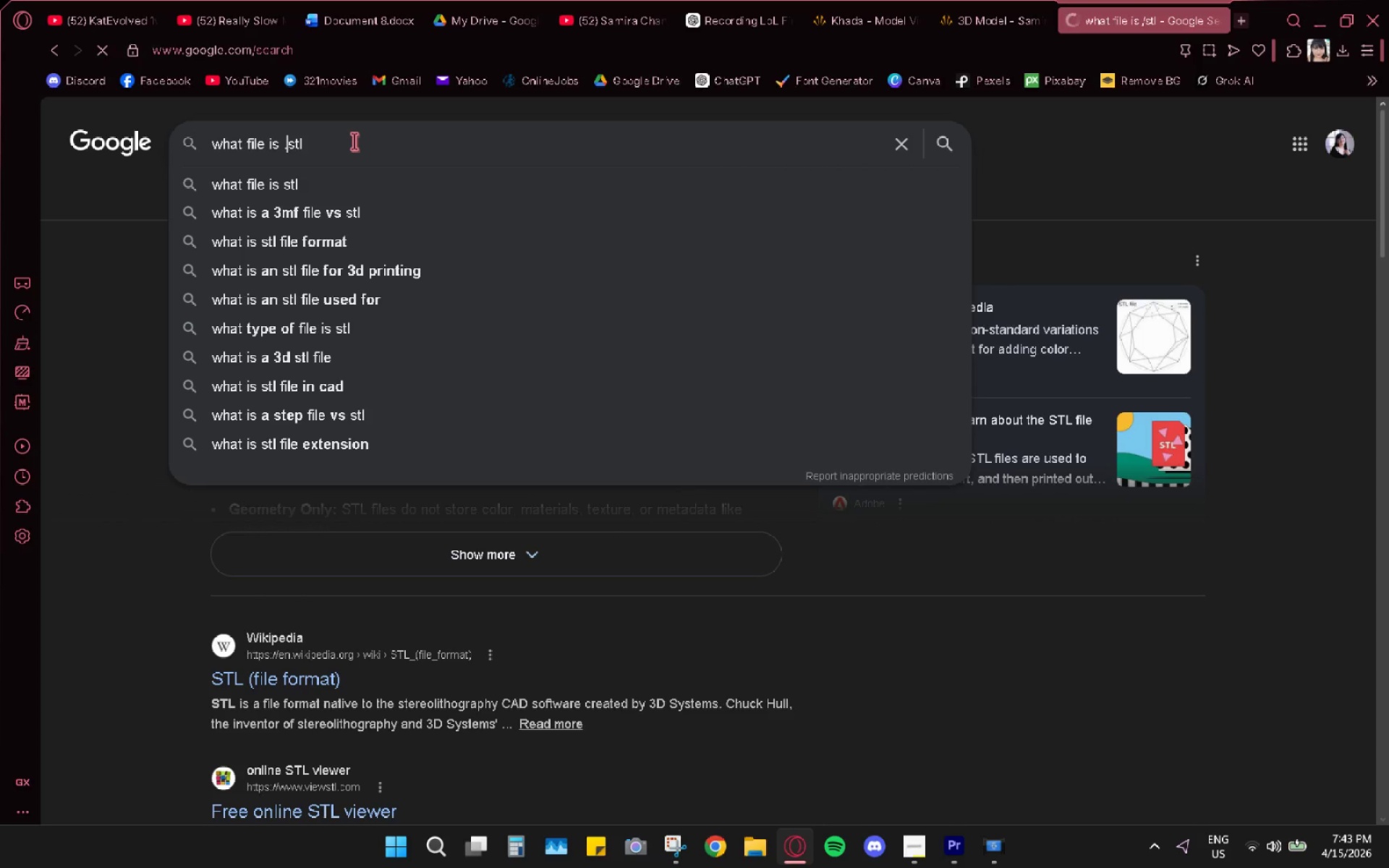 
key(Enter)
 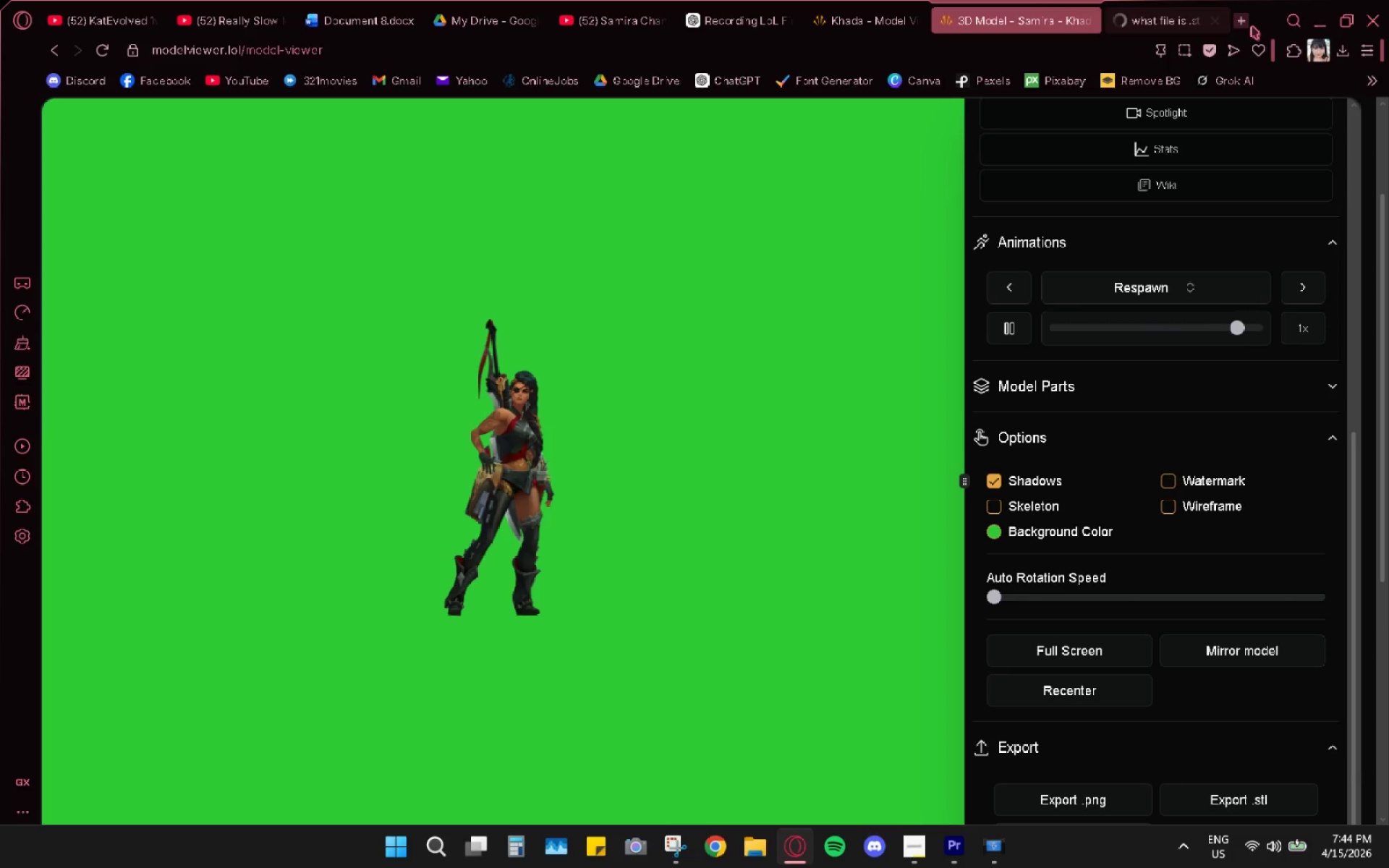 
left_click_drag(start_coordinate=[1191, 9], to_coordinate=[1185, 12])
 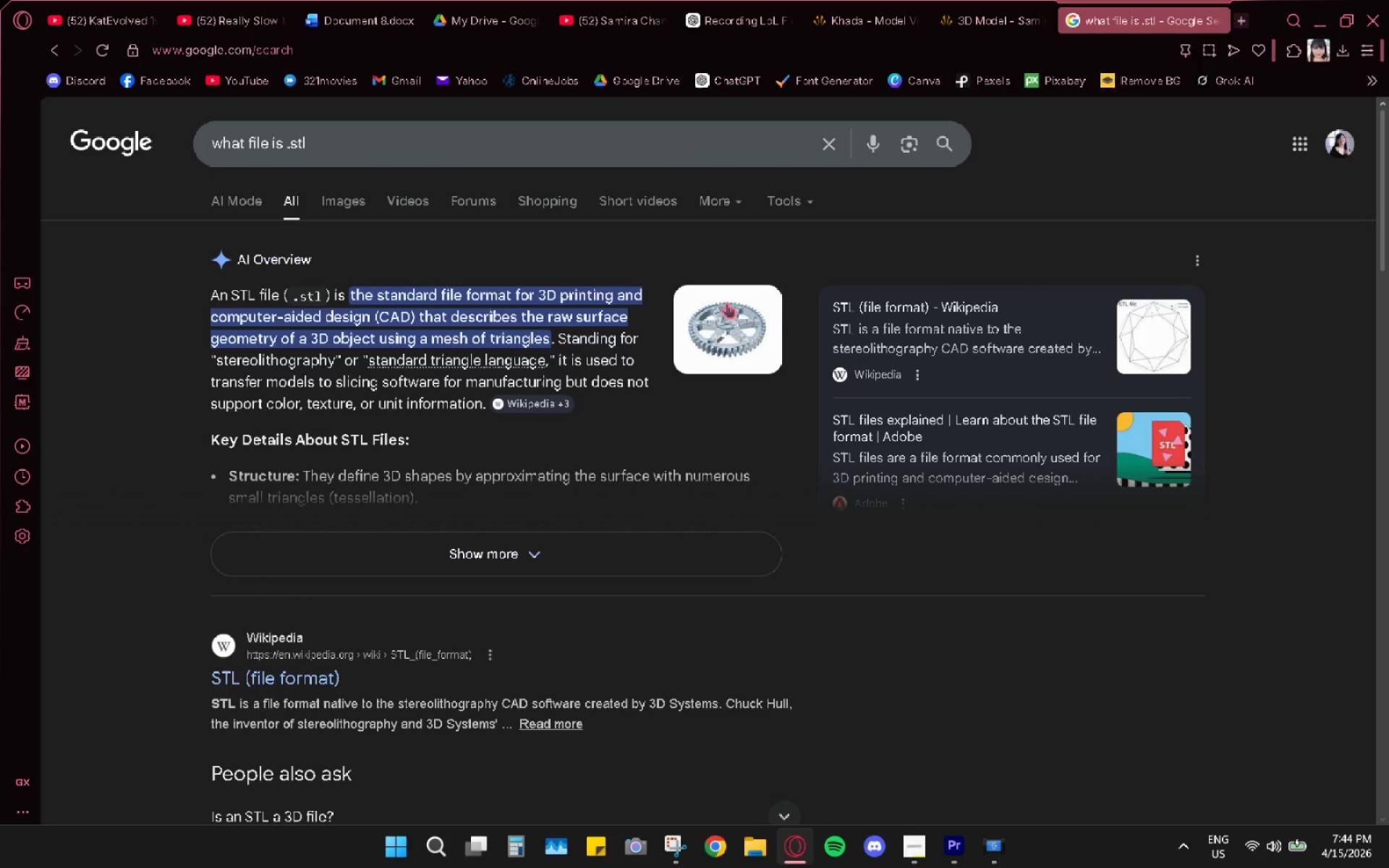 
left_click([977, 7])
 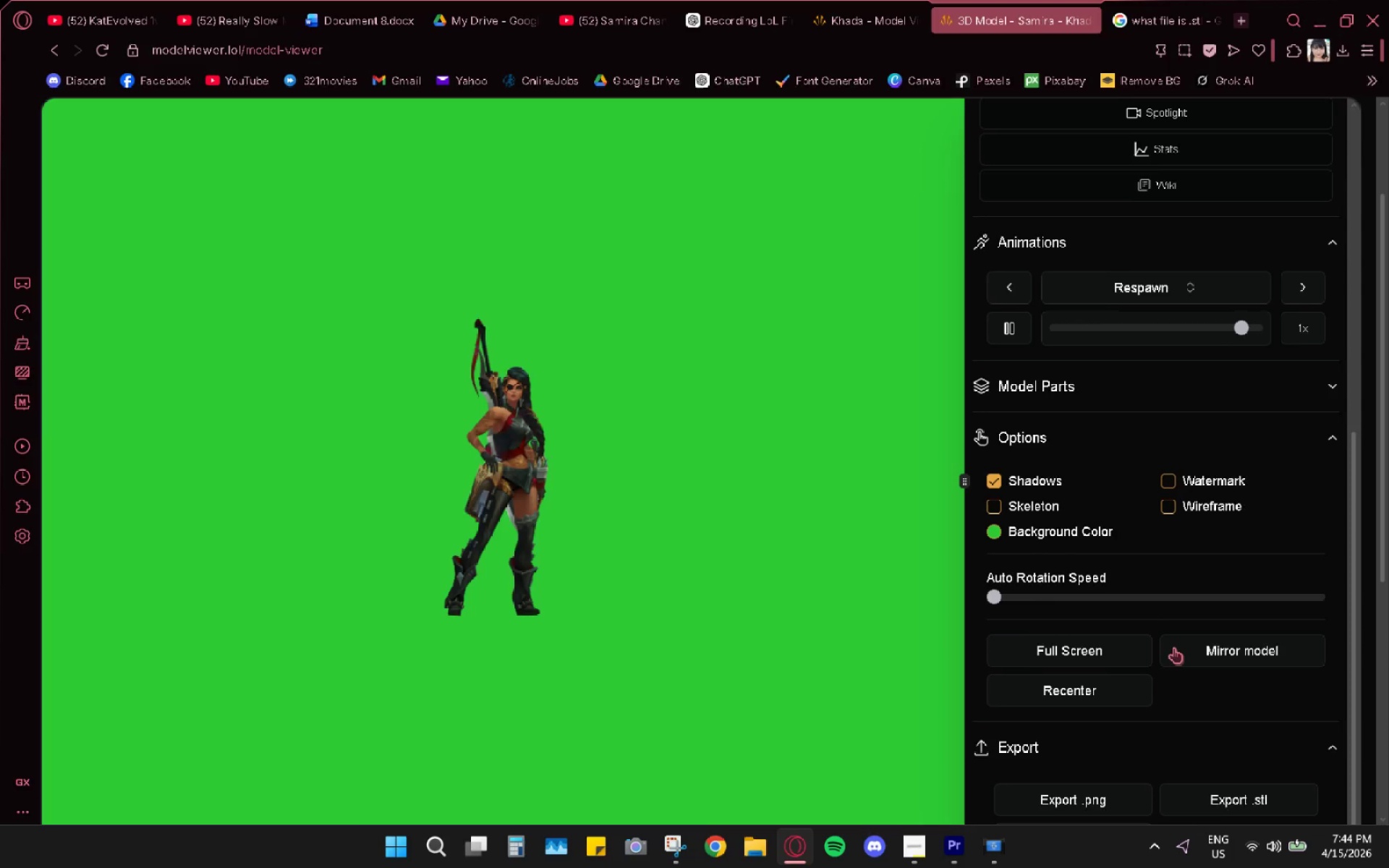 
scroll: coordinate [1174, 647], scroll_direction: down, amount: 4.0
 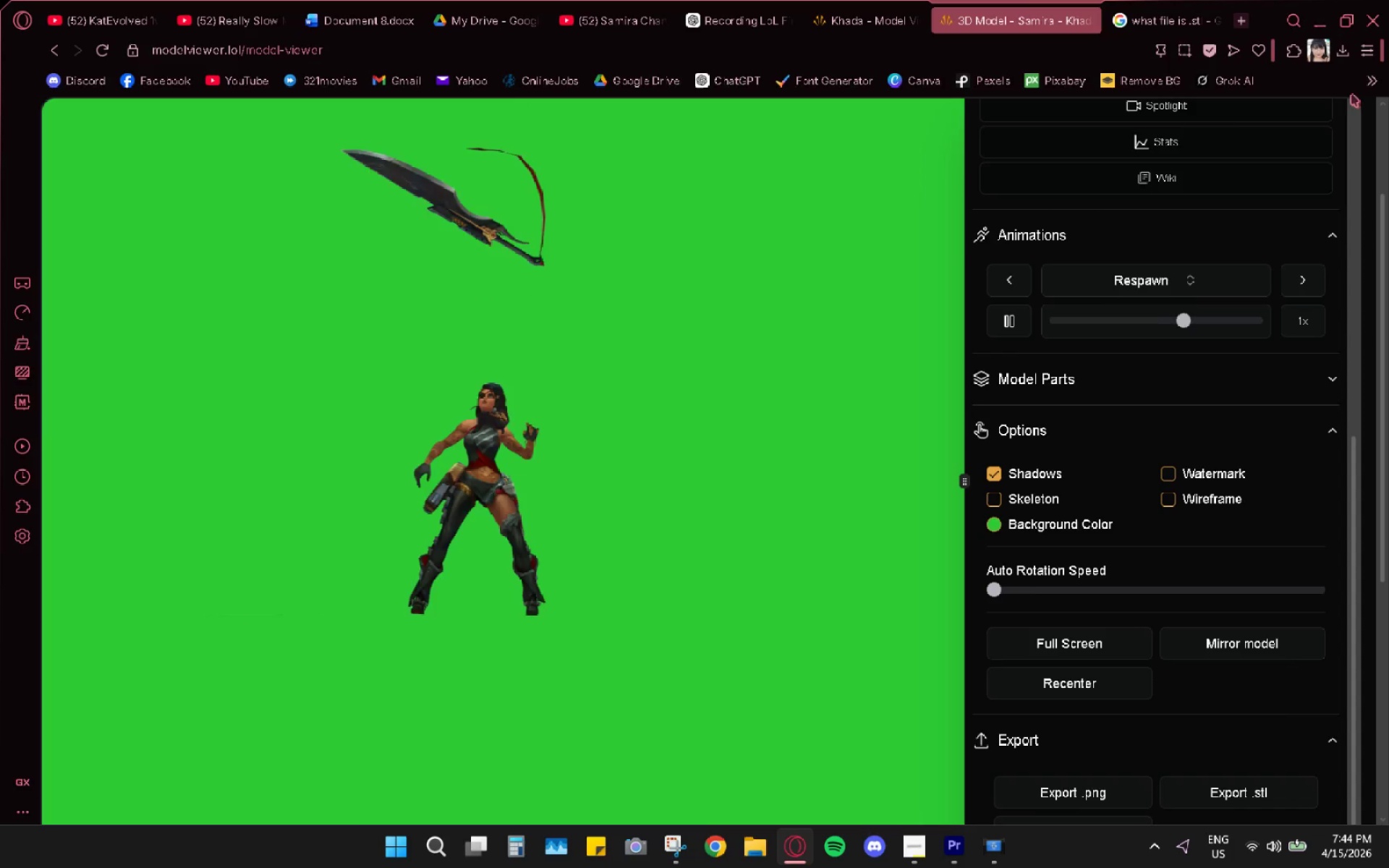 
left_click([1311, 1])
 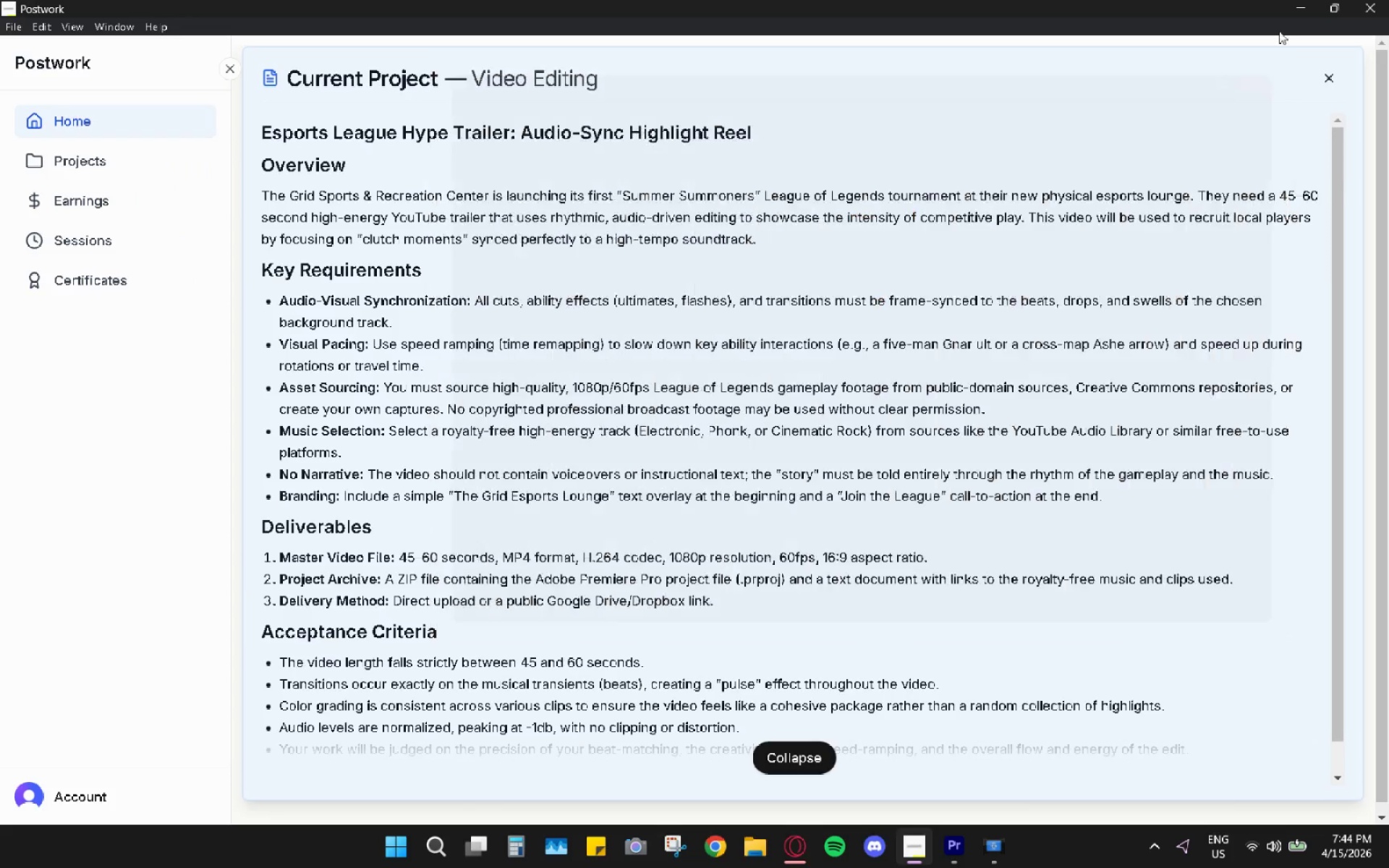 
left_click([1307, 5])
 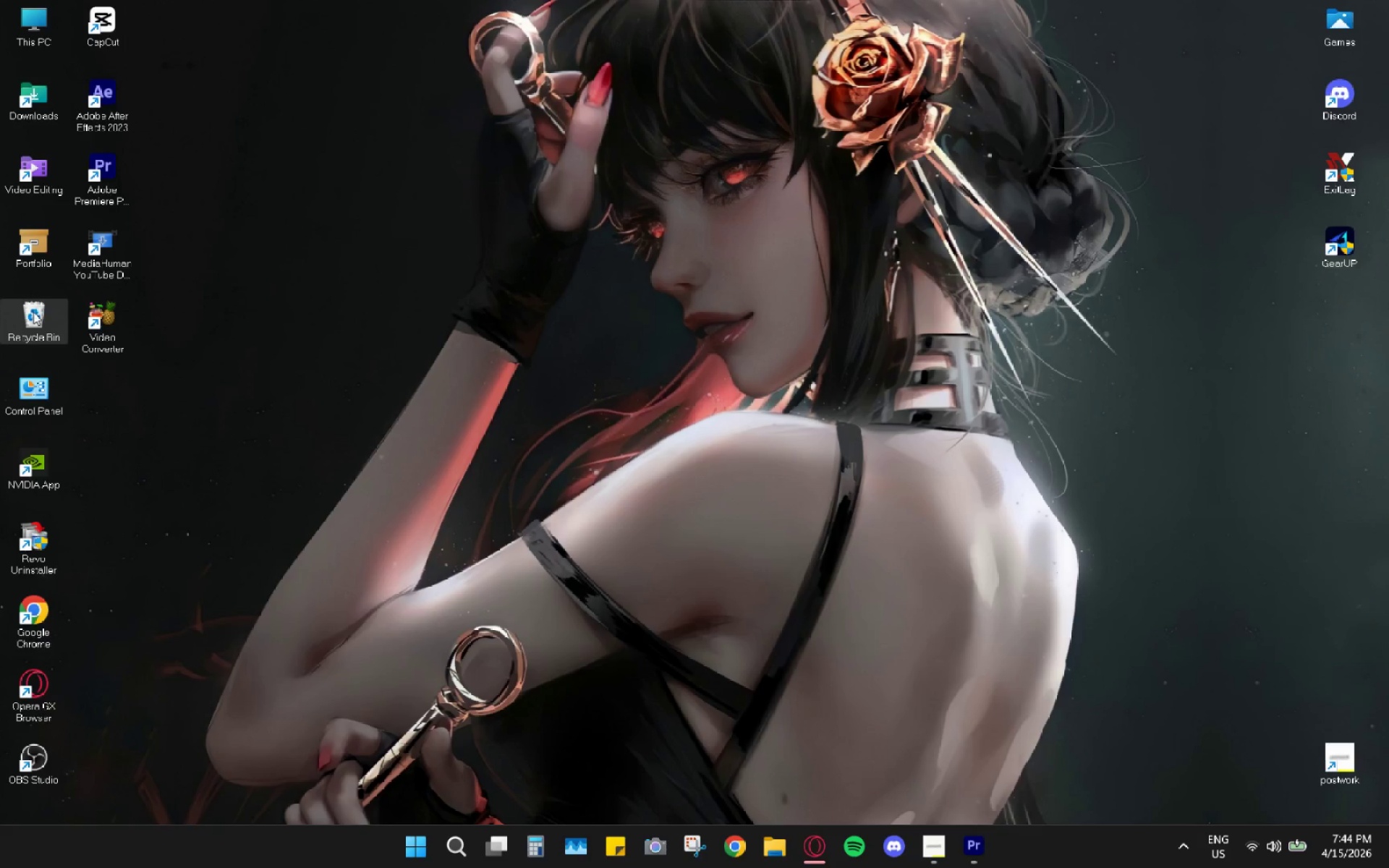 
left_click([107, 419])
 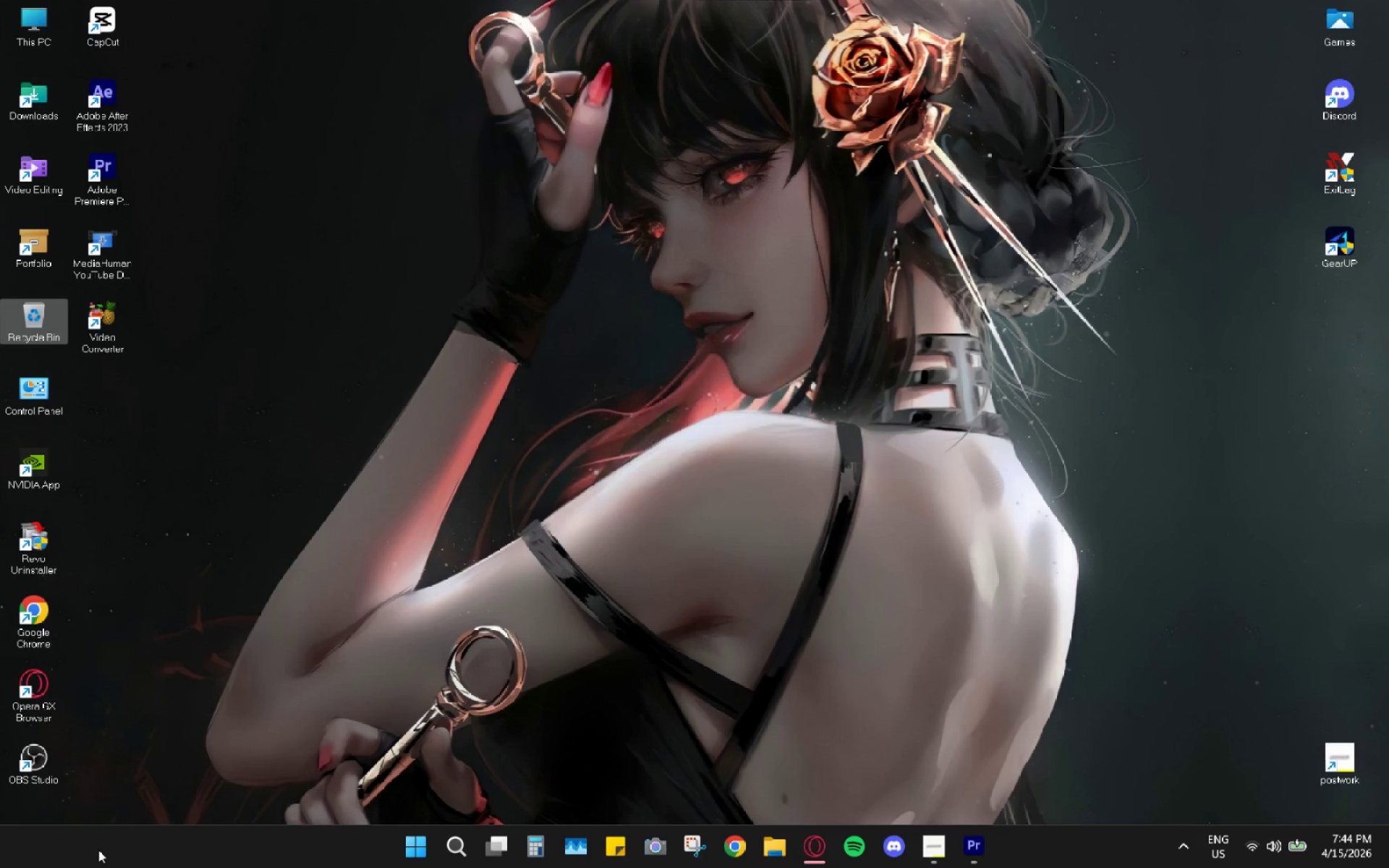 
left_click([46, 755])
 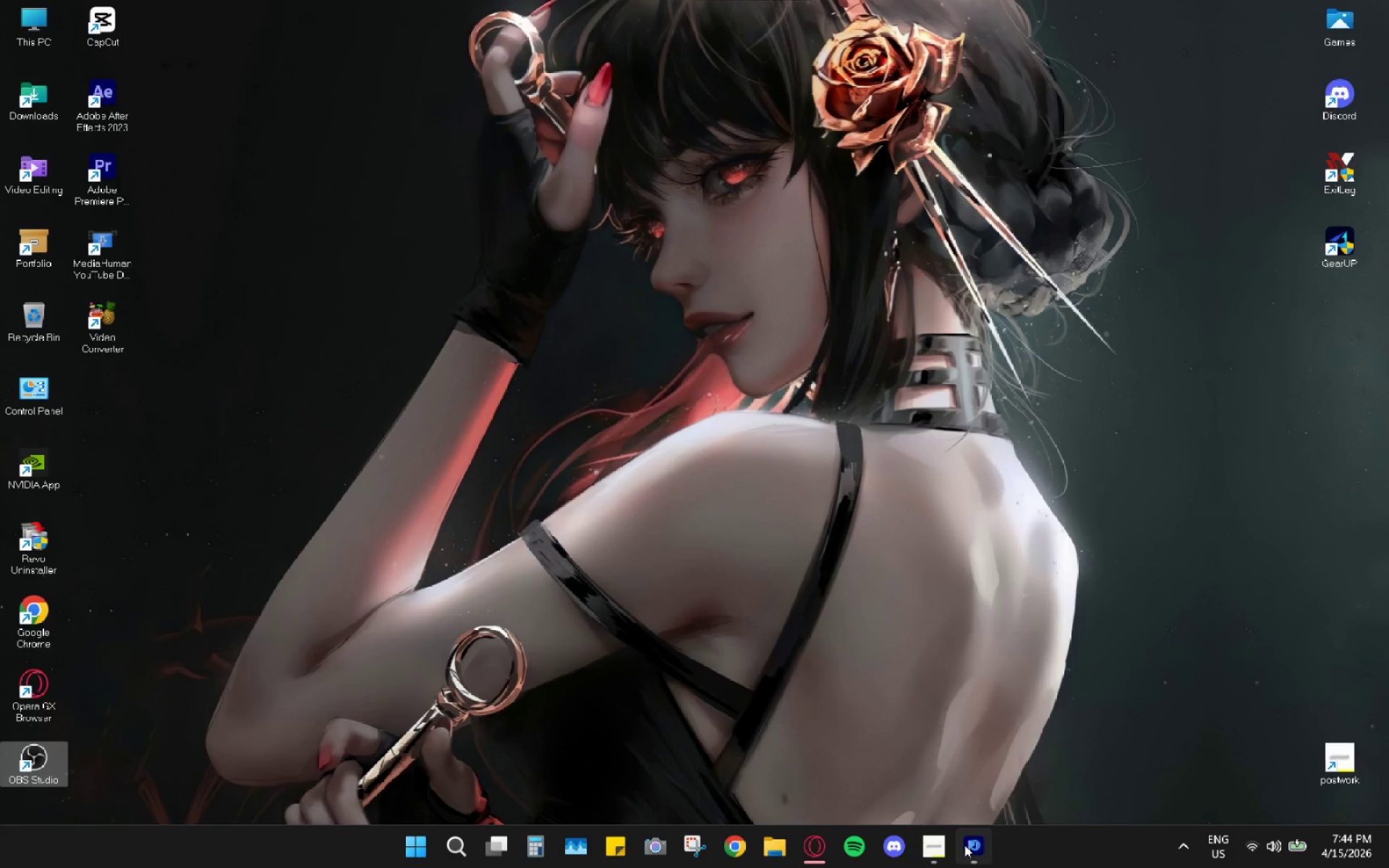 
left_click([964, 845])
 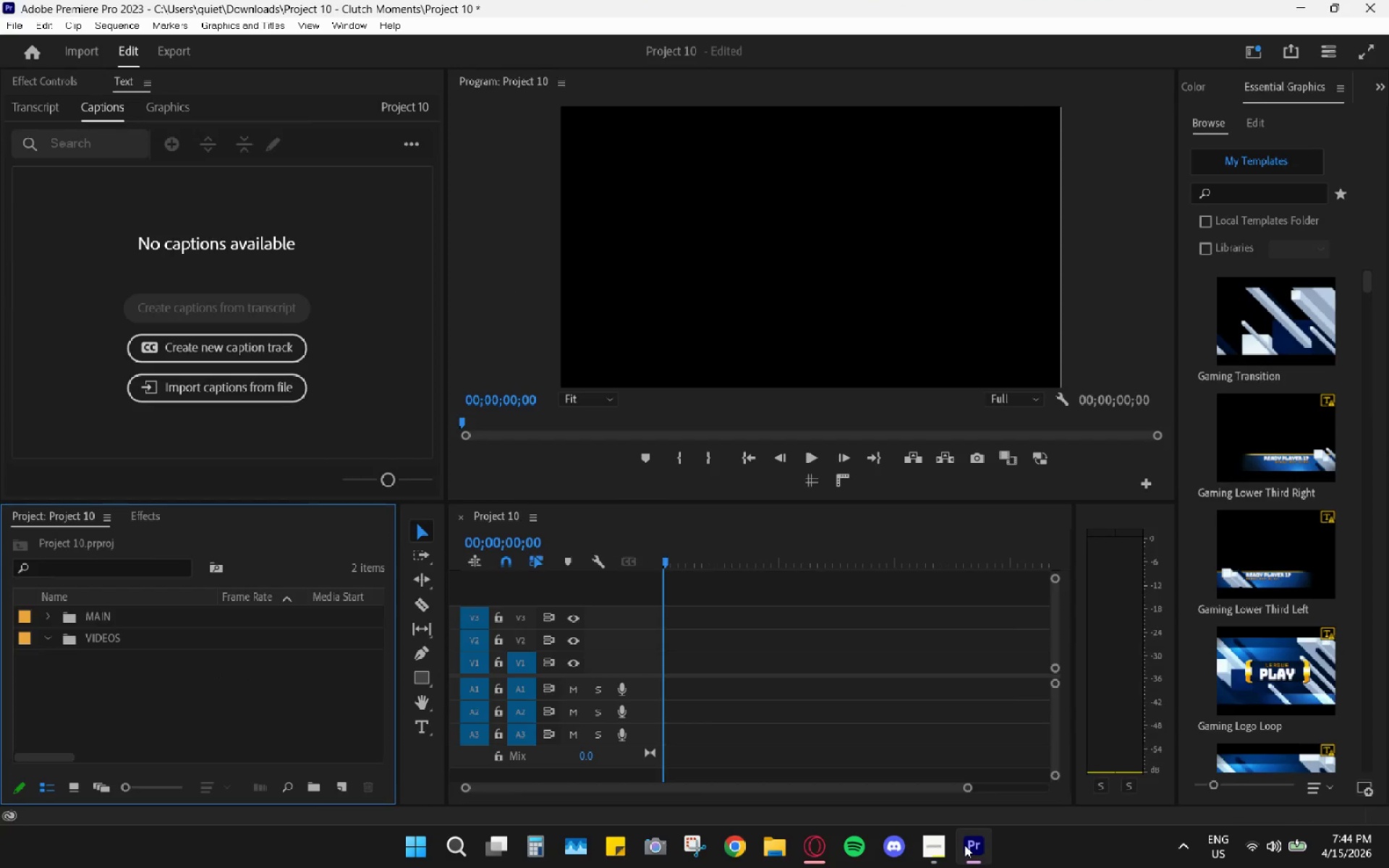 
left_click([964, 845])
 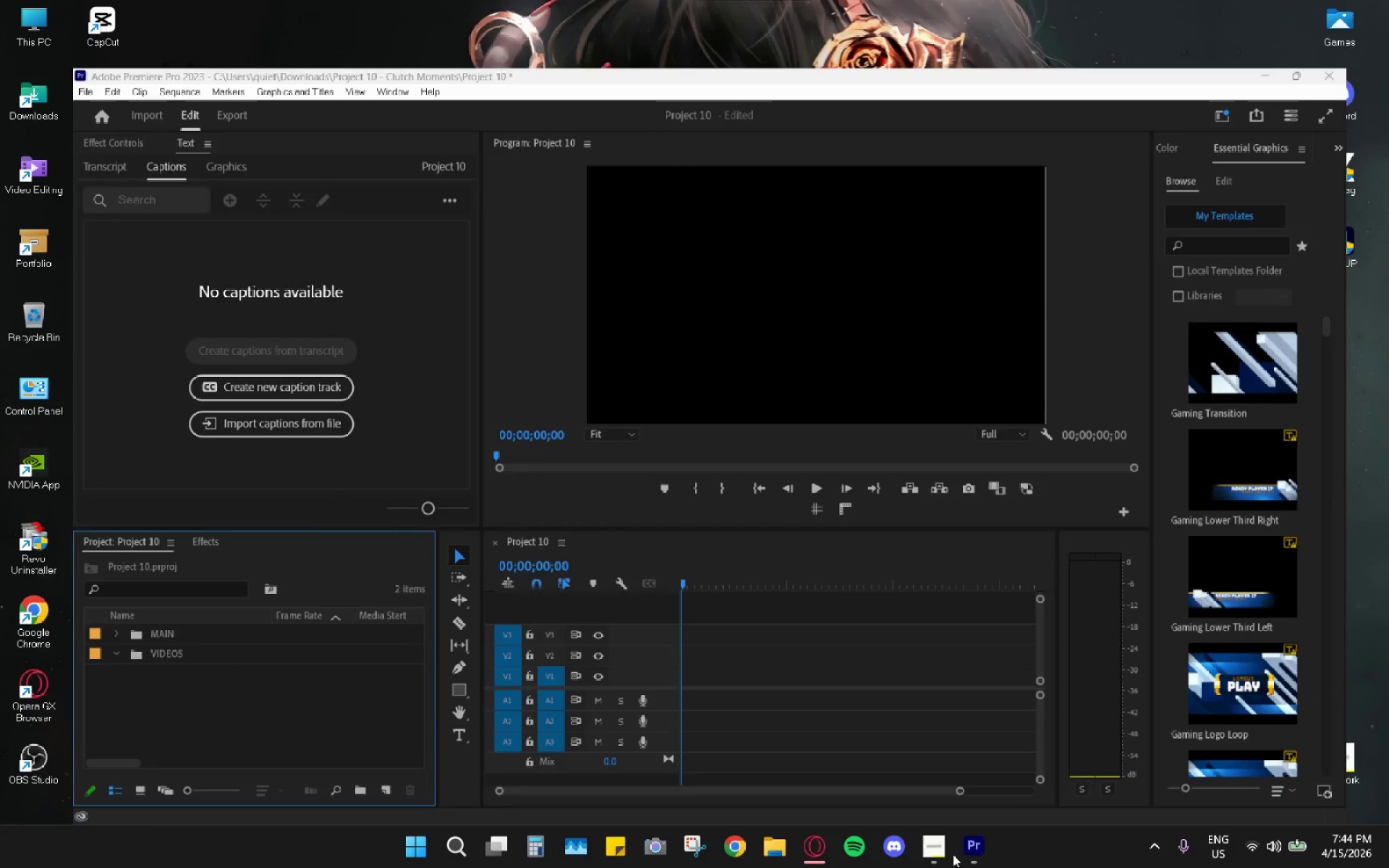 
left_click([831, 853])
 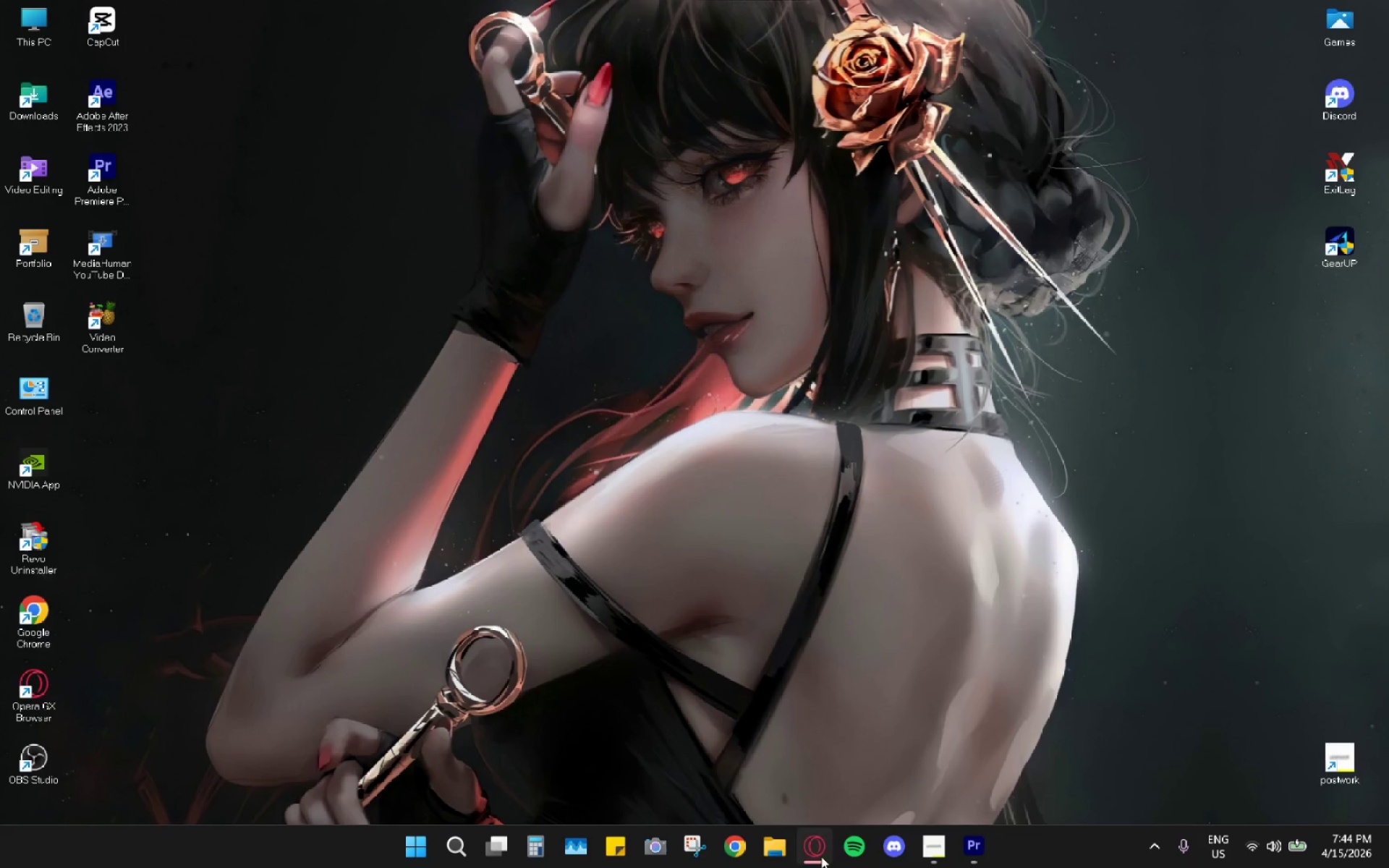 
left_click([38, 760])
 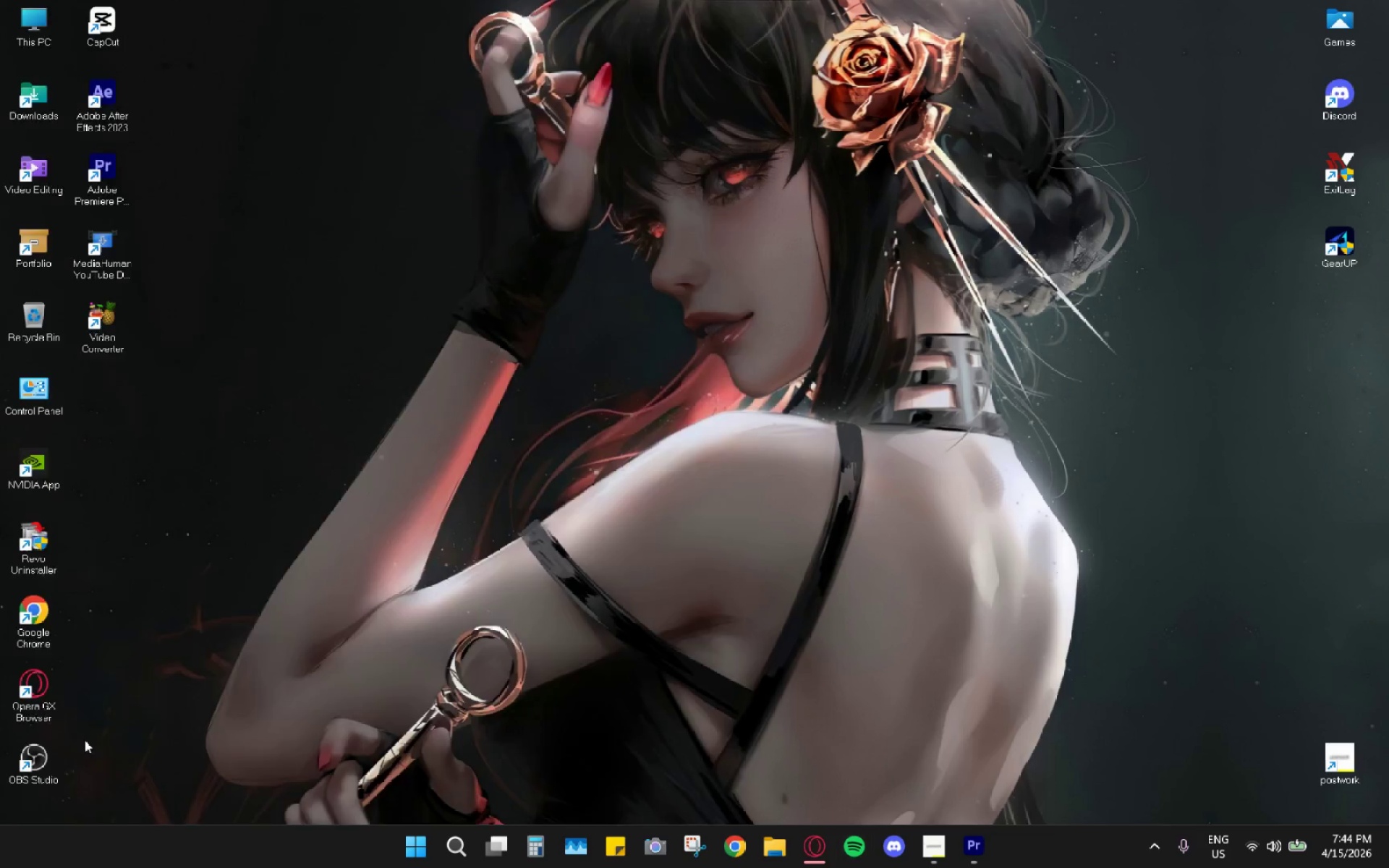 
double_click([38, 770])
 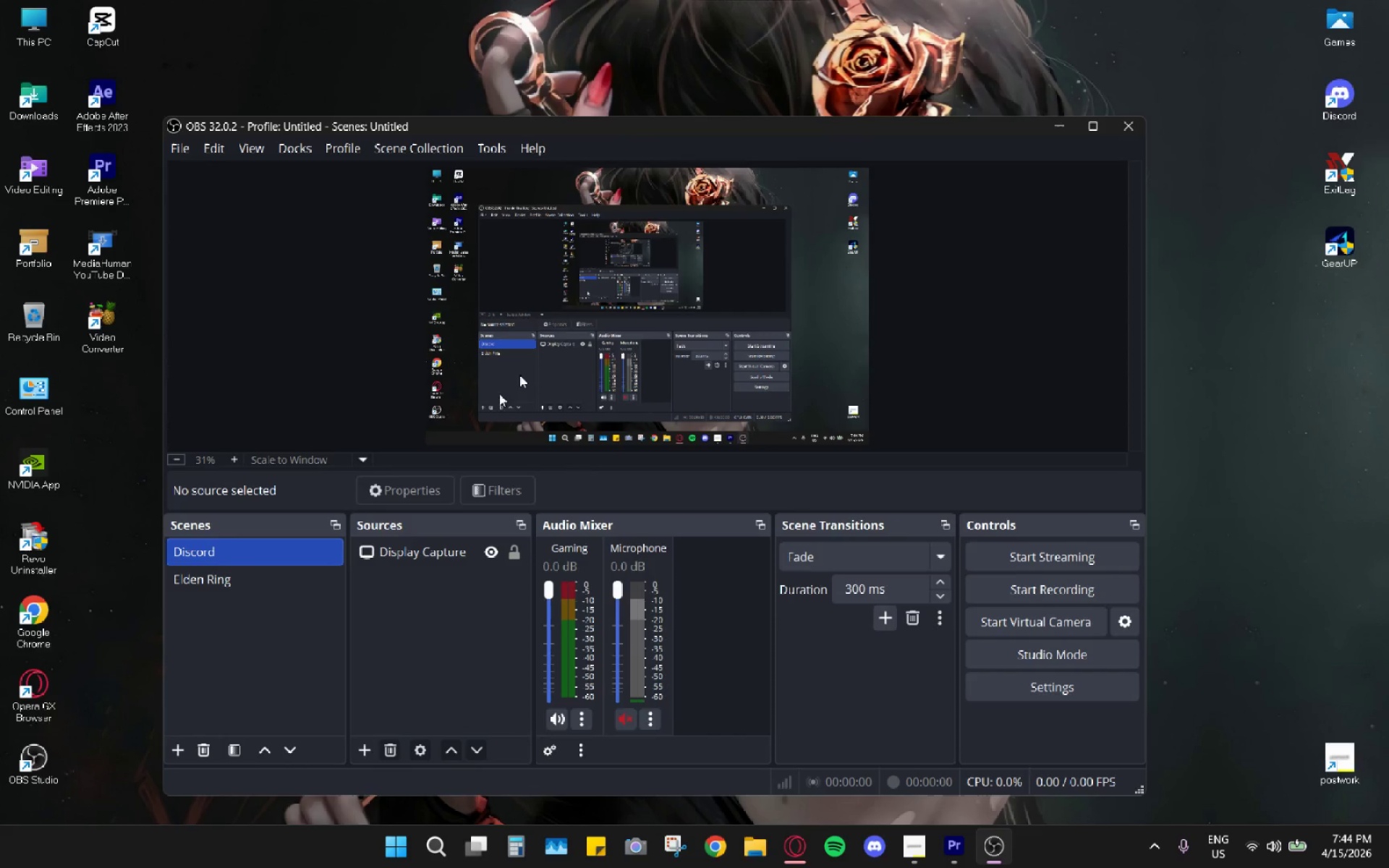 
left_click([800, 848])
 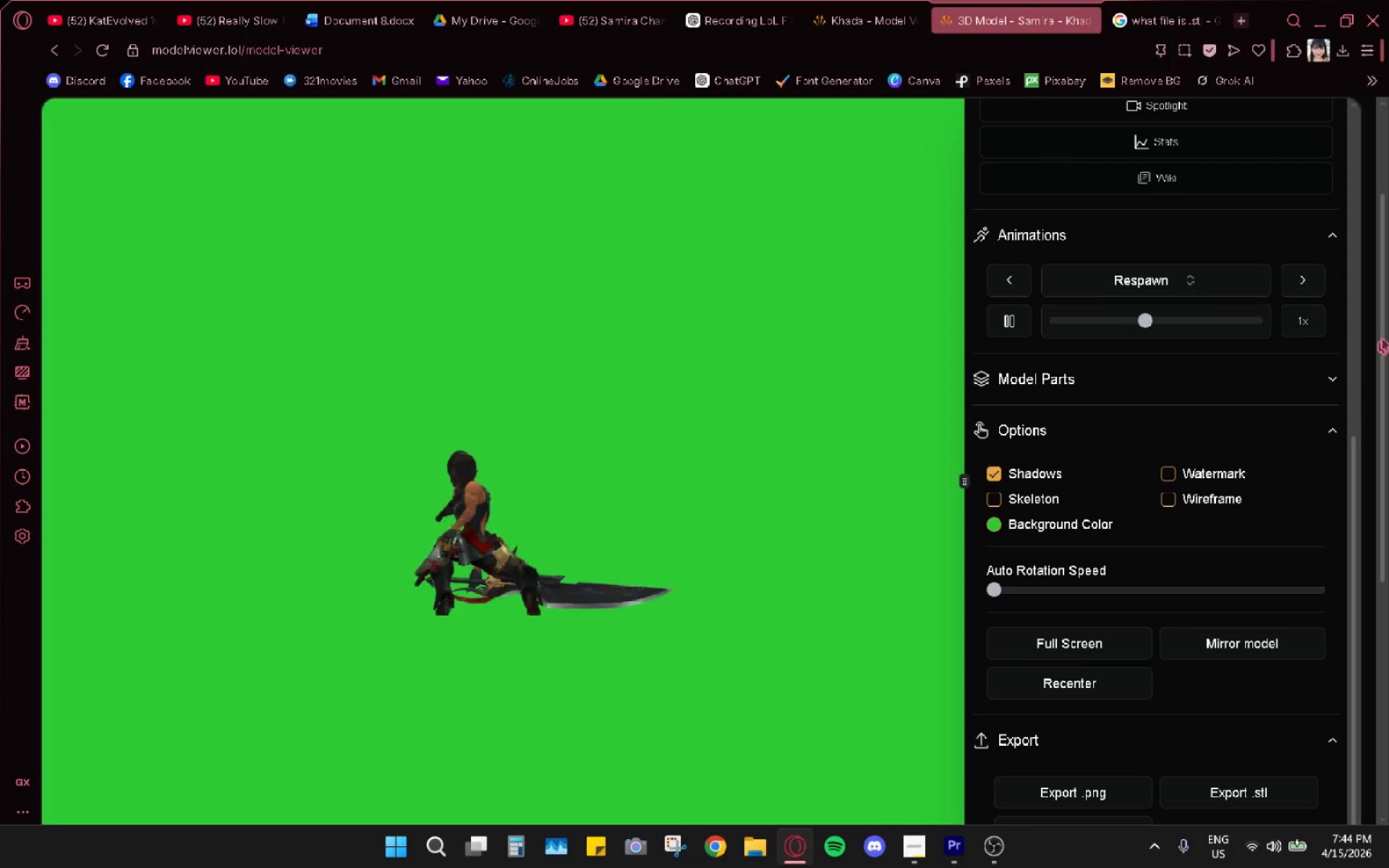 
left_click_drag(start_coordinate=[1355, 477], to_coordinate=[1356, 436])
 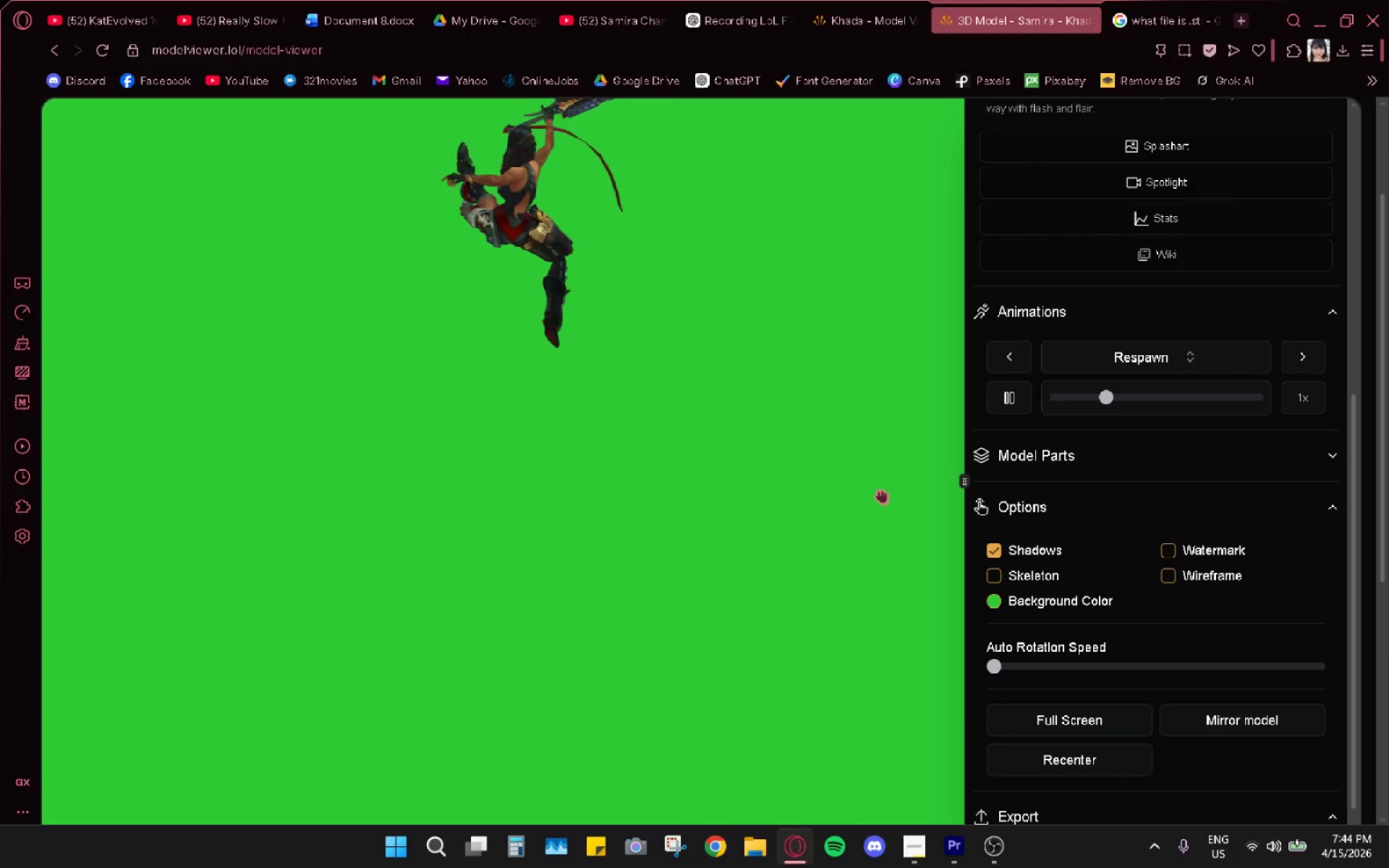 
left_click_drag(start_coordinate=[826, 420], to_coordinate=[764, 449])
 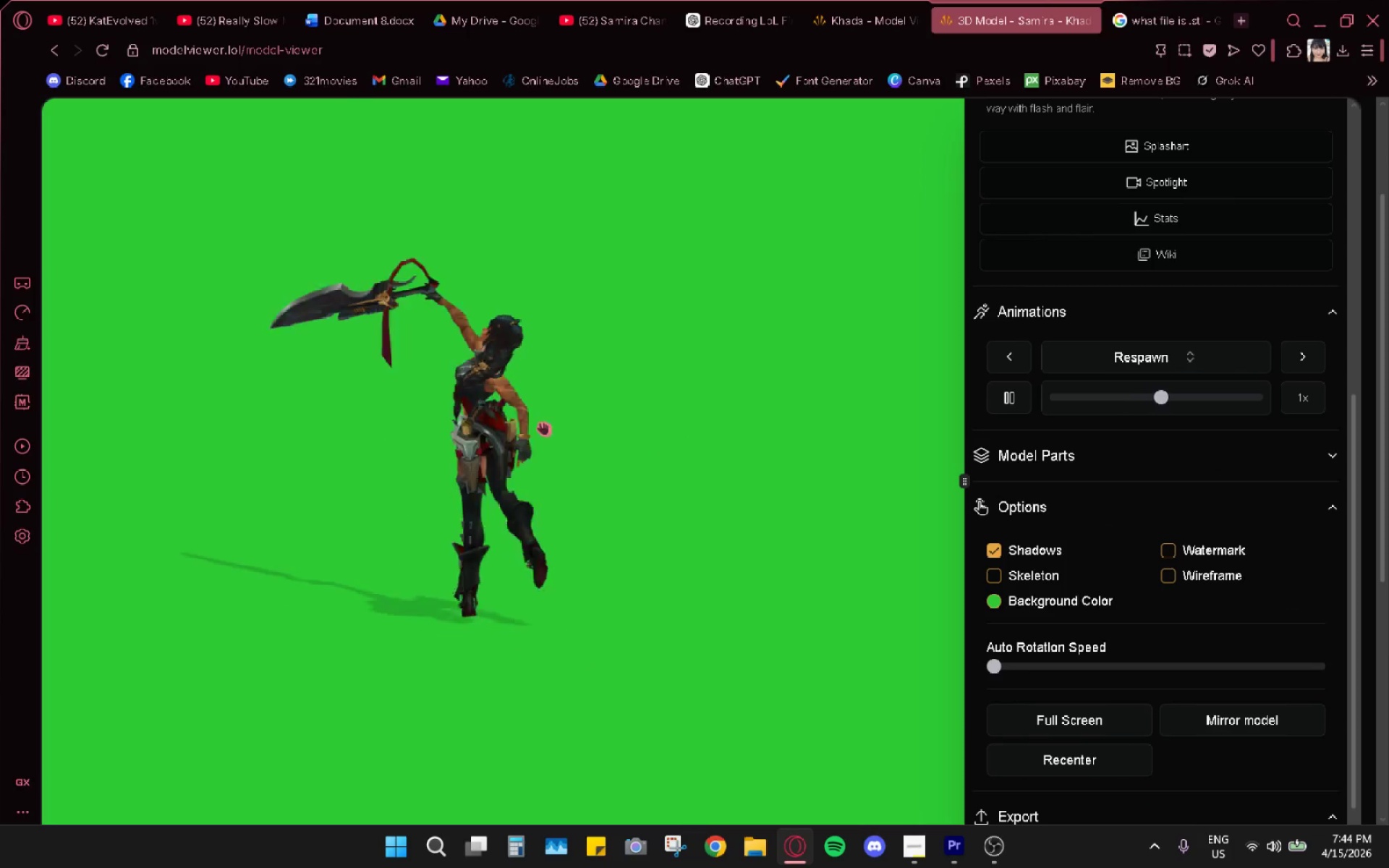 
scroll: coordinate [882, 497], scroll_direction: up, amount: 1.0
 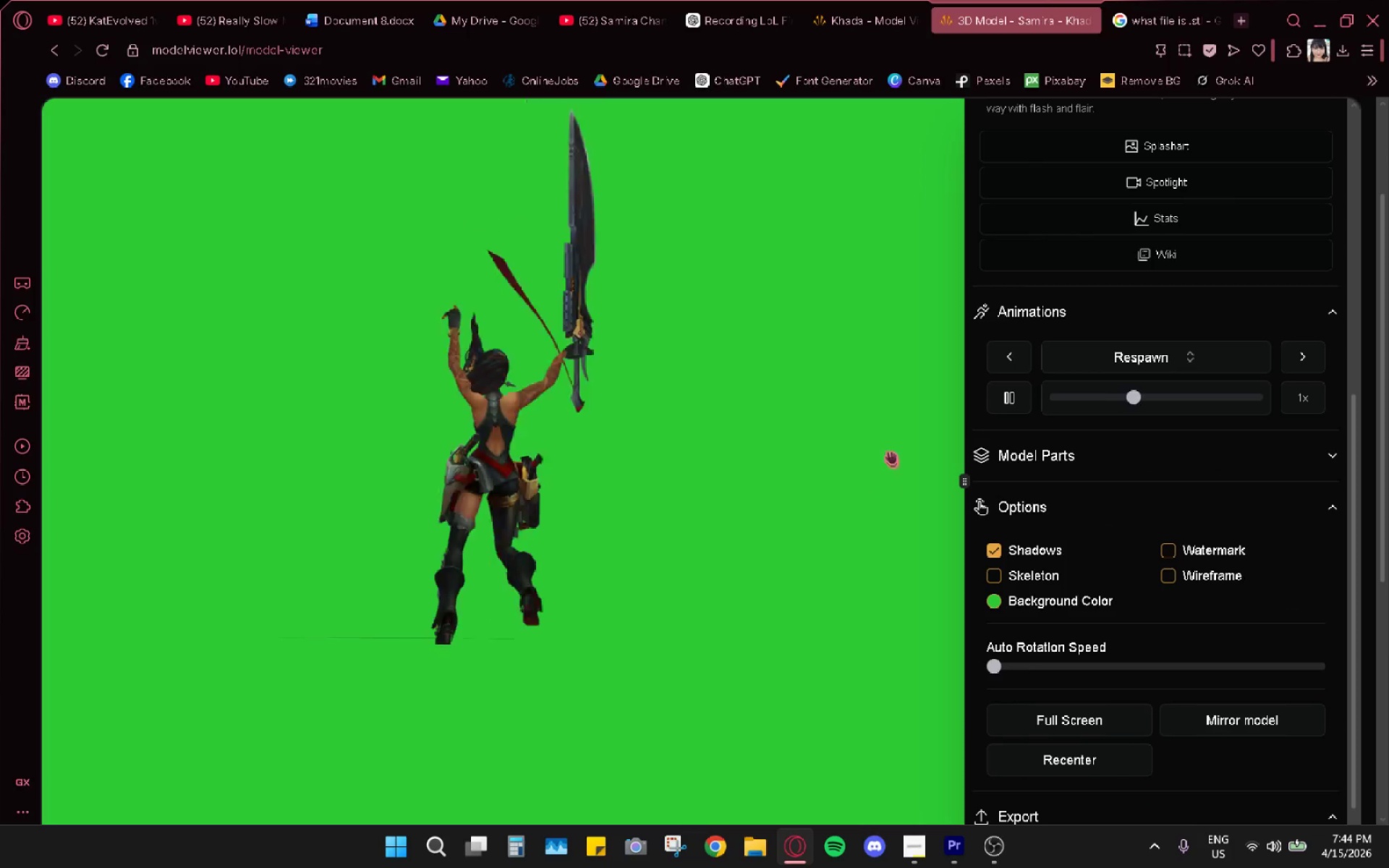 
left_click_drag(start_coordinate=[535, 429], to_coordinate=[570, 383])
 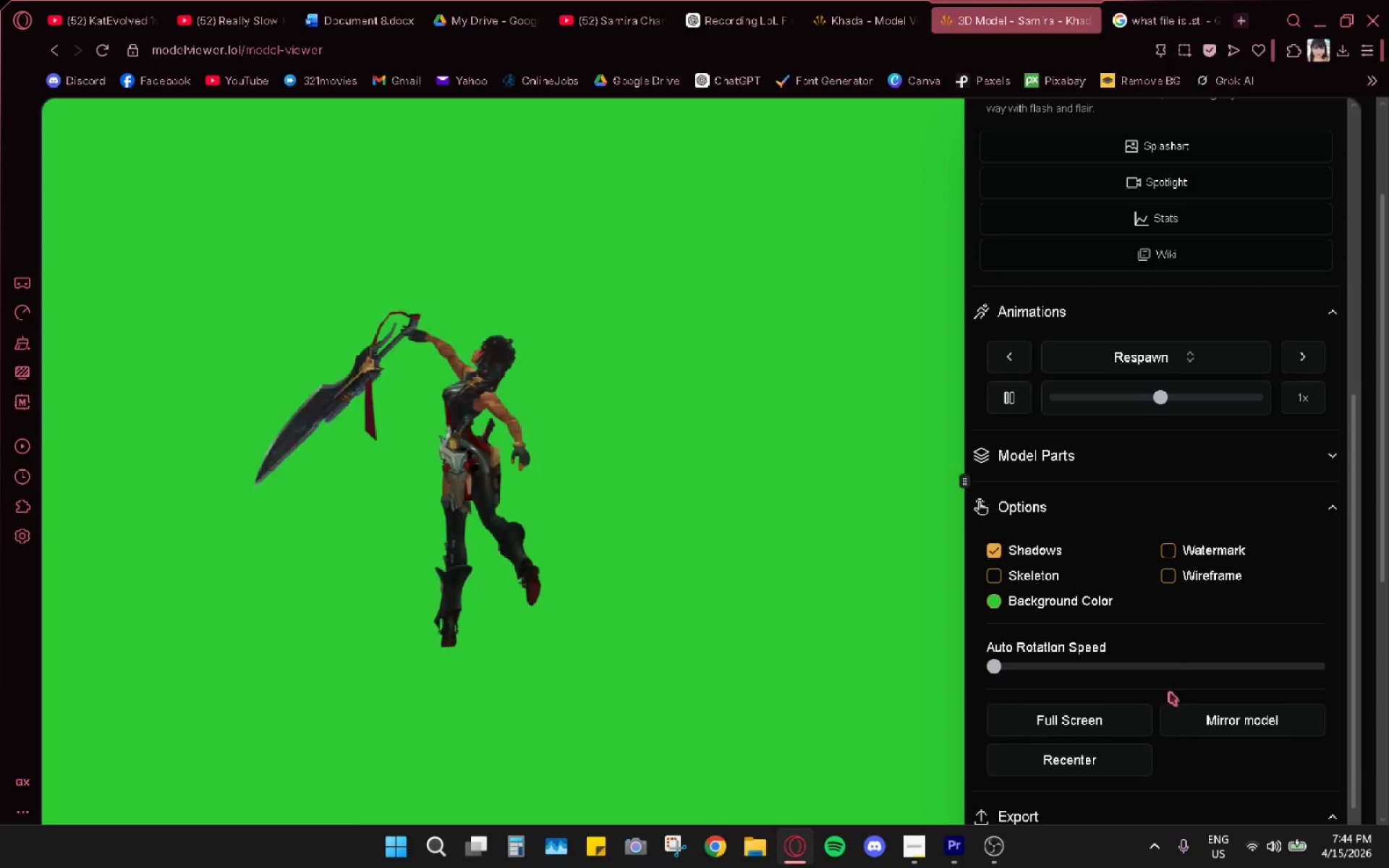 
scroll: coordinate [1181, 749], scroll_direction: down, amount: 3.0
 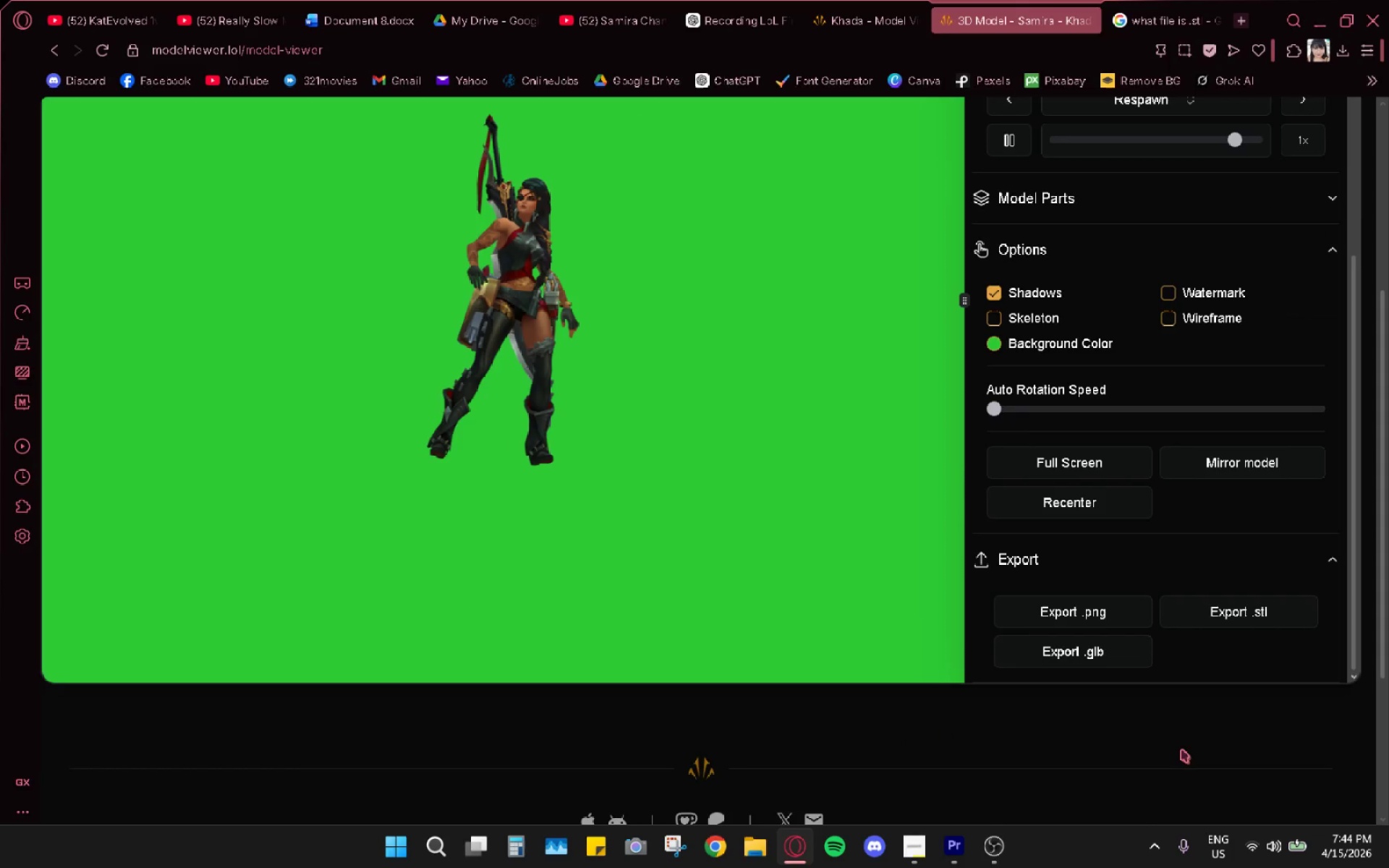 
scroll: coordinate [1192, 726], scroll_direction: up, amount: 1.0
 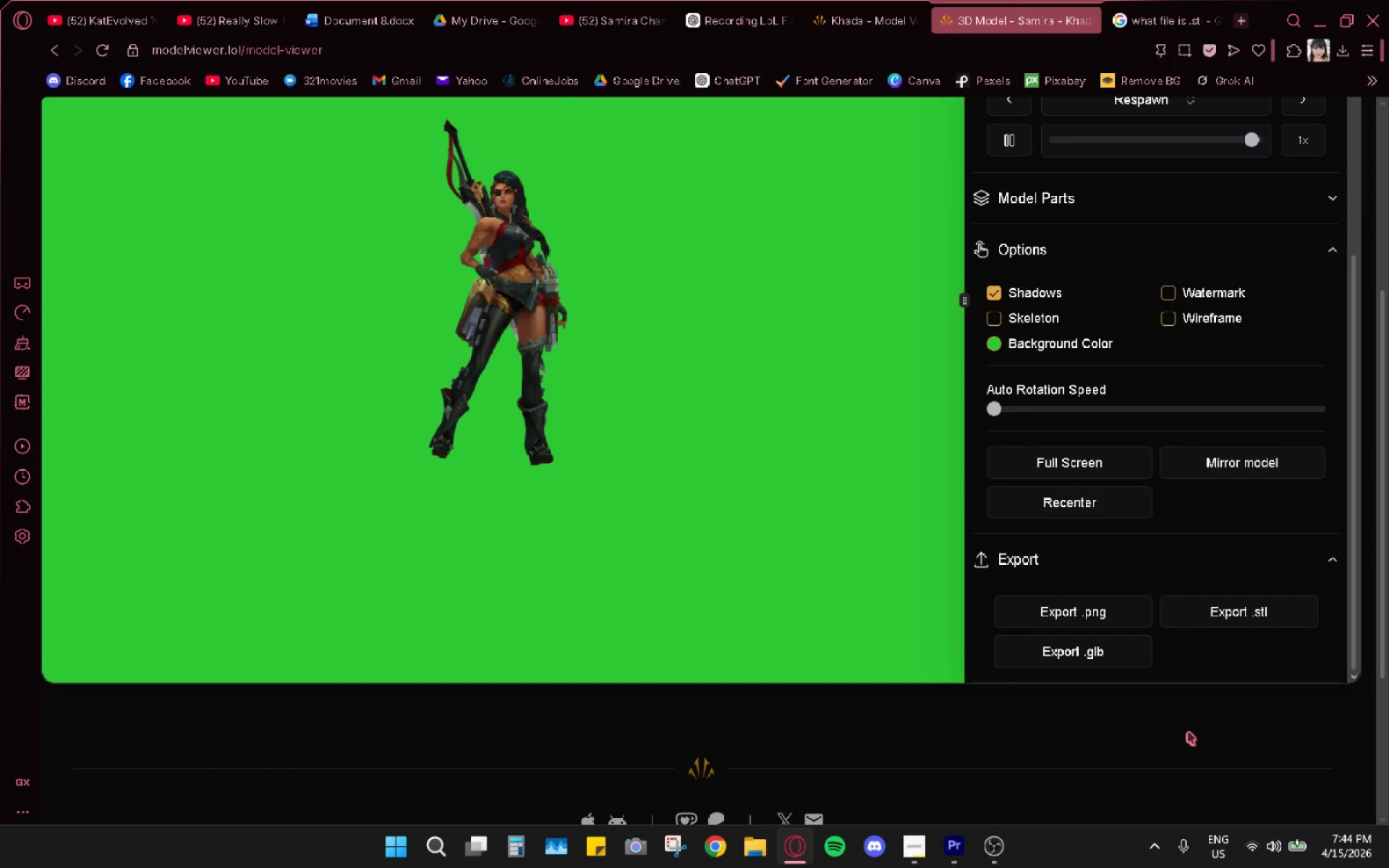 
left_click_drag(start_coordinate=[1388, 404], to_coordinate=[1387, 307])
 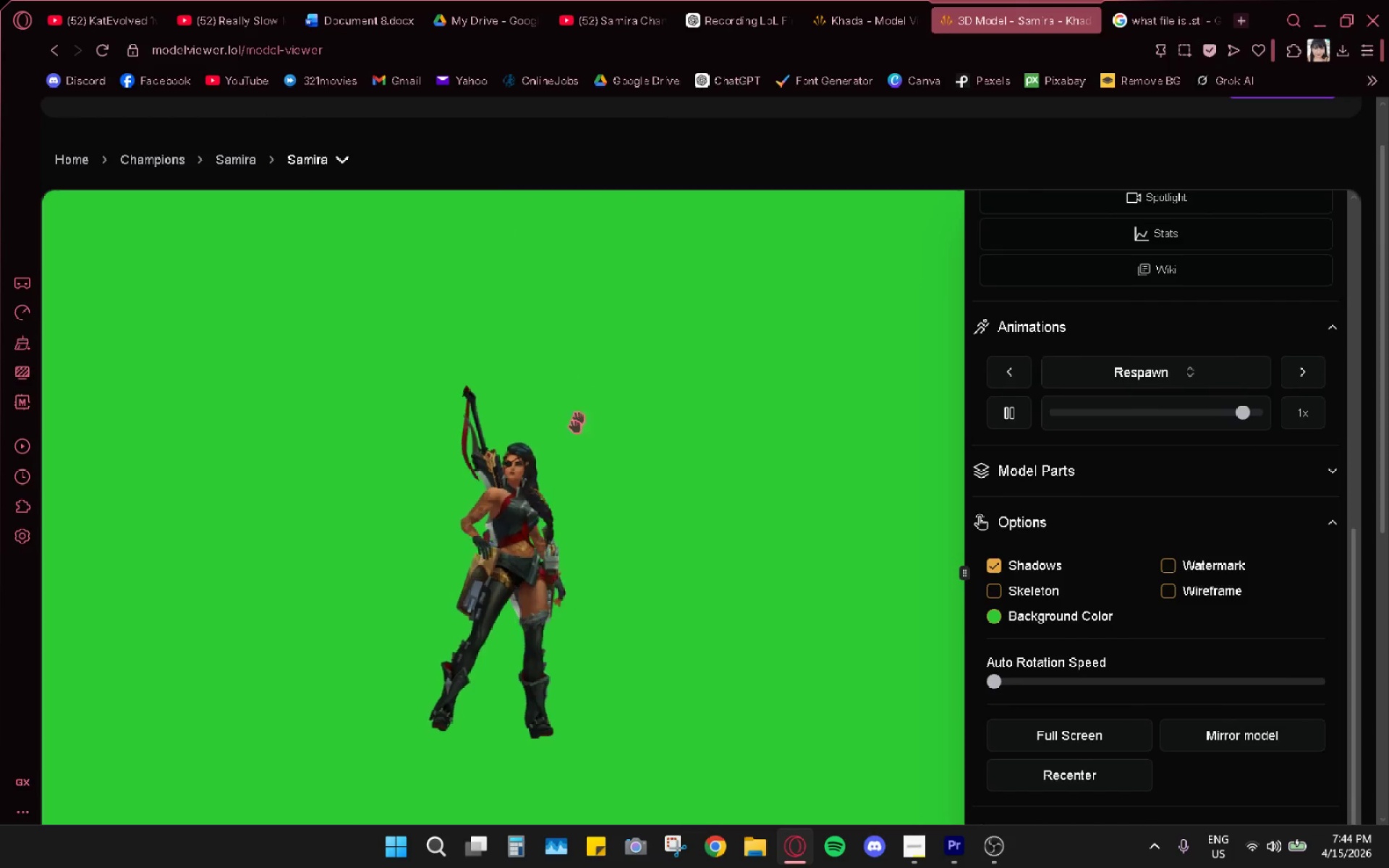 
hold_key(key=ShiftLeft, duration=1.47)
scroll: coordinate [552, 485], scroll_direction: down, amount: 1.0
 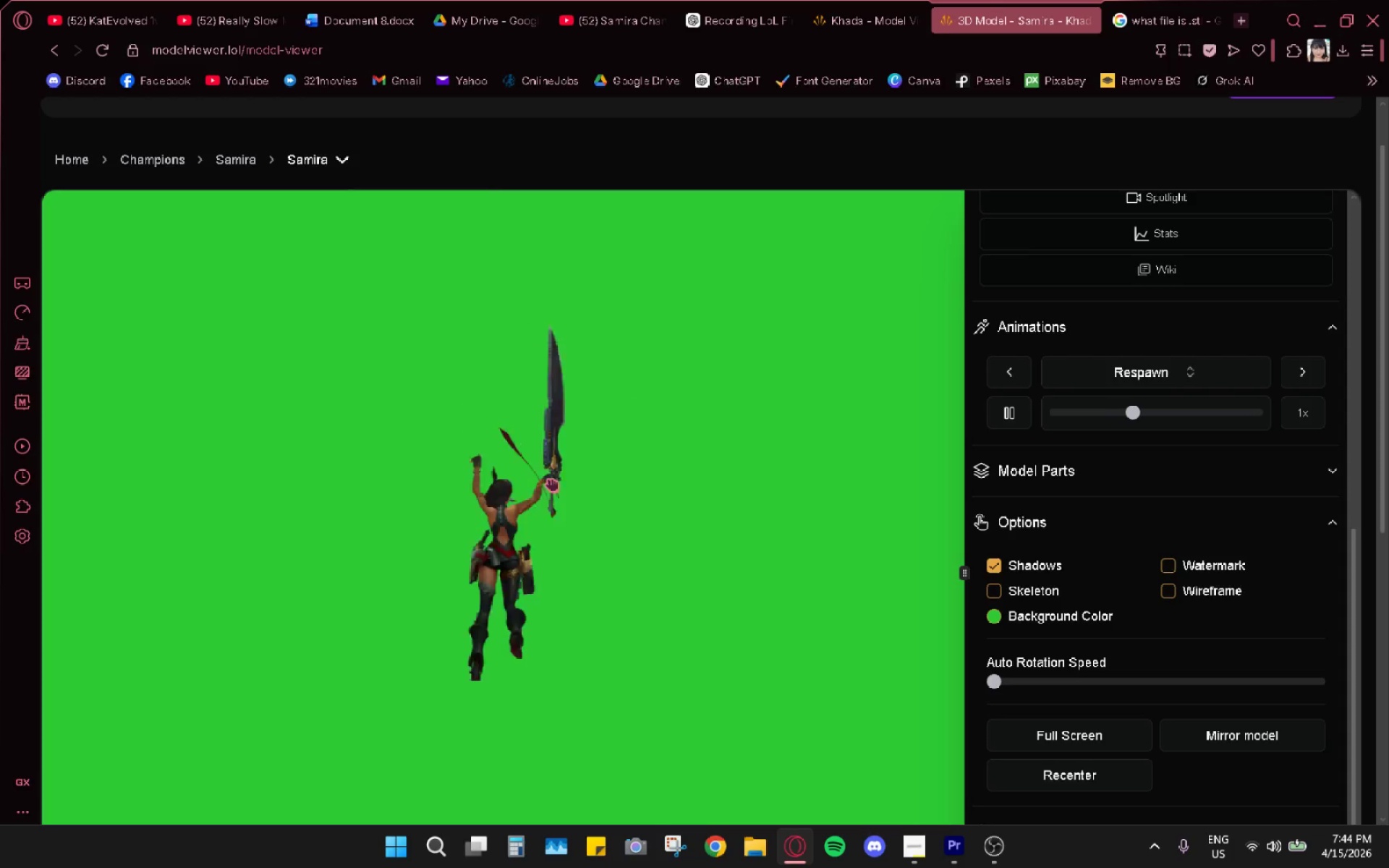 
hold_key(key=ControlLeft, duration=1.16)
 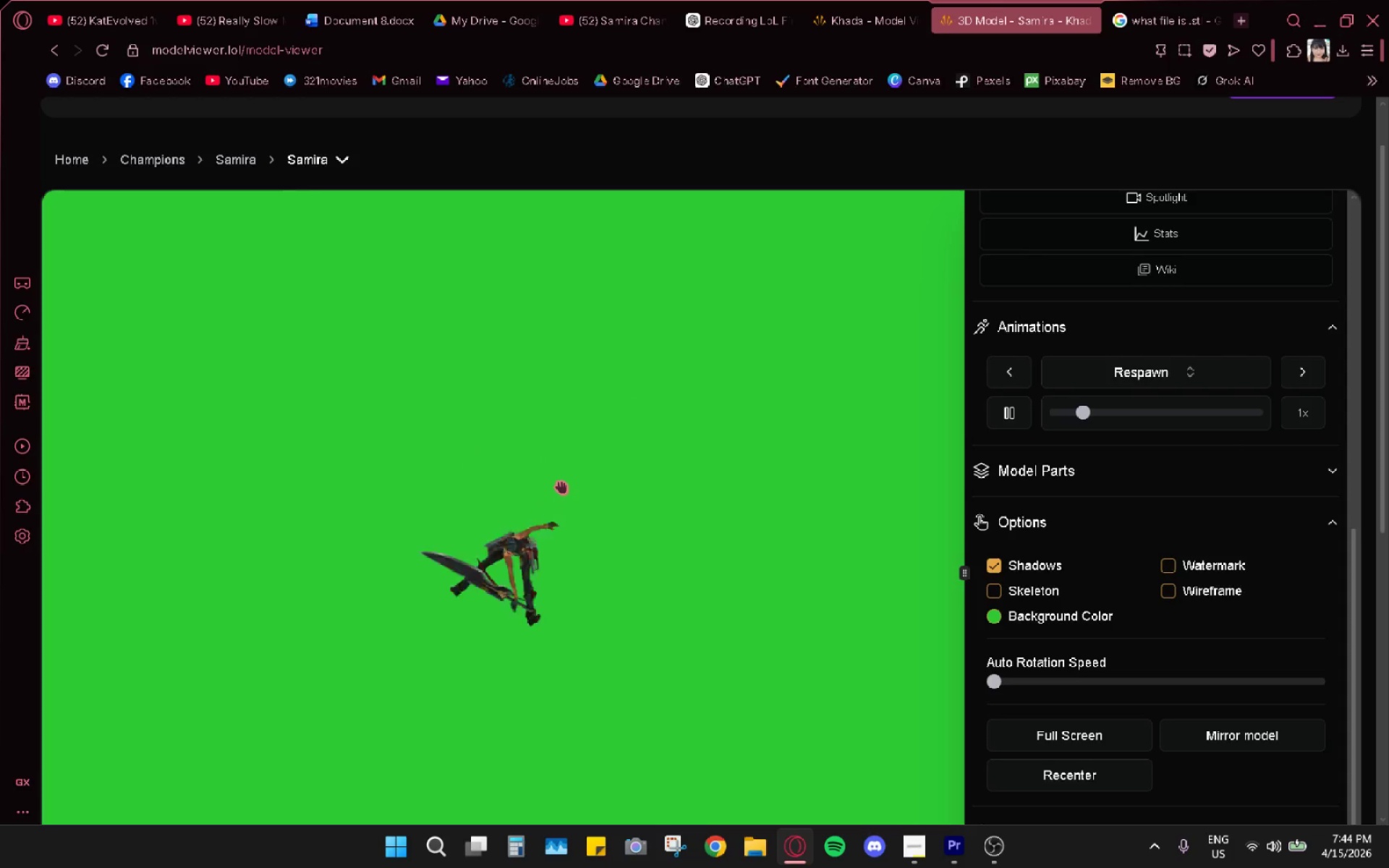 
hold_key(key=ControlLeft, duration=2.78)
scroll: coordinate [582, 534], scroll_direction: up, amount: 2.0
 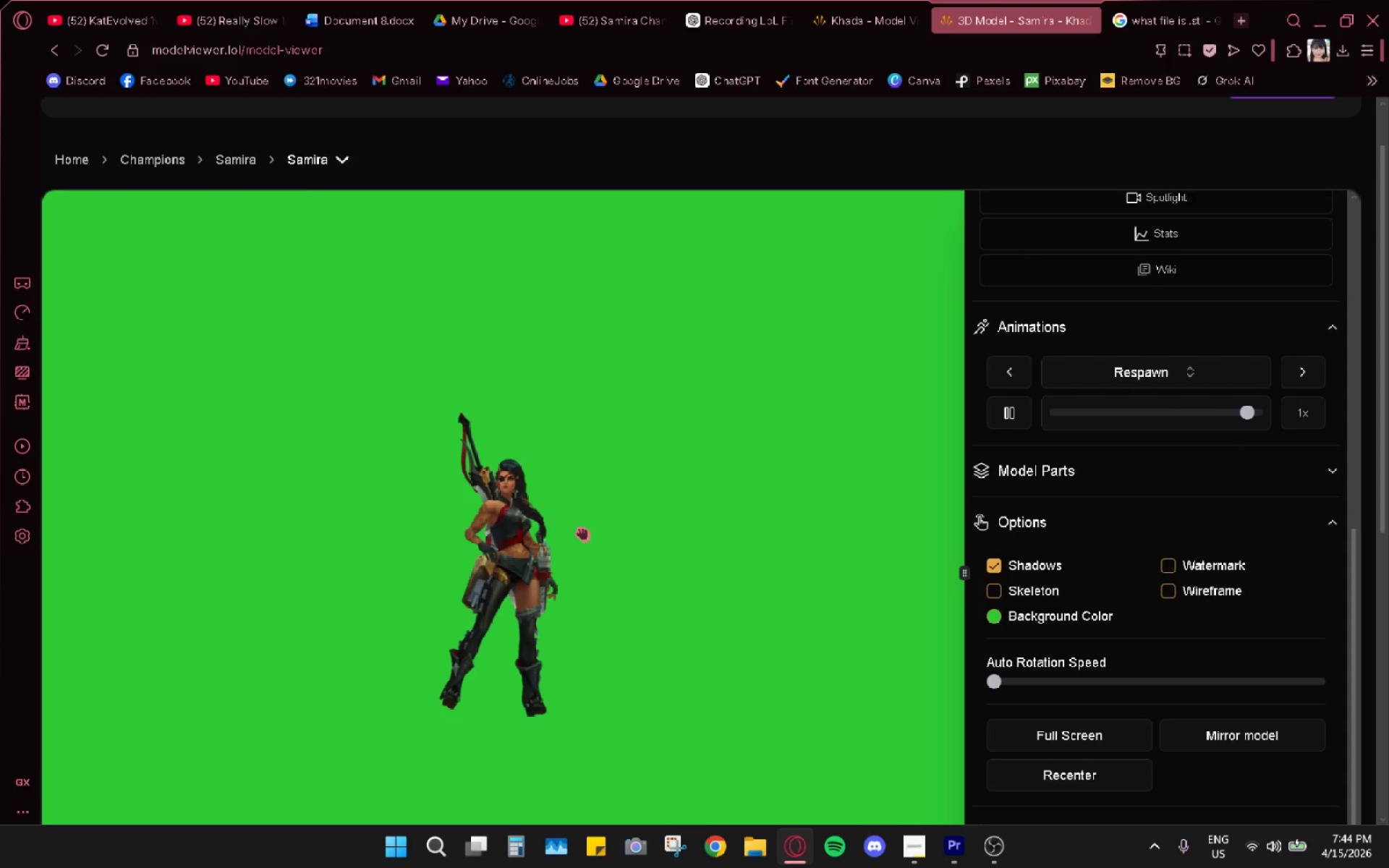 
left_click_drag(start_coordinate=[644, 465], to_coordinate=[625, 501])
 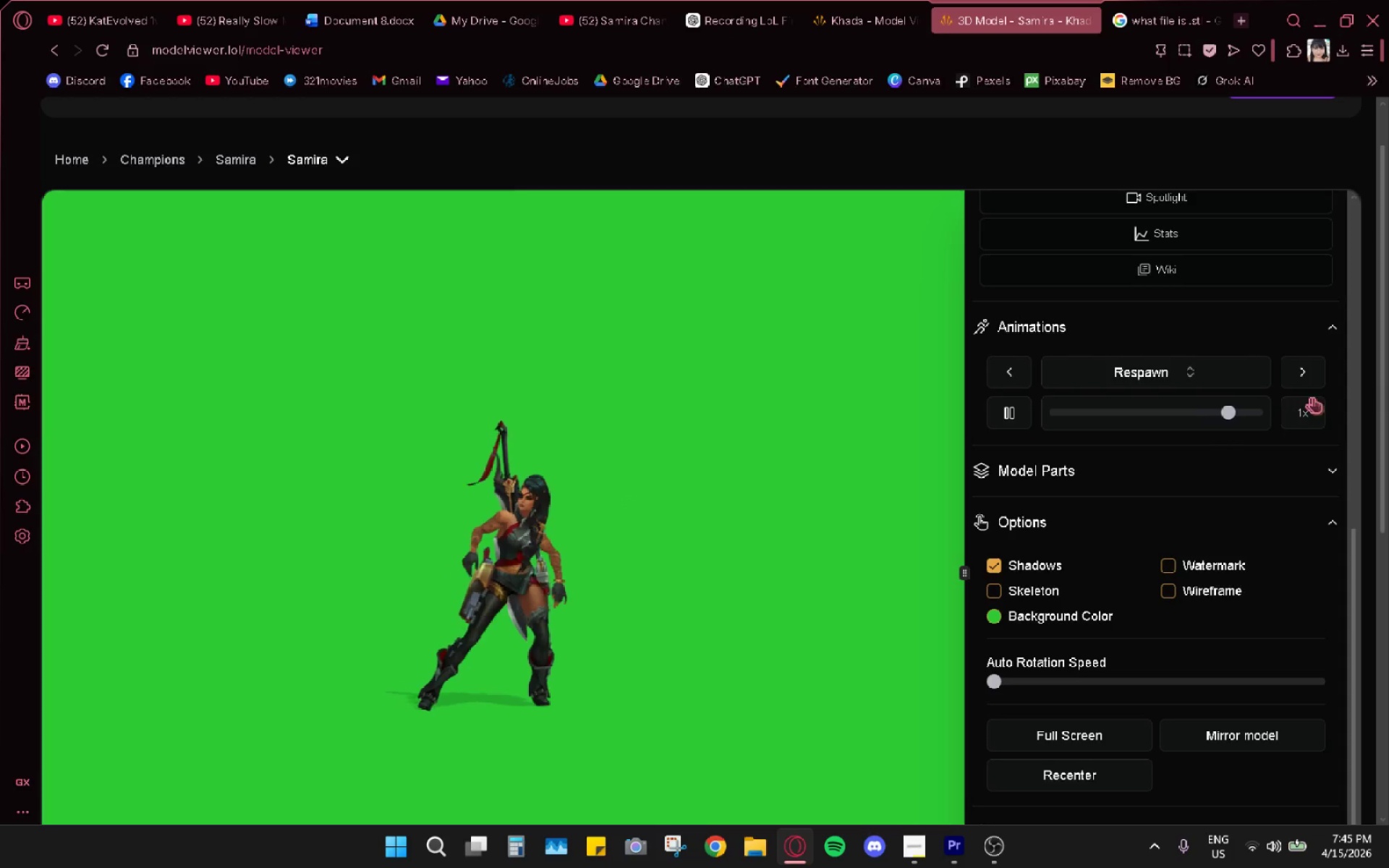 
left_click_drag(start_coordinate=[1388, 447], to_coordinate=[1384, 479])
 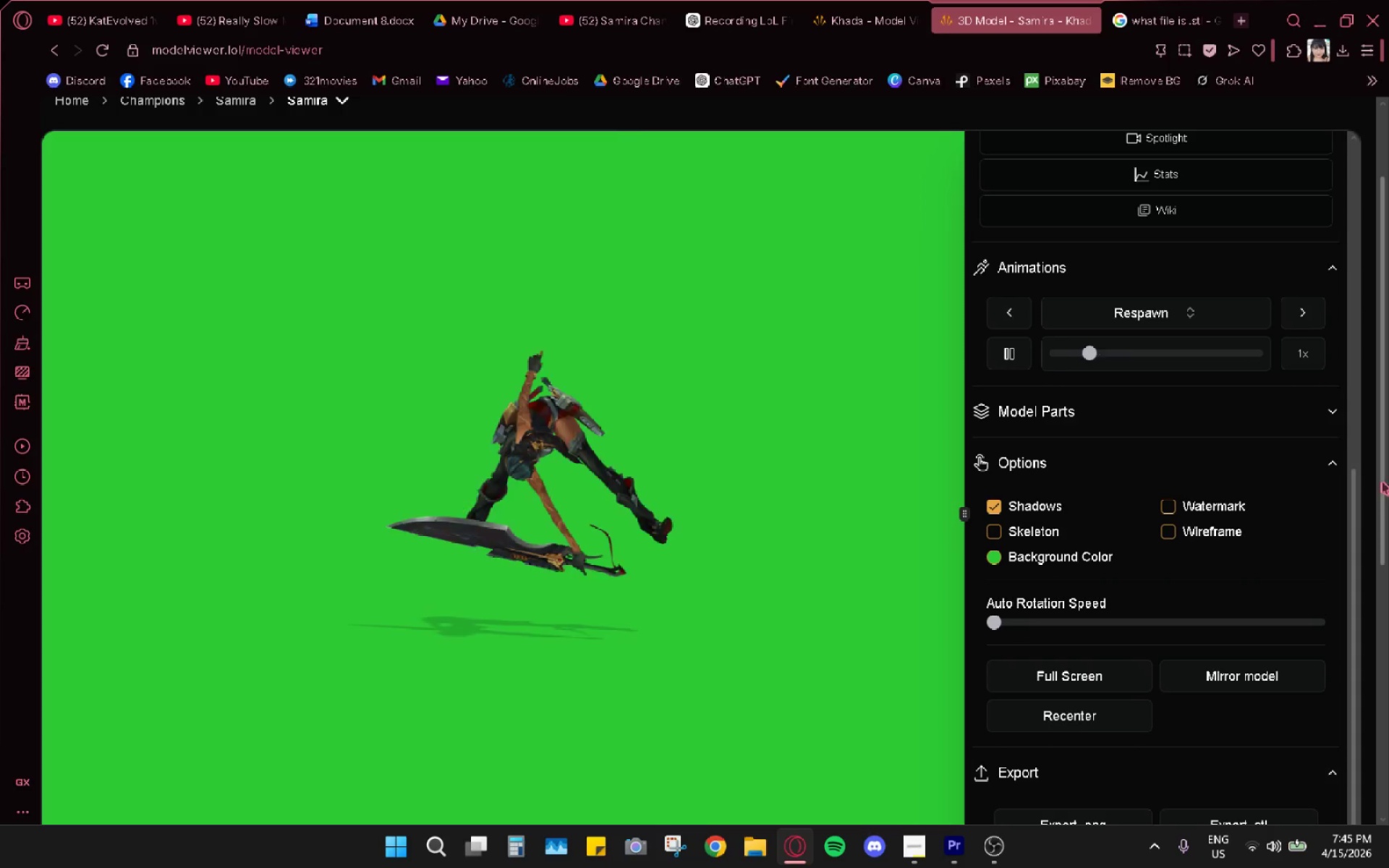 
left_click_drag(start_coordinate=[1385, 483], to_coordinate=[1371, 438])
 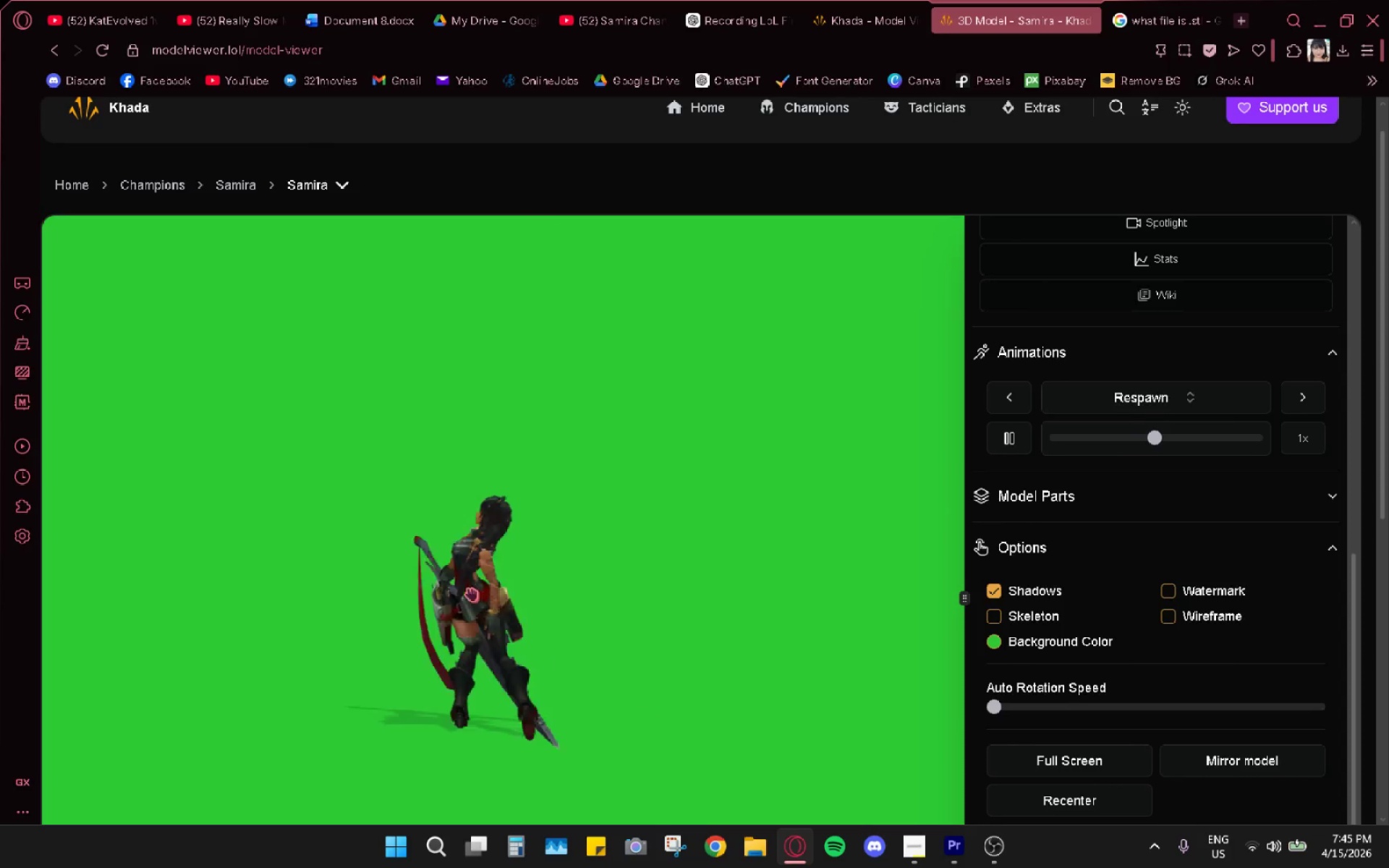 
hold_key(key=ControlLeft, duration=1.12)
scroll: coordinate [493, 590], scroll_direction: down, amount: 2.0
 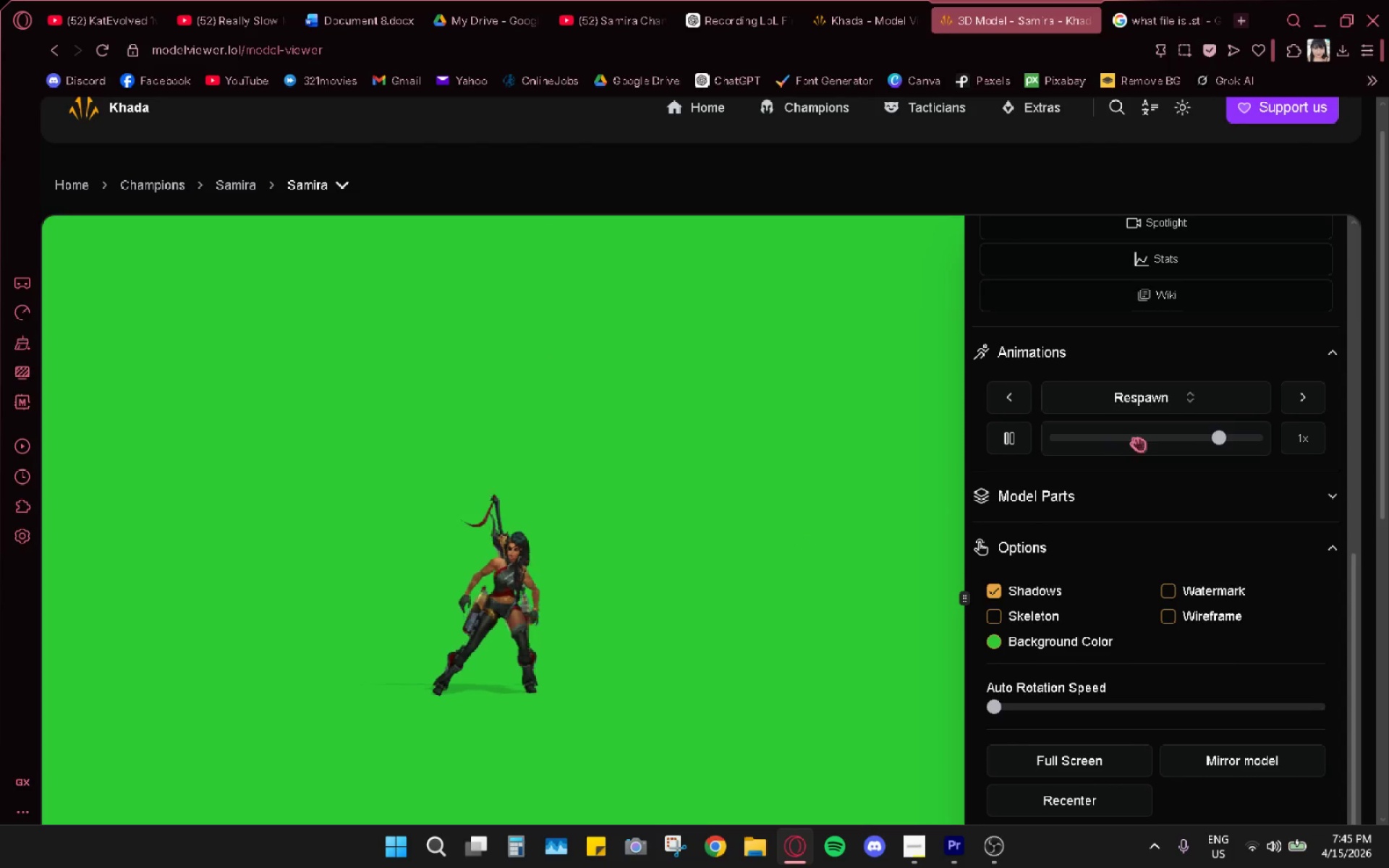 
left_click([1168, 407])
 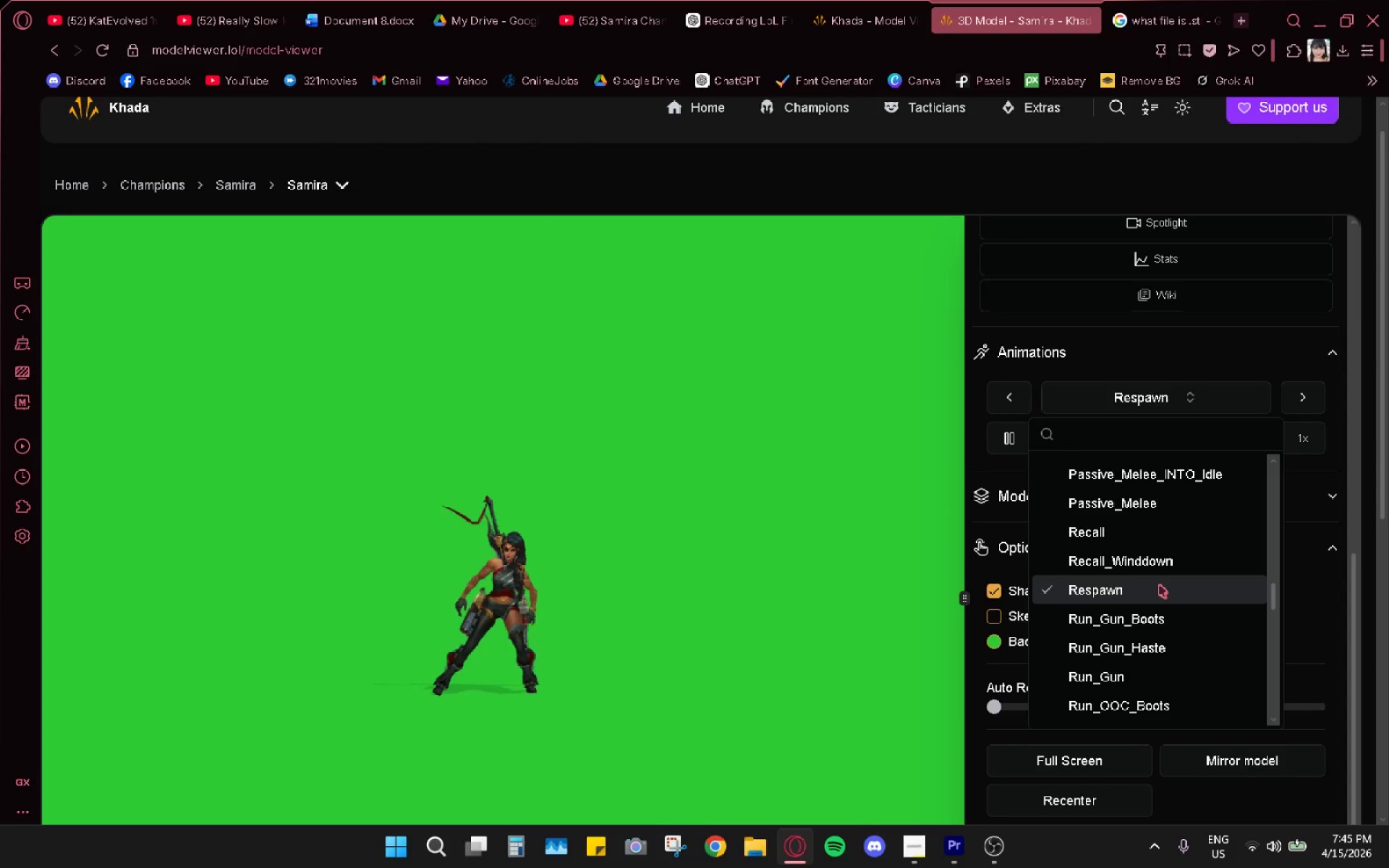 
scroll: coordinate [1176, 575], scroll_direction: up, amount: 19.0
 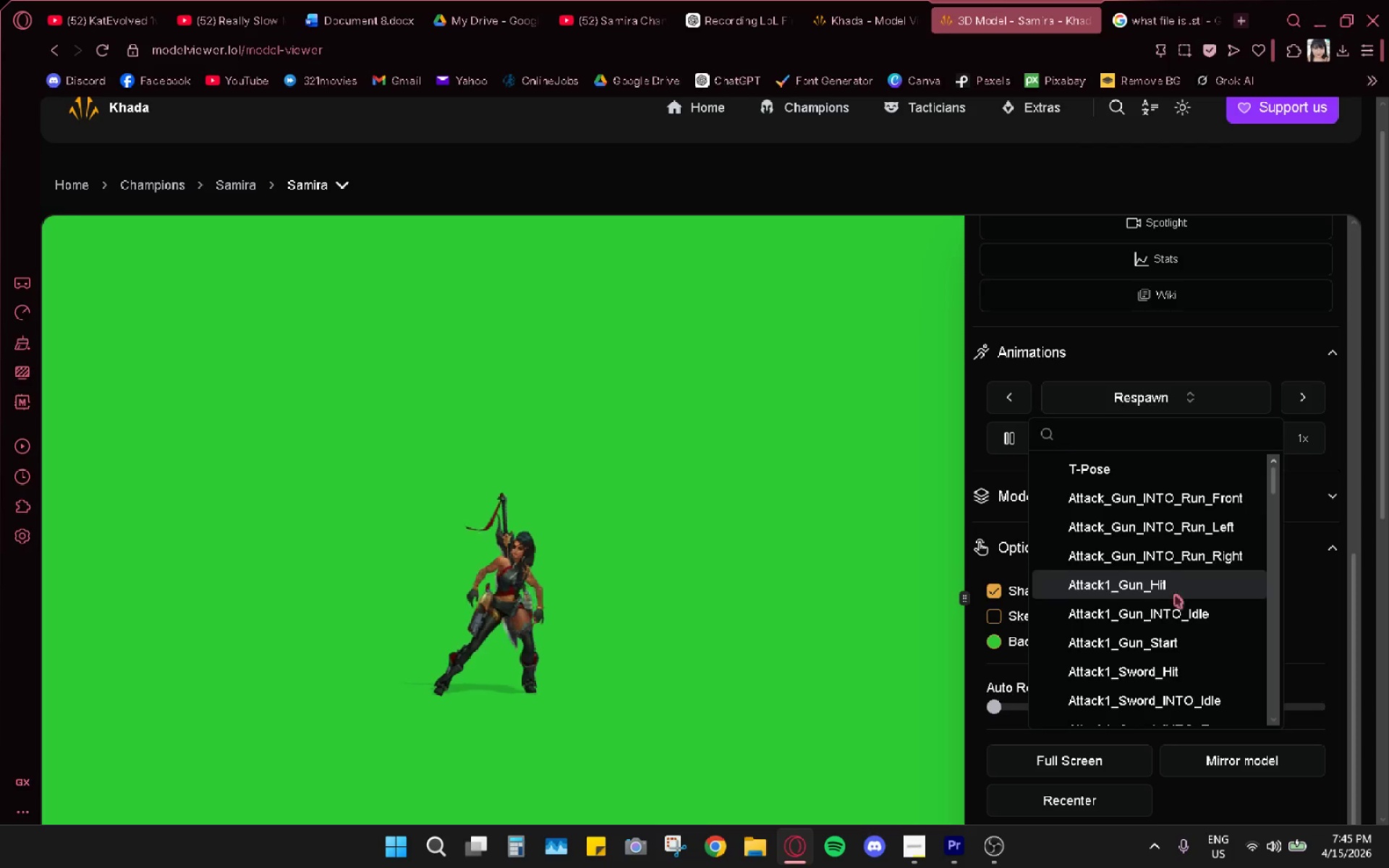 
scroll: coordinate [1186, 625], scroll_direction: down, amount: 18.0
 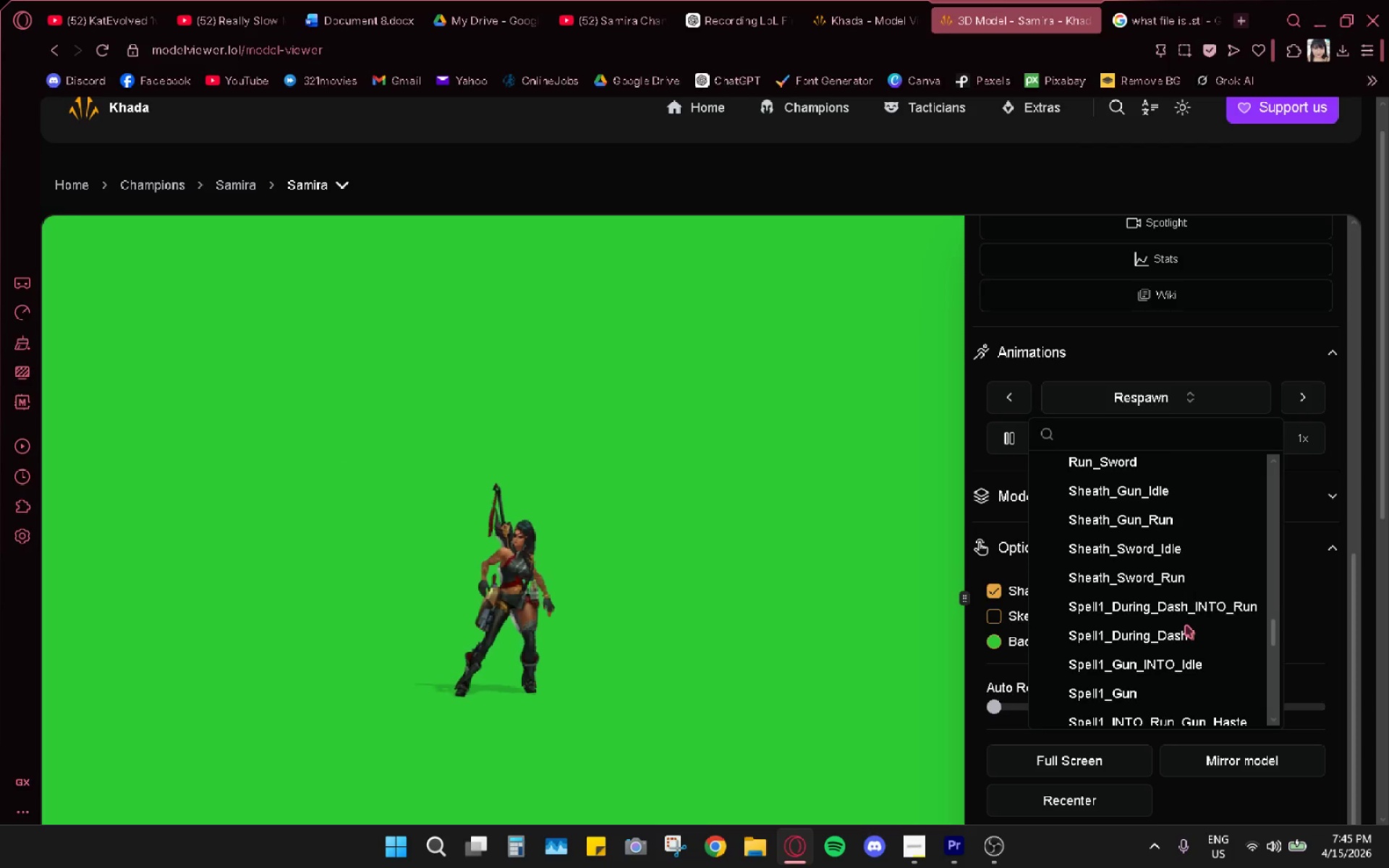 
scroll: coordinate [1147, 524], scroll_direction: up, amount: 4.0
 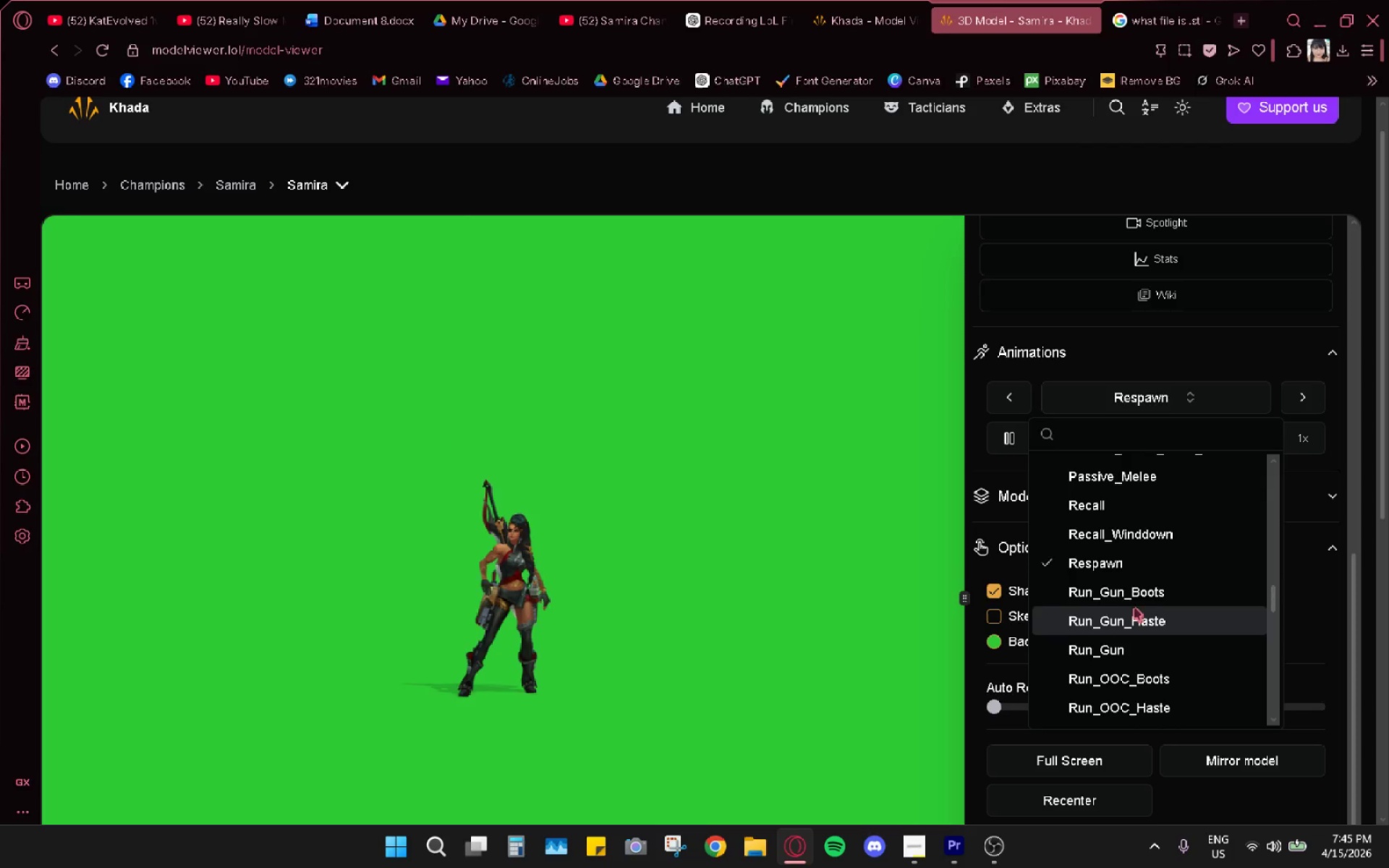 
left_click([1146, 596])
 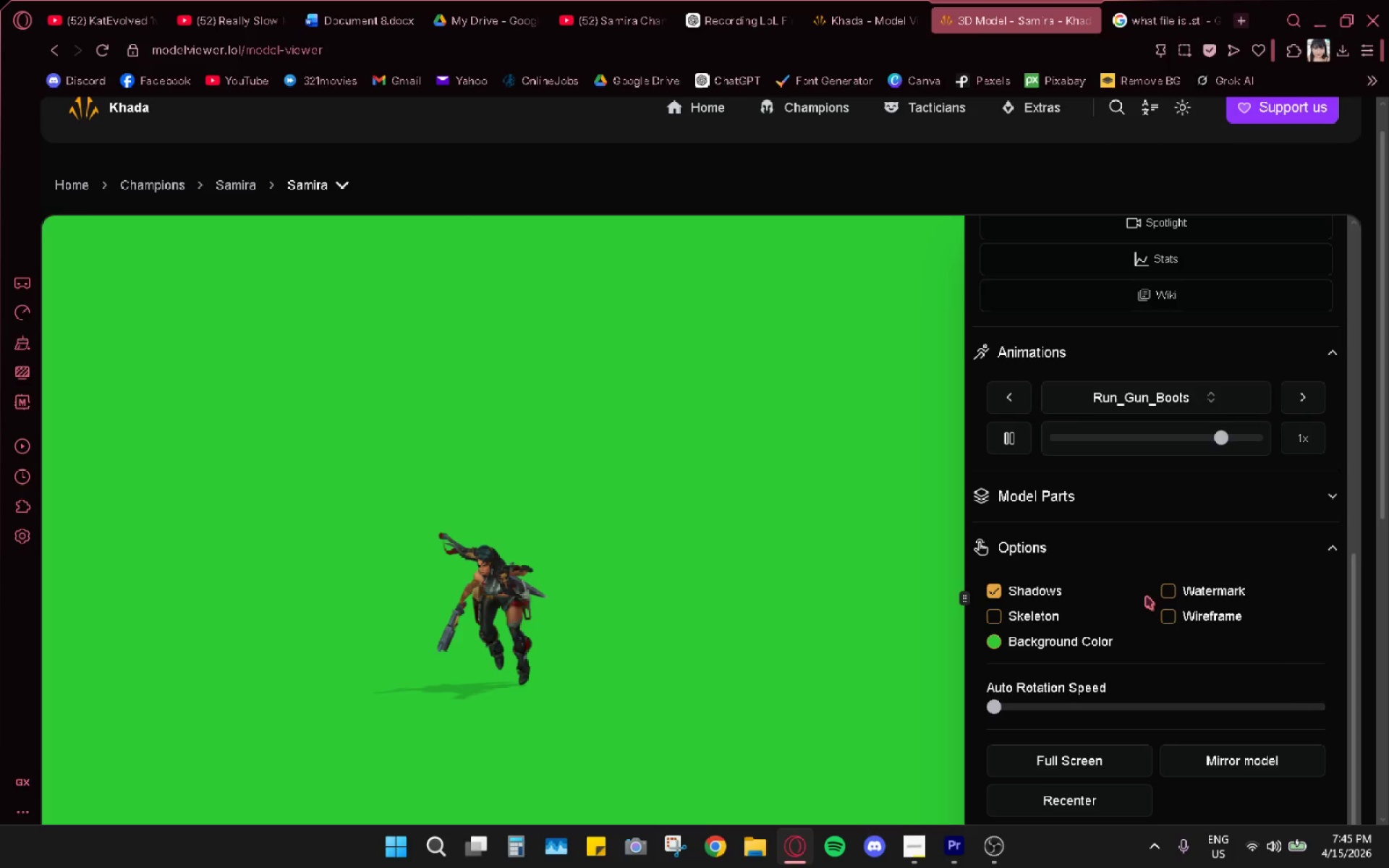 
left_click_drag(start_coordinate=[677, 668], to_coordinate=[719, 634])
 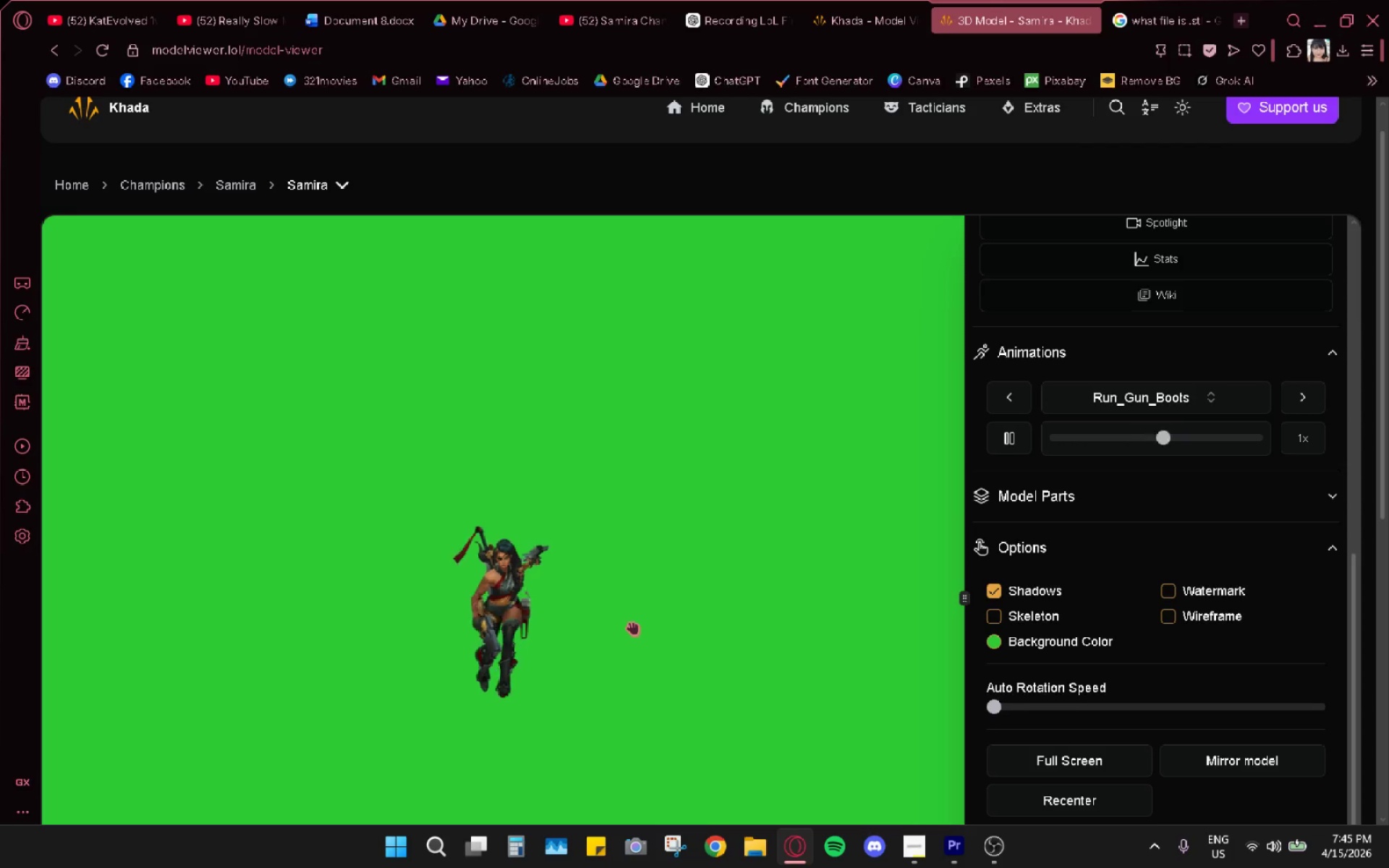 
hold_key(key=ControlLeft, duration=1.53)
scroll: coordinate [651, 617], scroll_direction: up, amount: 6.0
 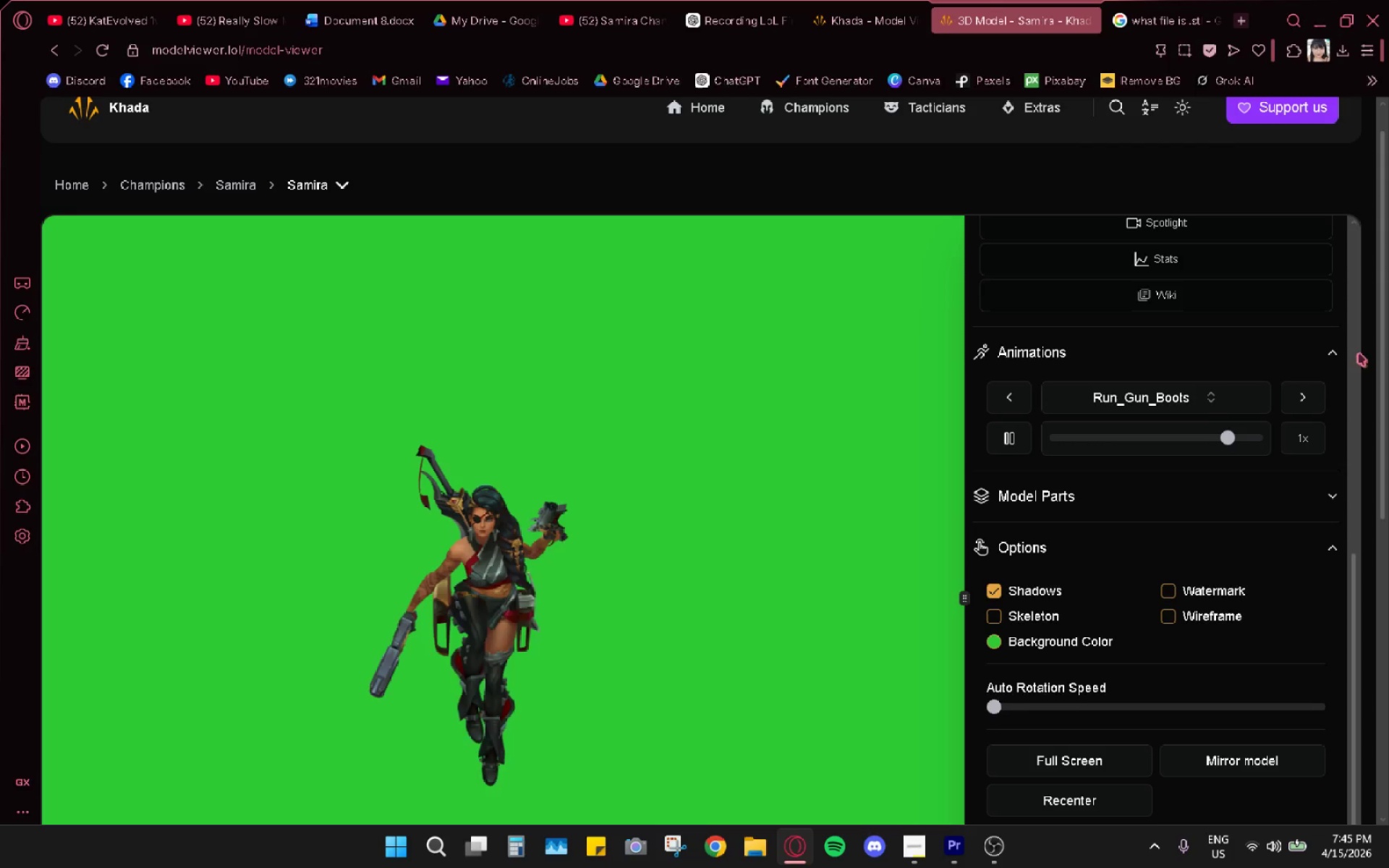 
left_click_drag(start_coordinate=[1388, 365], to_coordinate=[1388, 436])
 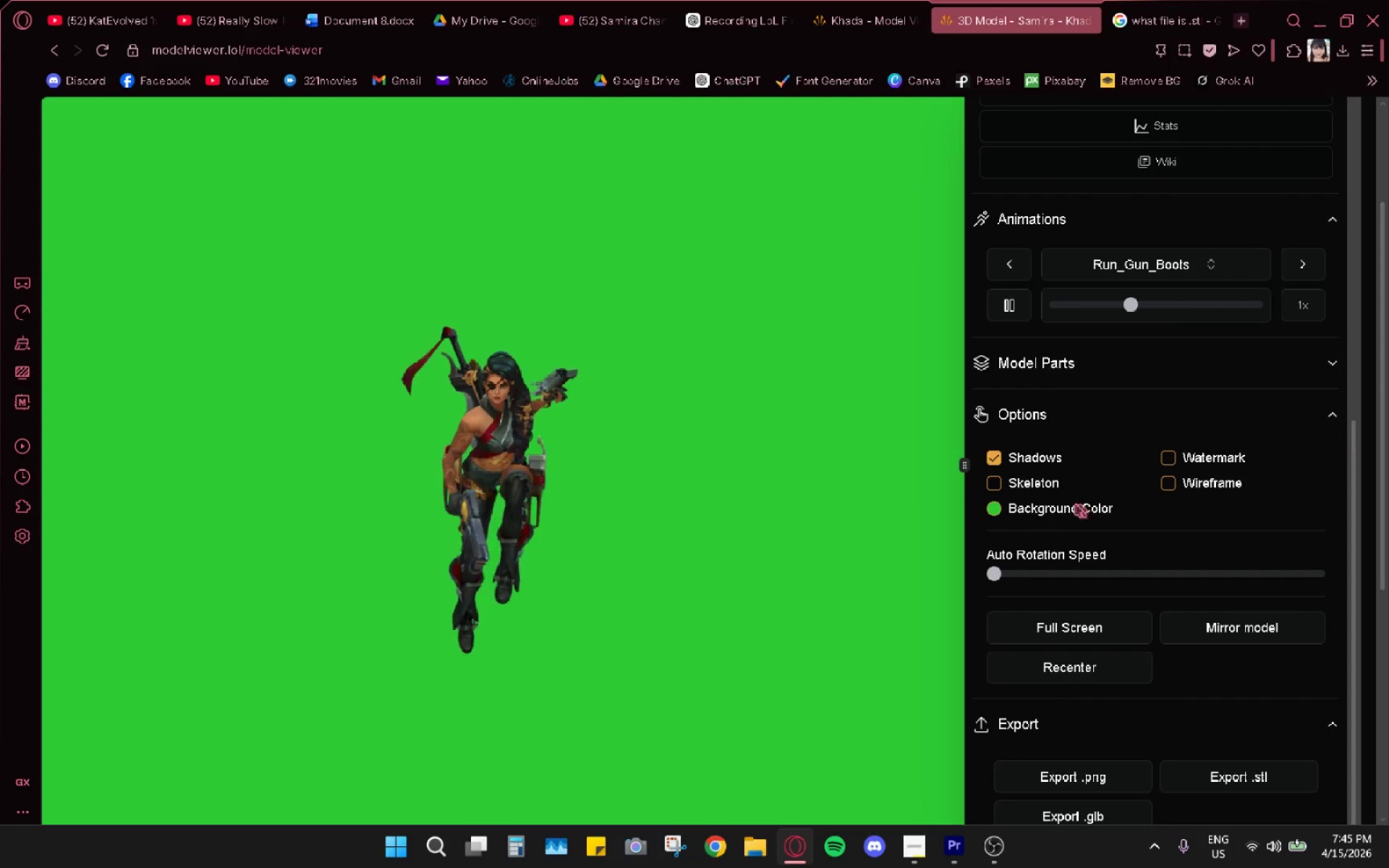 
hold_key(key=ControlLeft, duration=1.22)
scroll: coordinate [681, 548], scroll_direction: up, amount: 2.0
 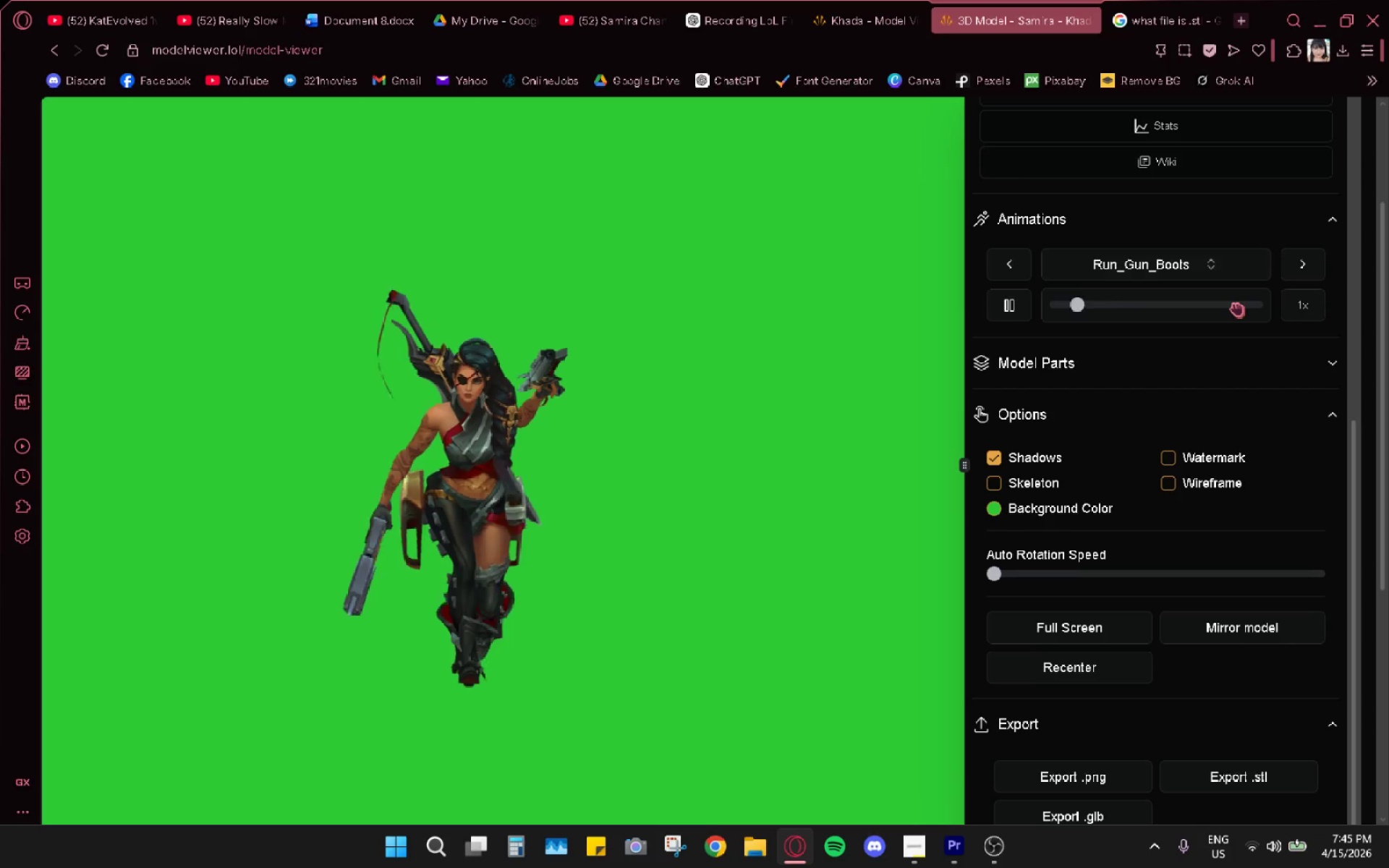 
left_click([995, 850])
 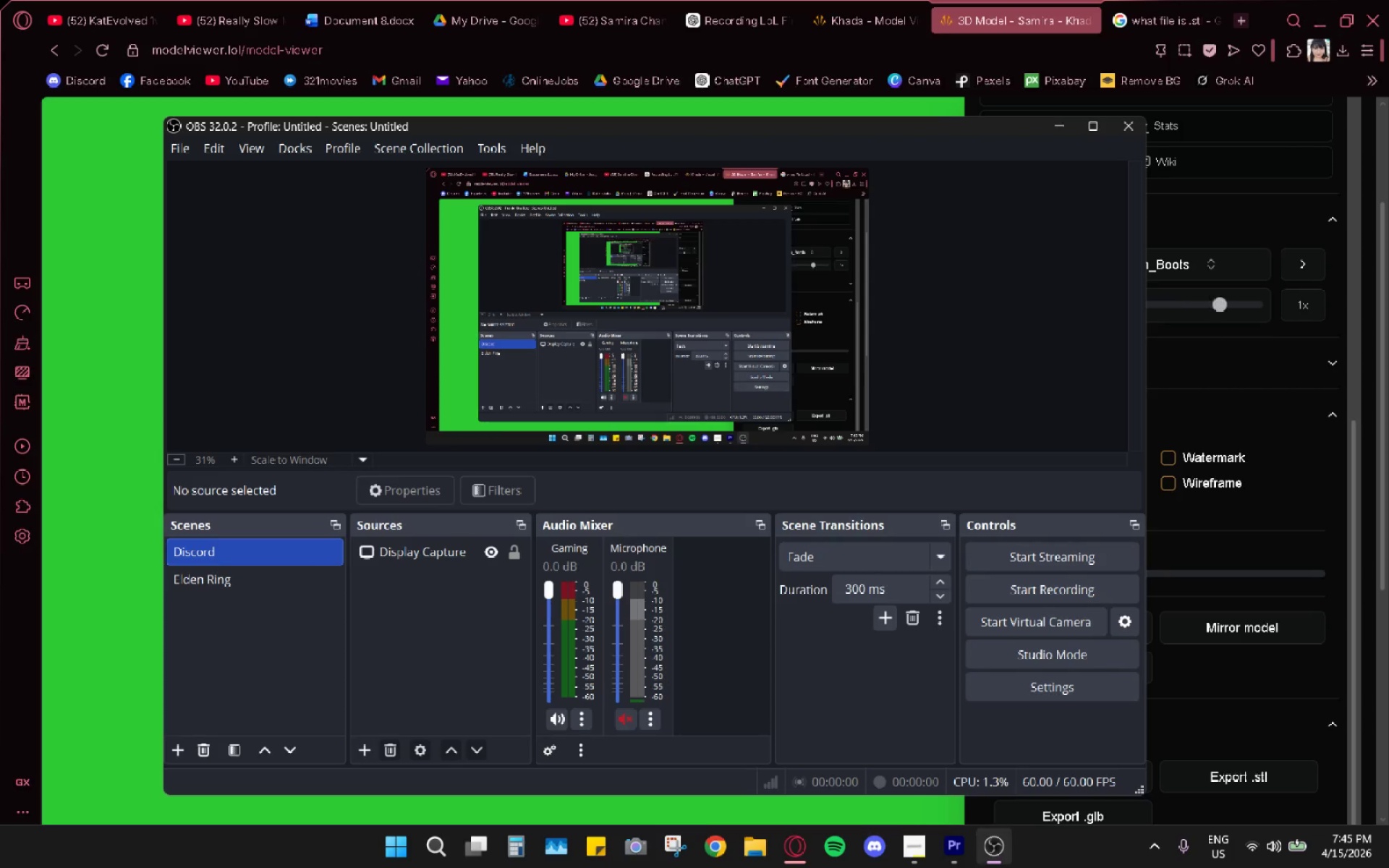 
left_click([993, 858])
 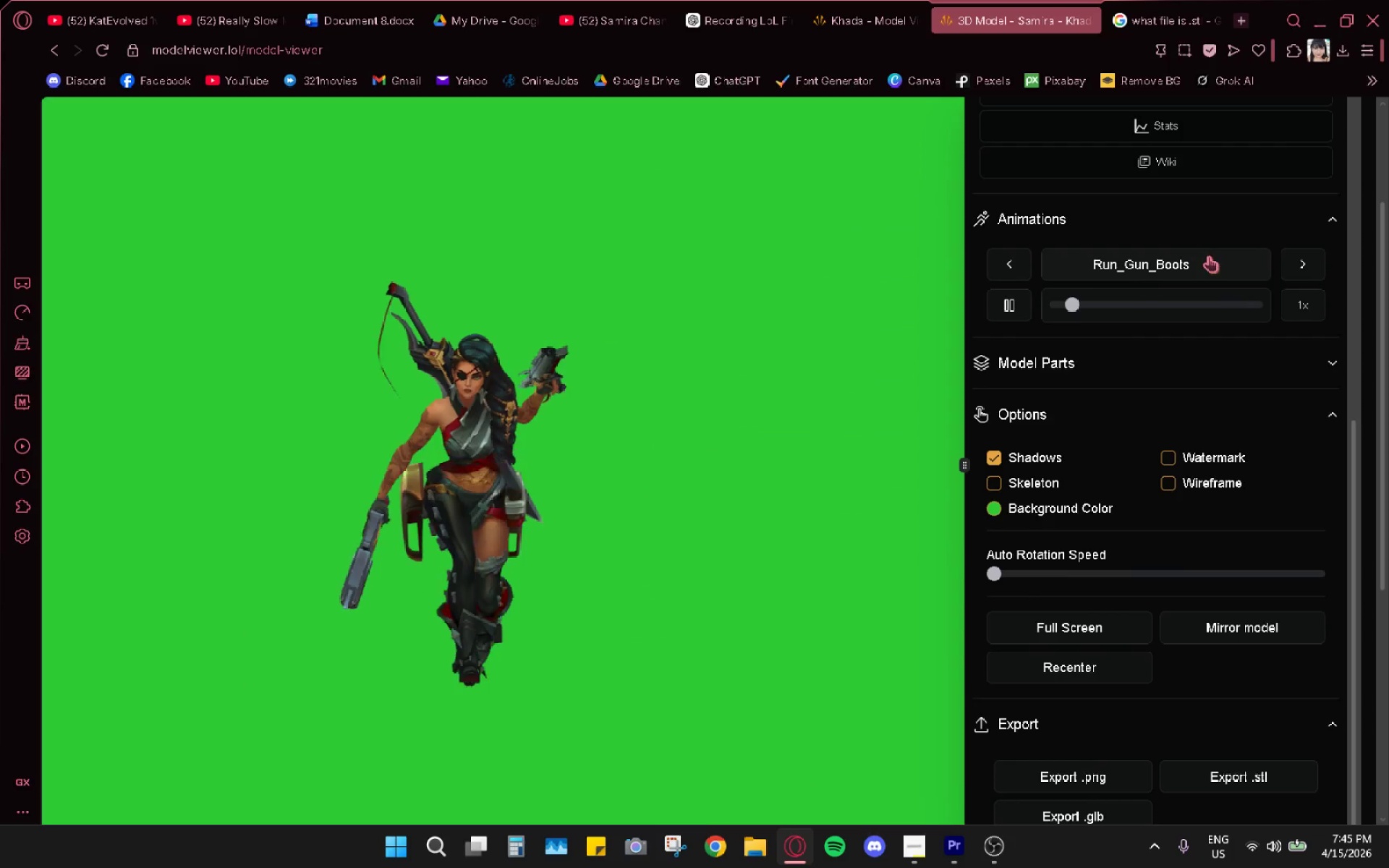 
key(Insert)
 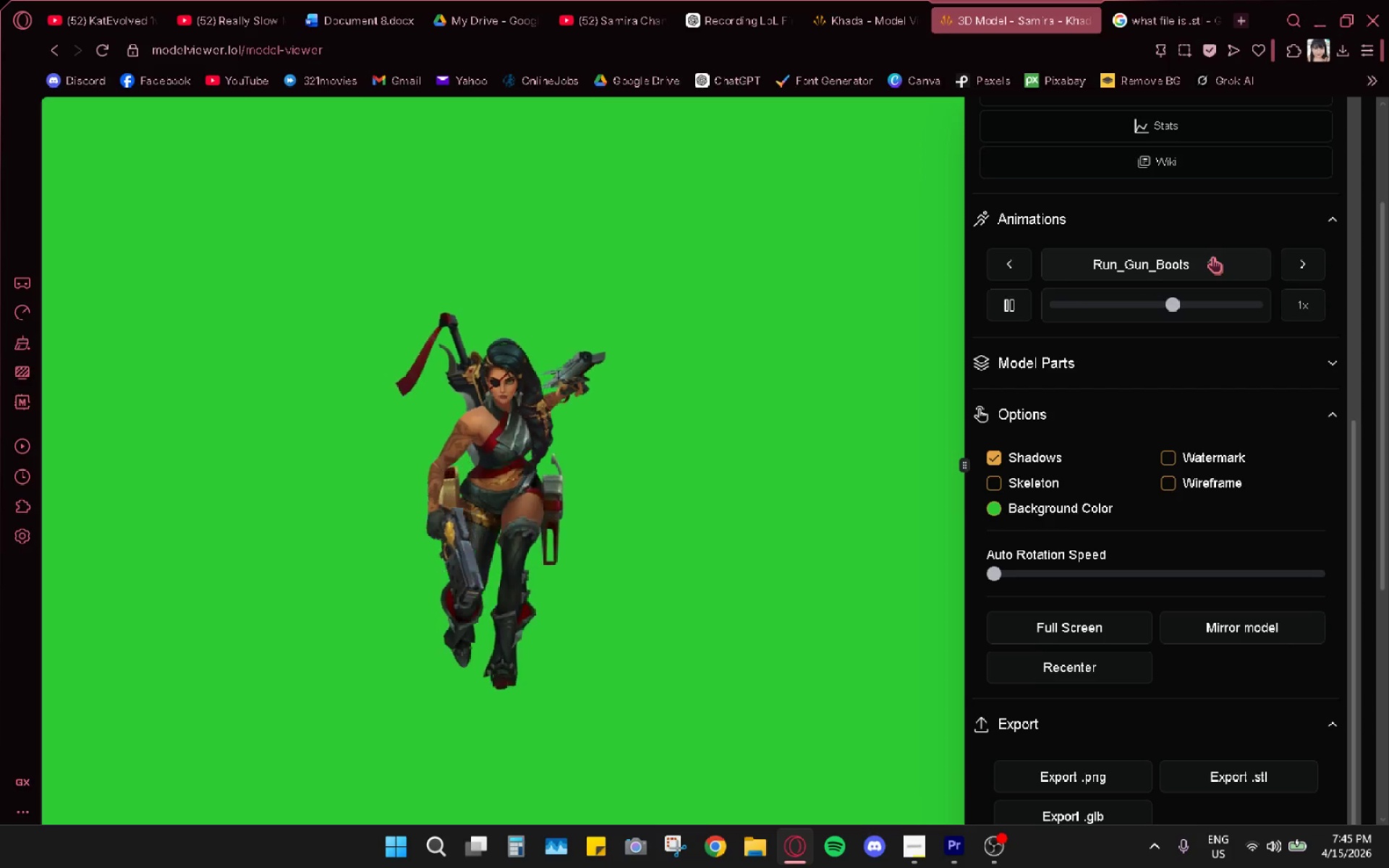 
left_click([1212, 257])
 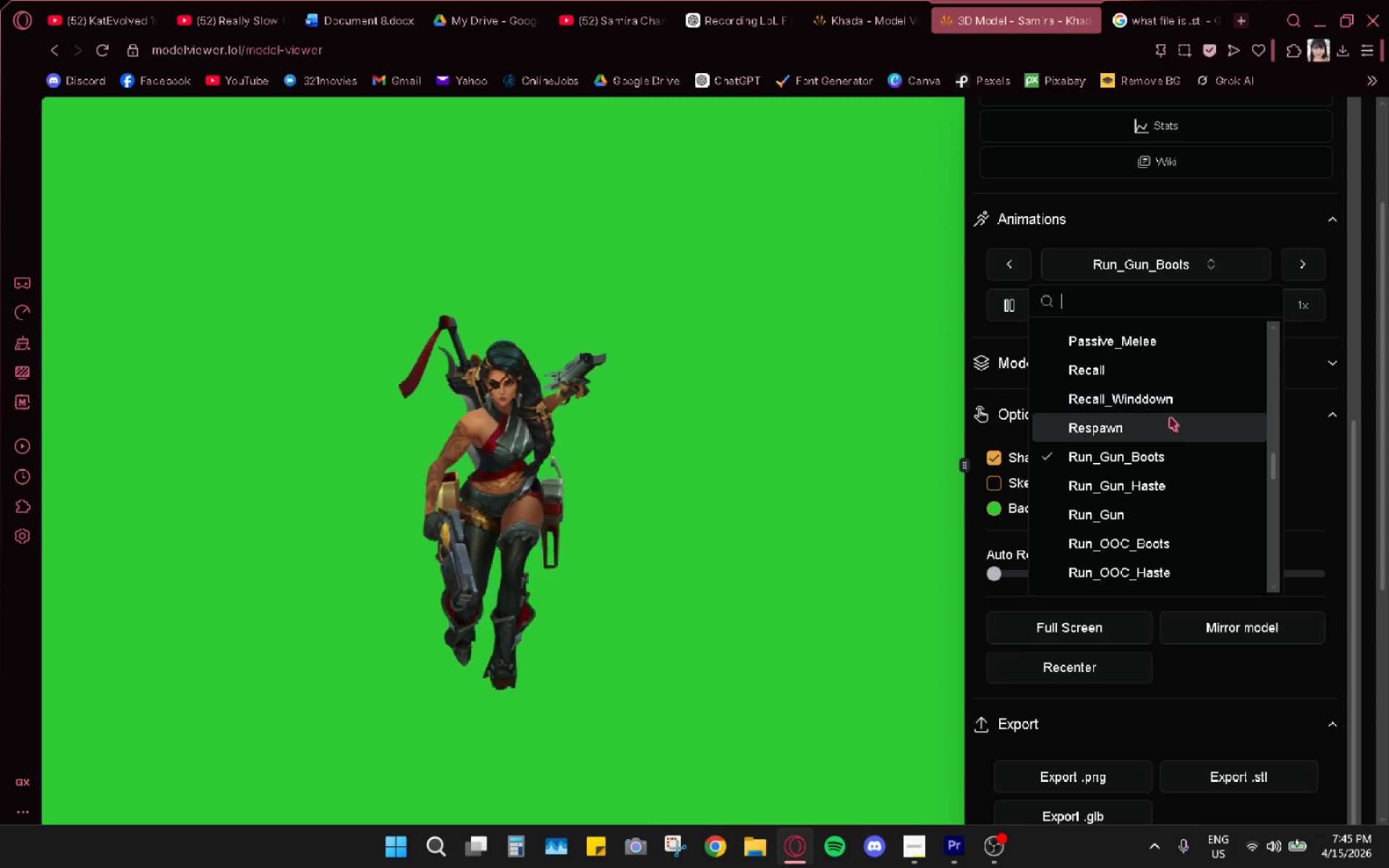 
scroll: coordinate [1161, 435], scroll_direction: up, amount: 4.0
 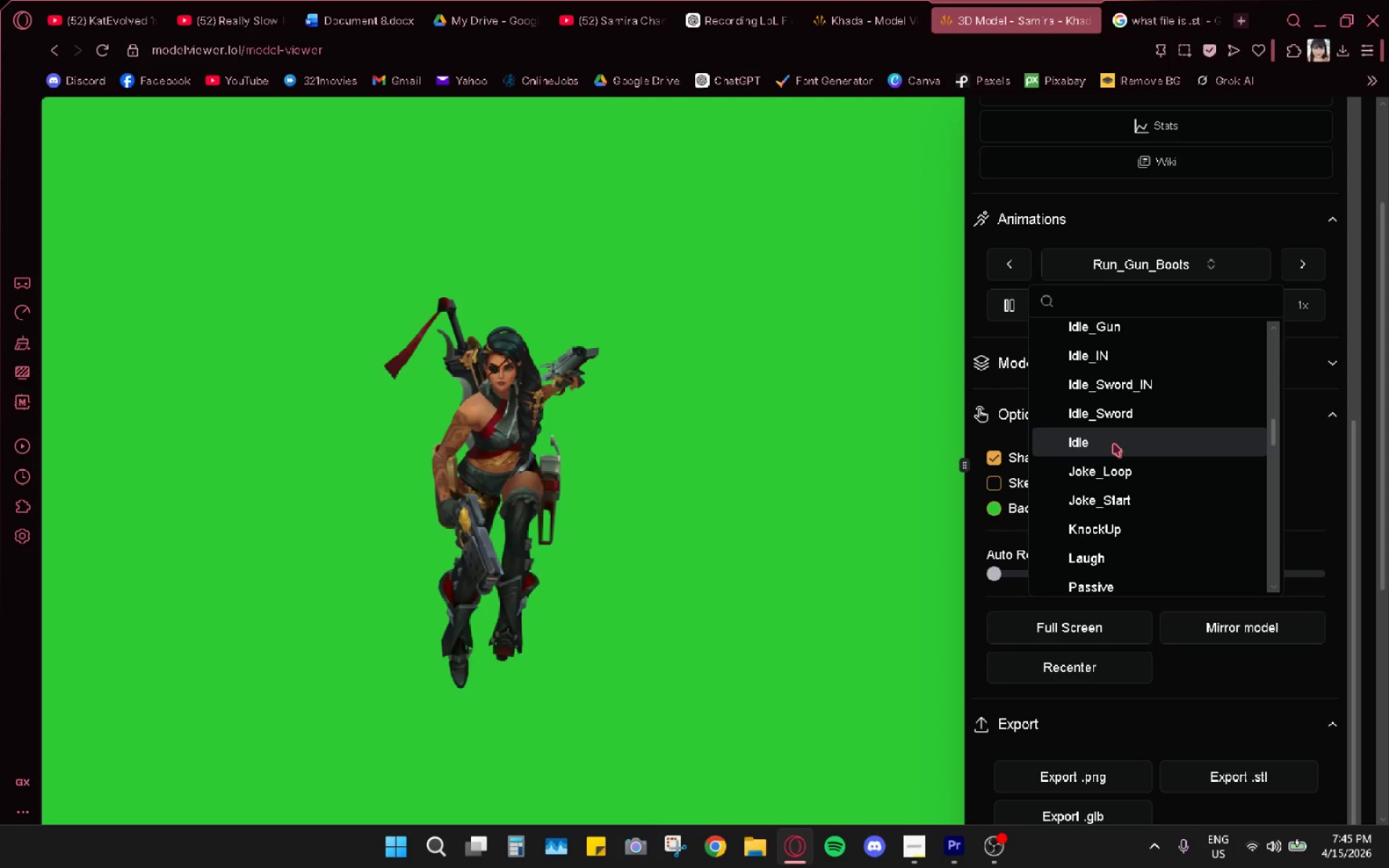 
left_click([1113, 443])
 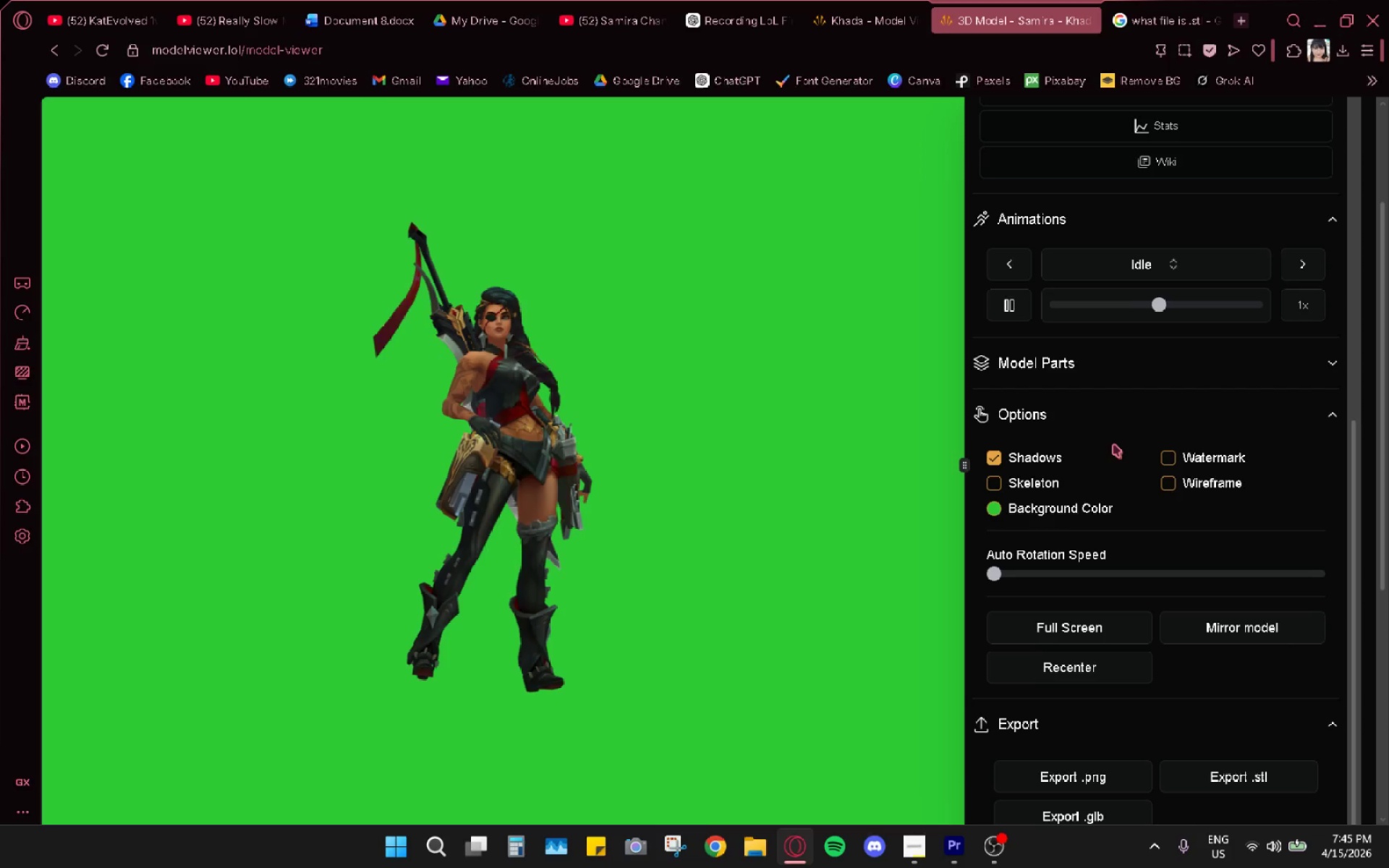 
wait(6.98)
 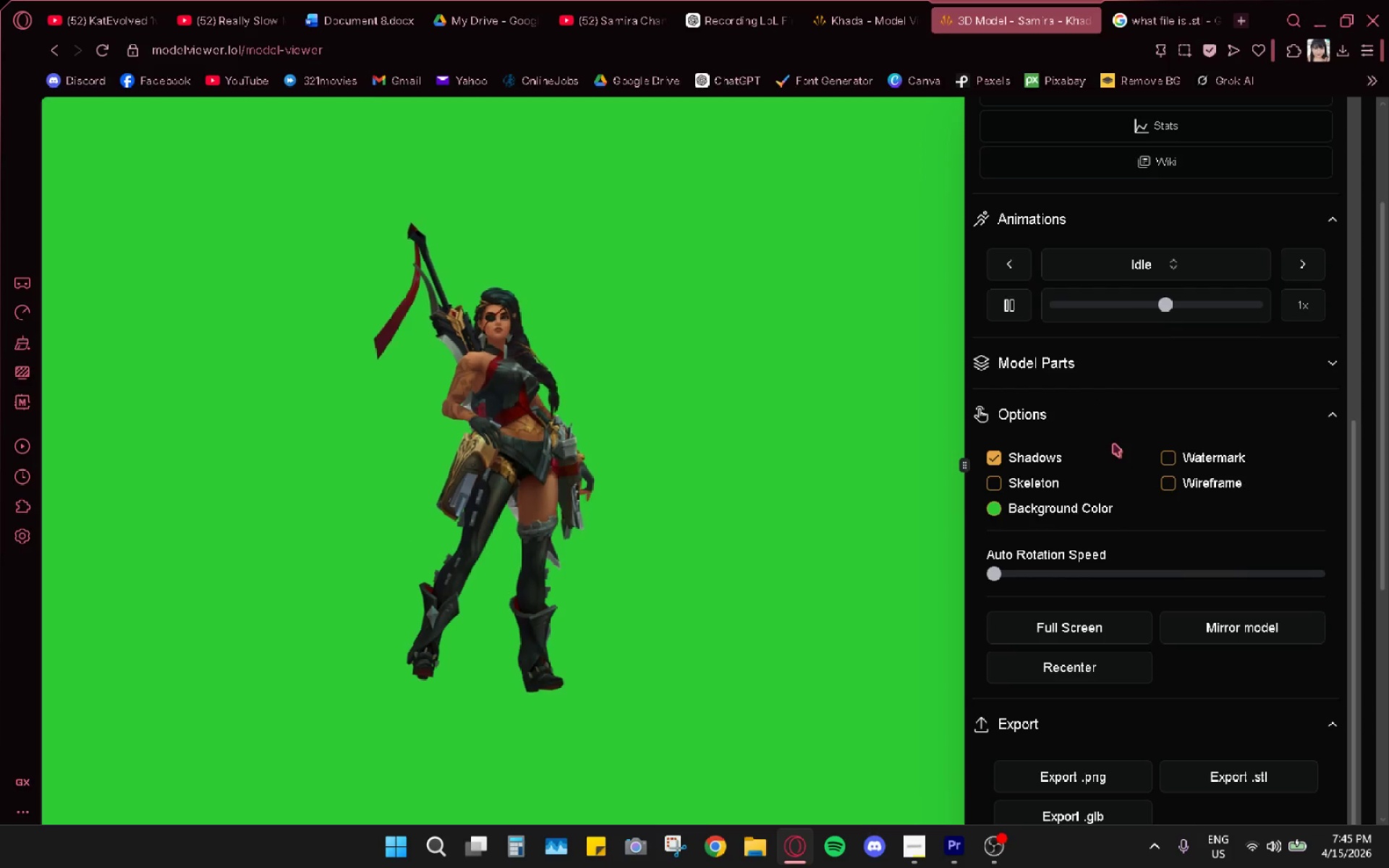 
left_click_drag(start_coordinate=[866, 577], to_coordinate=[851, 599])
 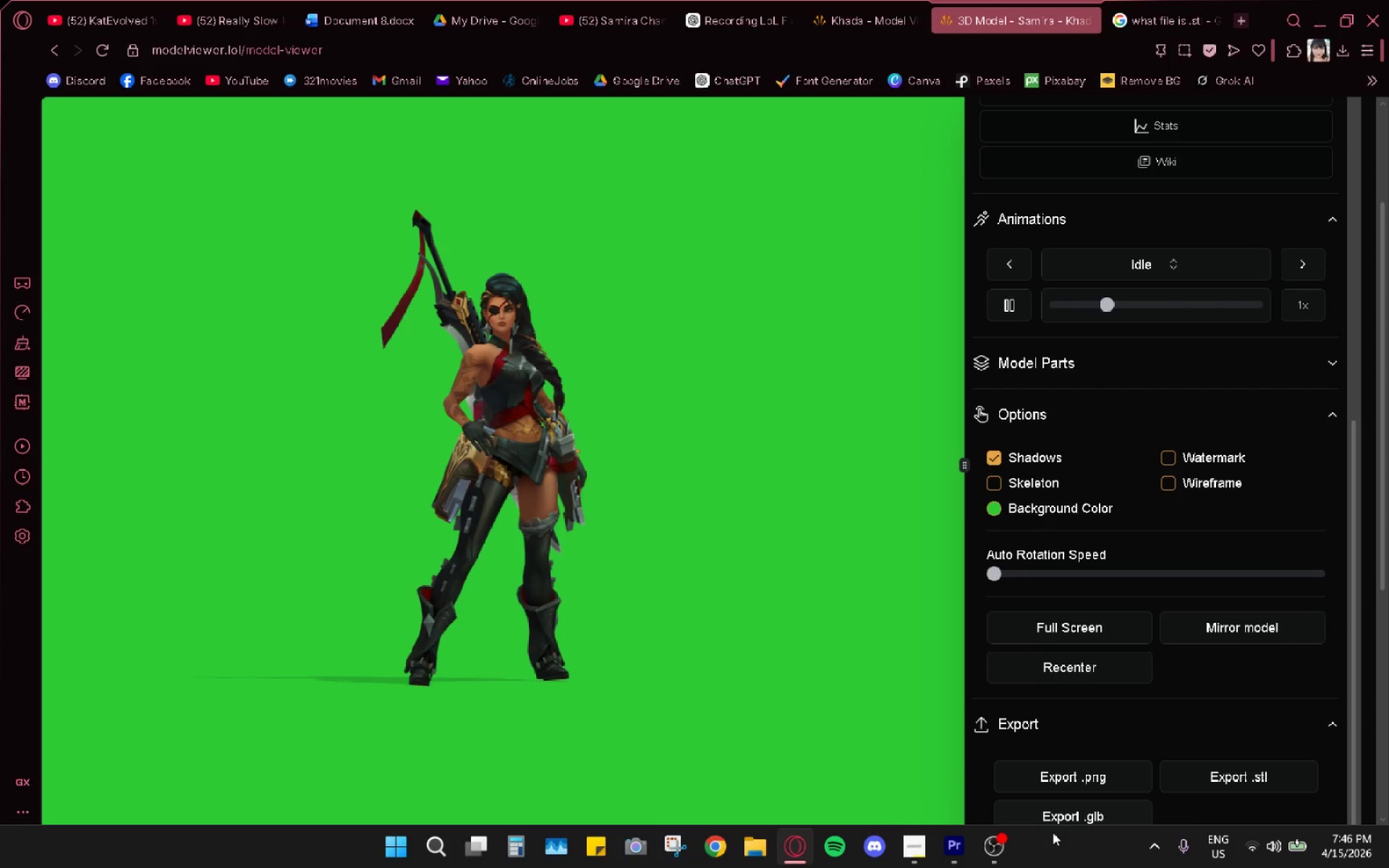 
left_click([985, 859])
 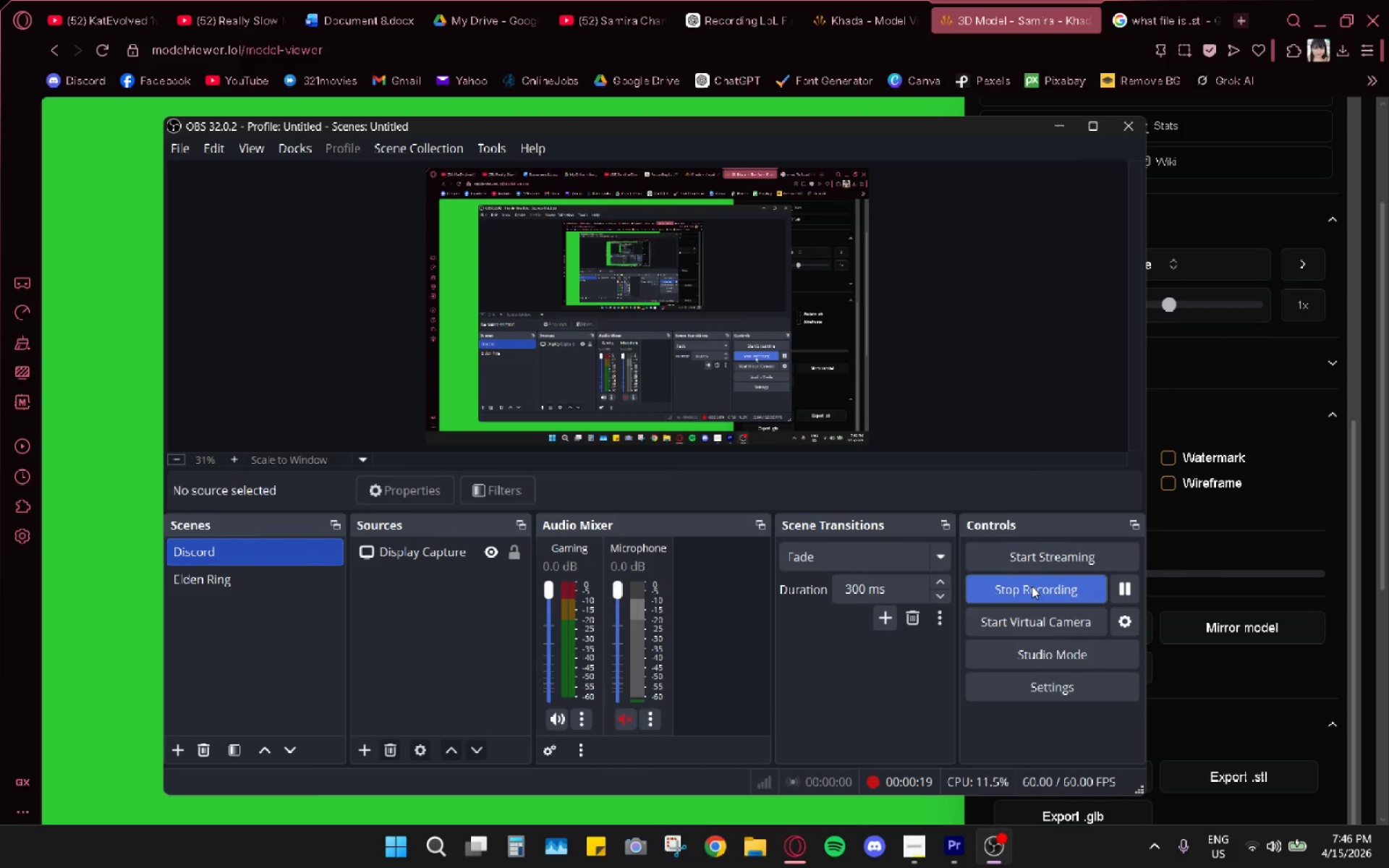 
left_click([1031, 585])
 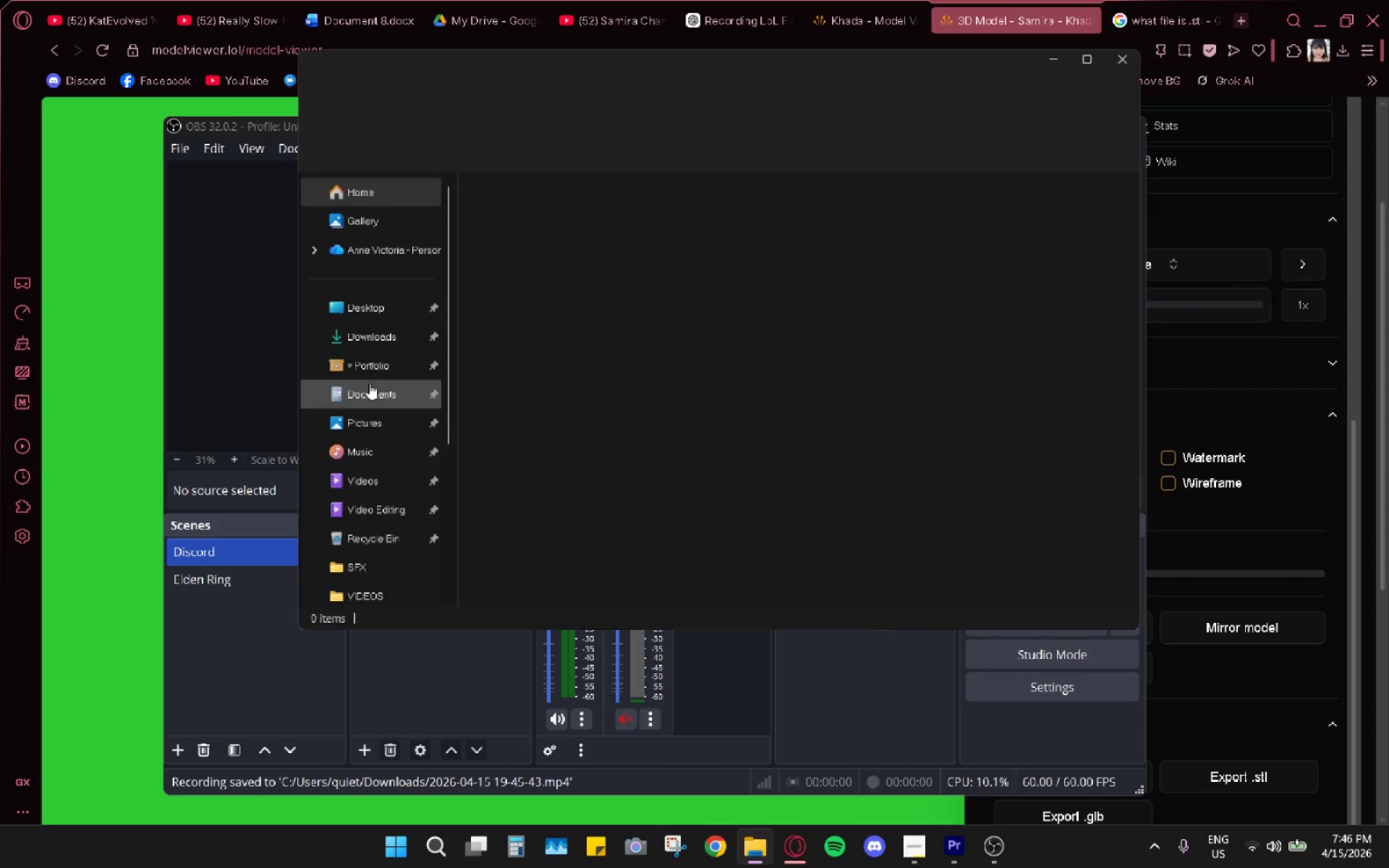 
left_click_drag(start_coordinate=[365, 333], to_coordinate=[365, 337])
 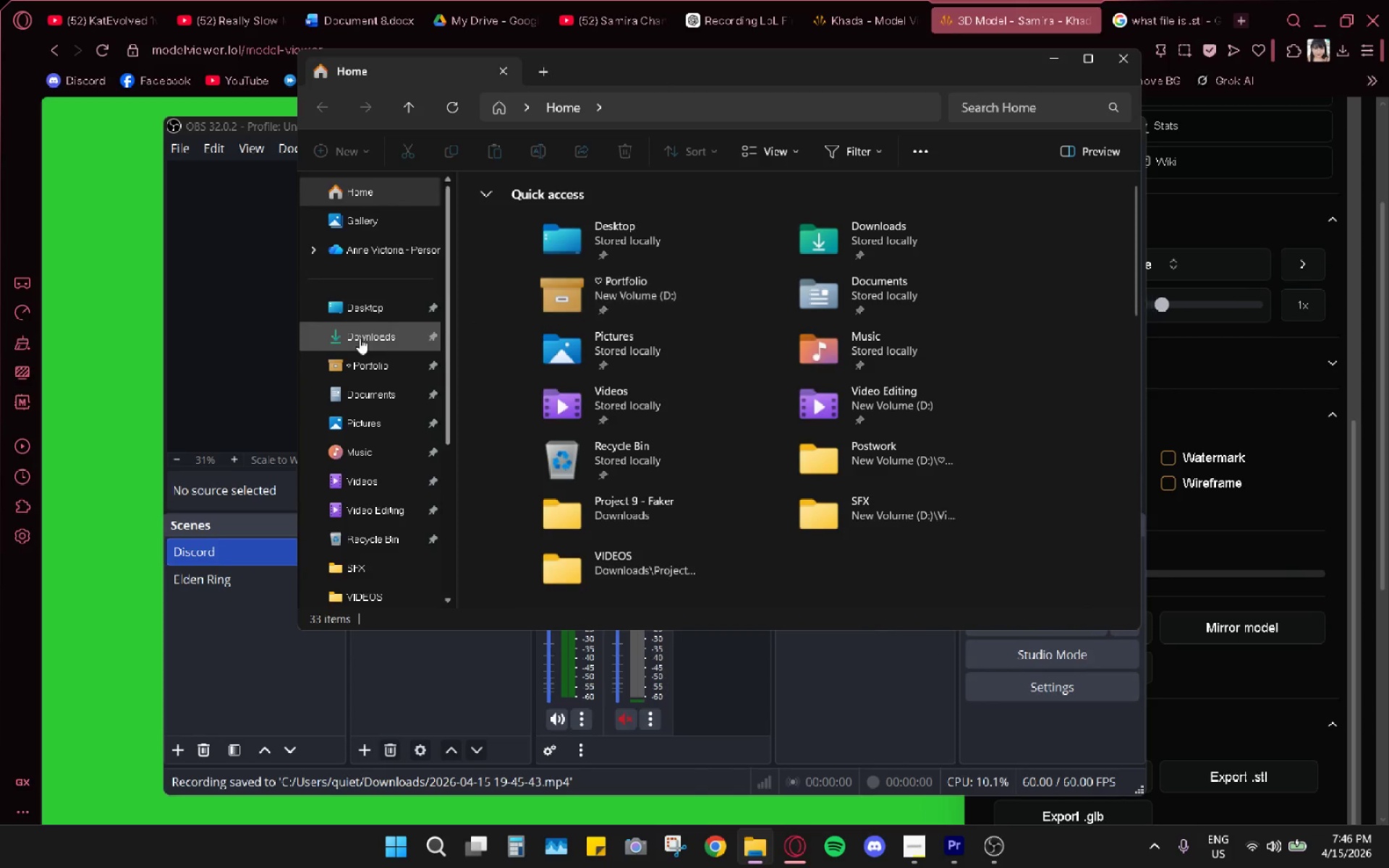 
left_click([360, 339])
 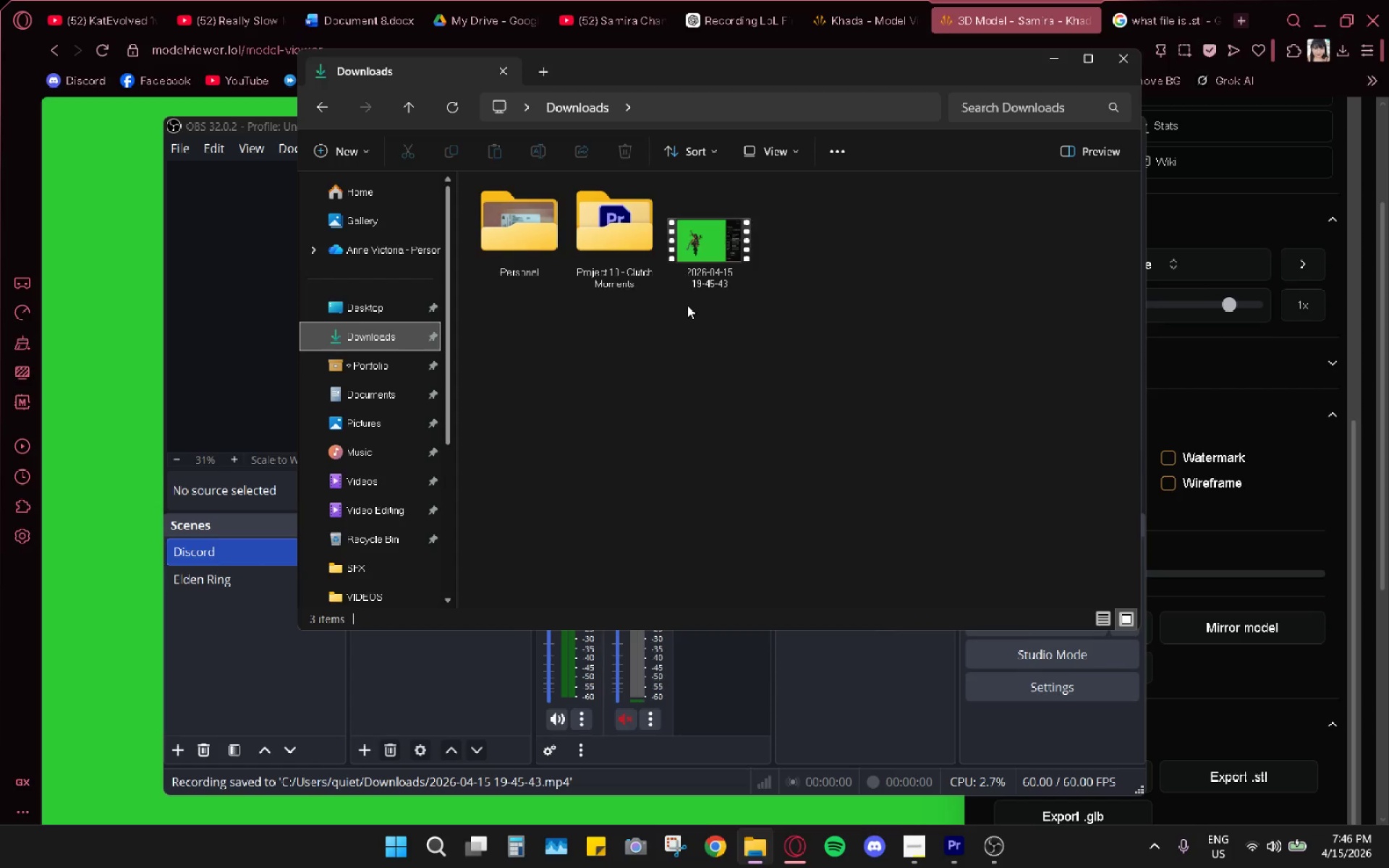 
left_click([697, 253])
 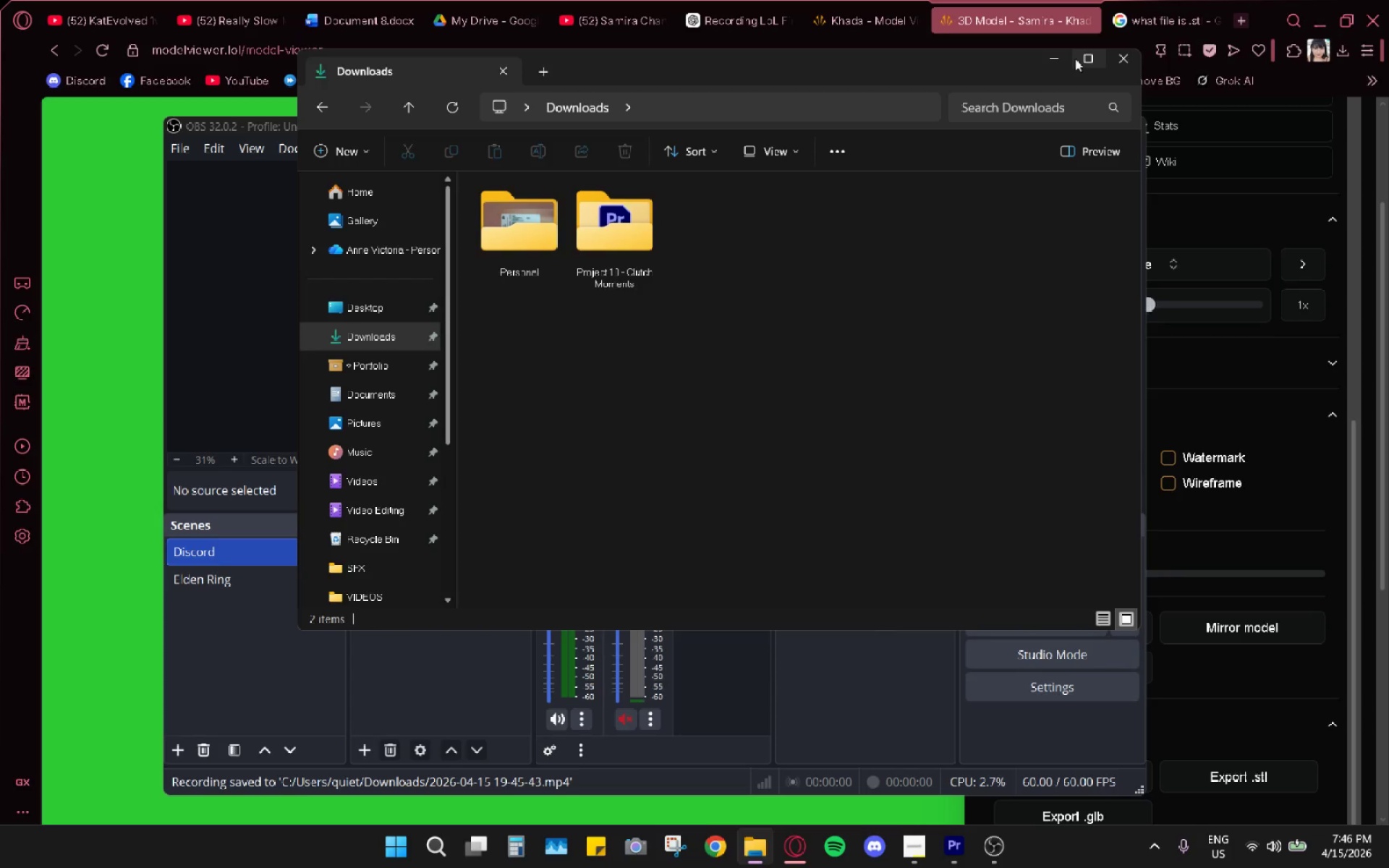 
left_click([1119, 64])
 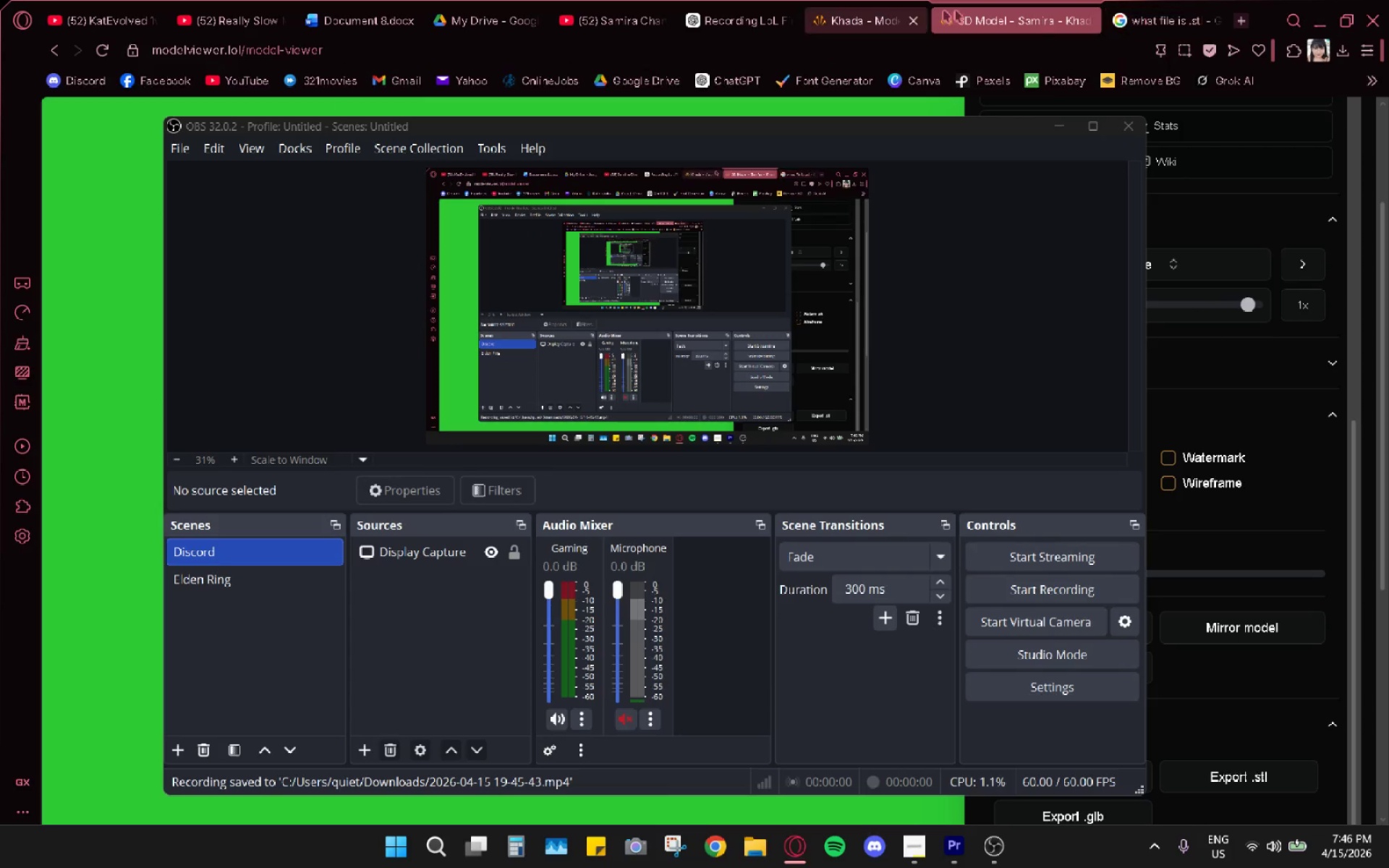 
left_click([1023, 9])
 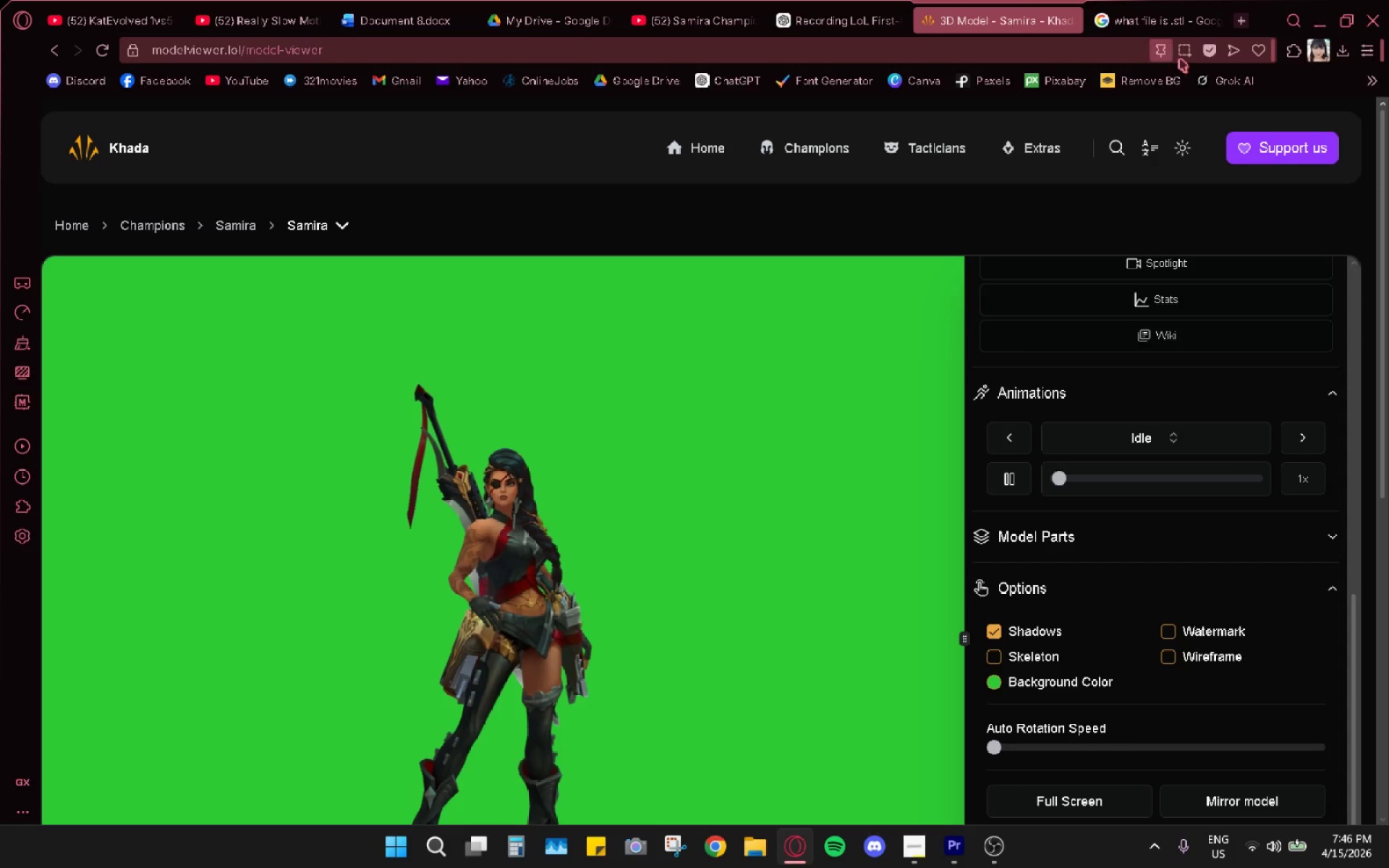 
left_click([1262, 59])
 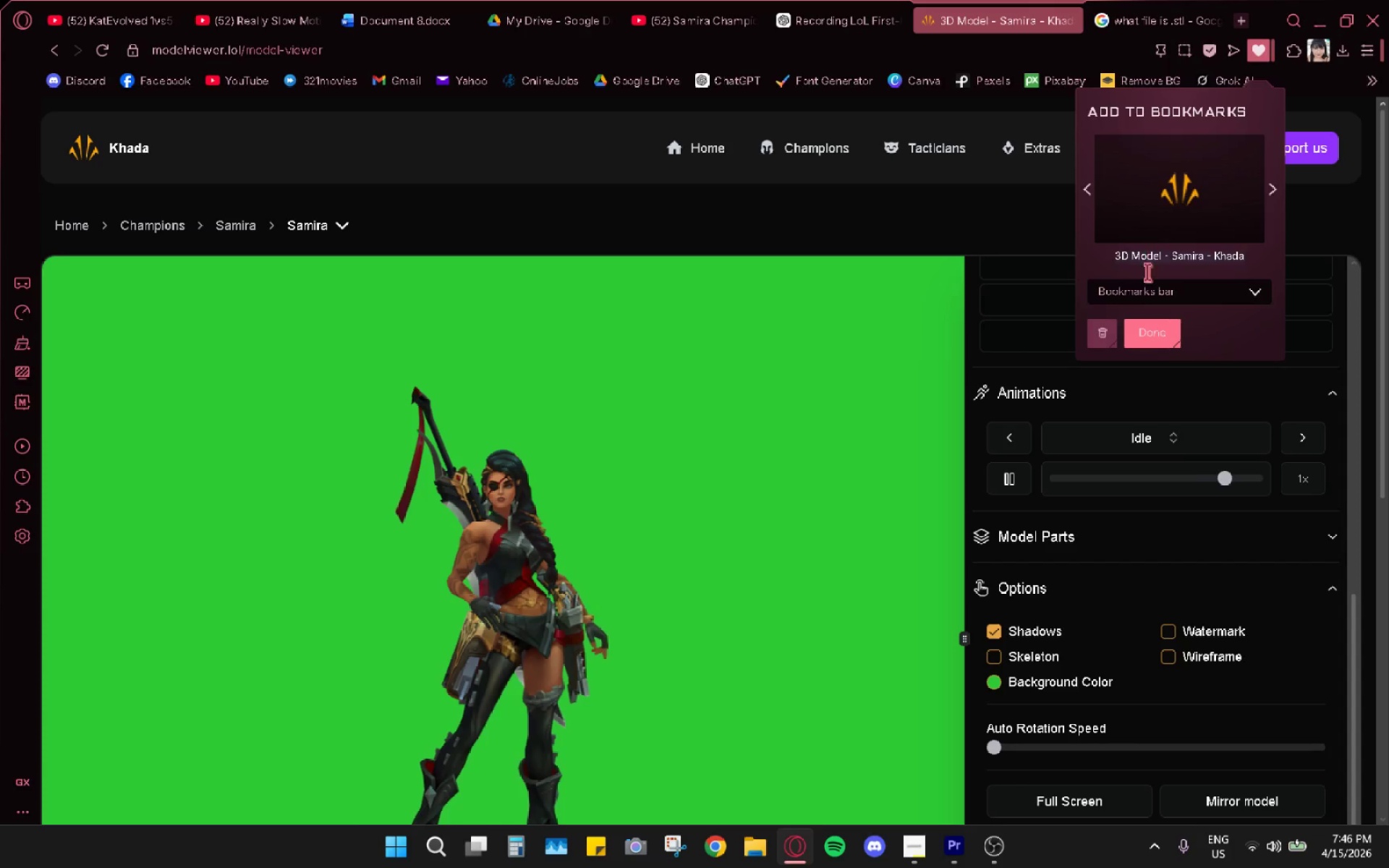 
double_click([1142, 261])
 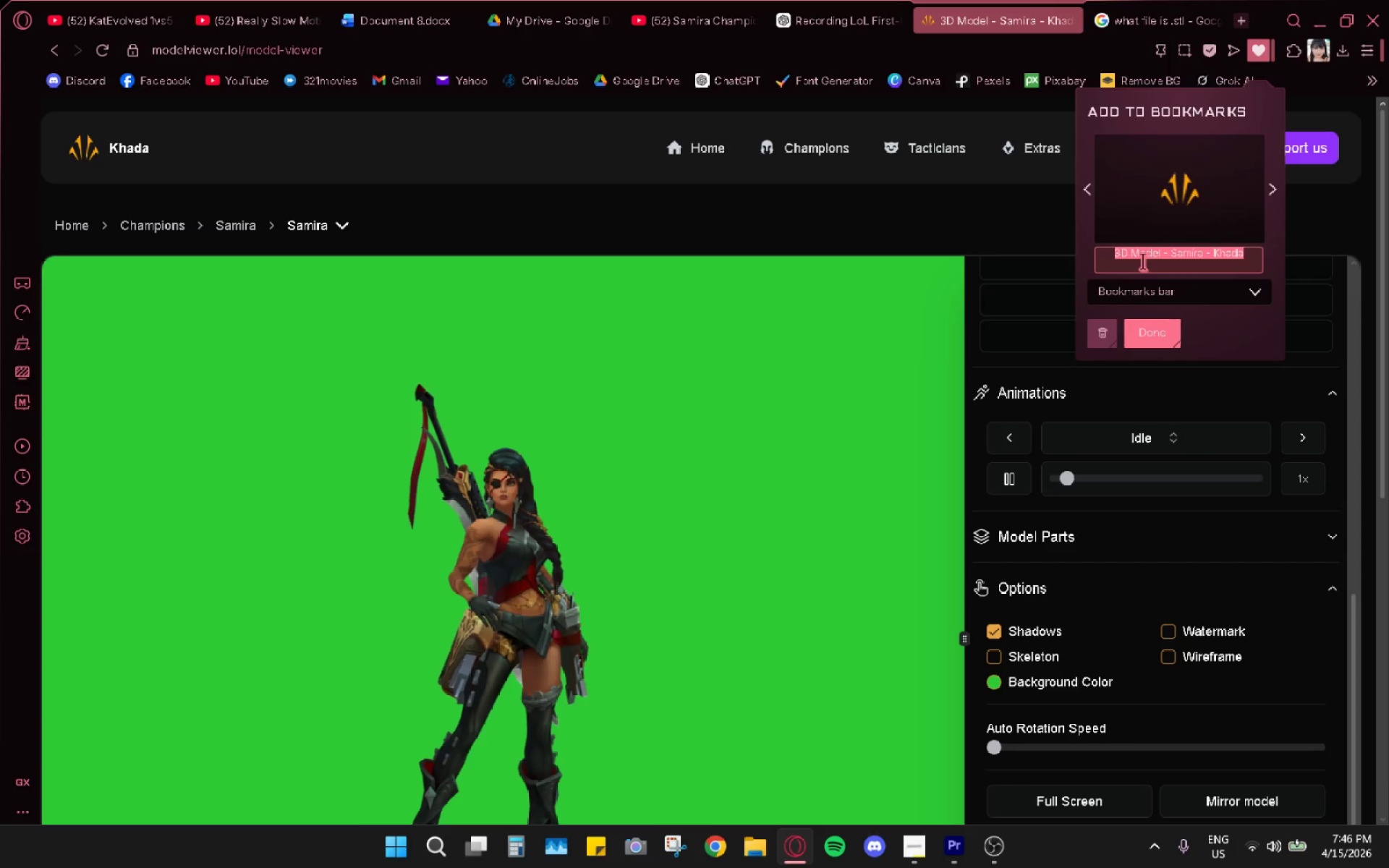 
triple_click([1142, 261])
 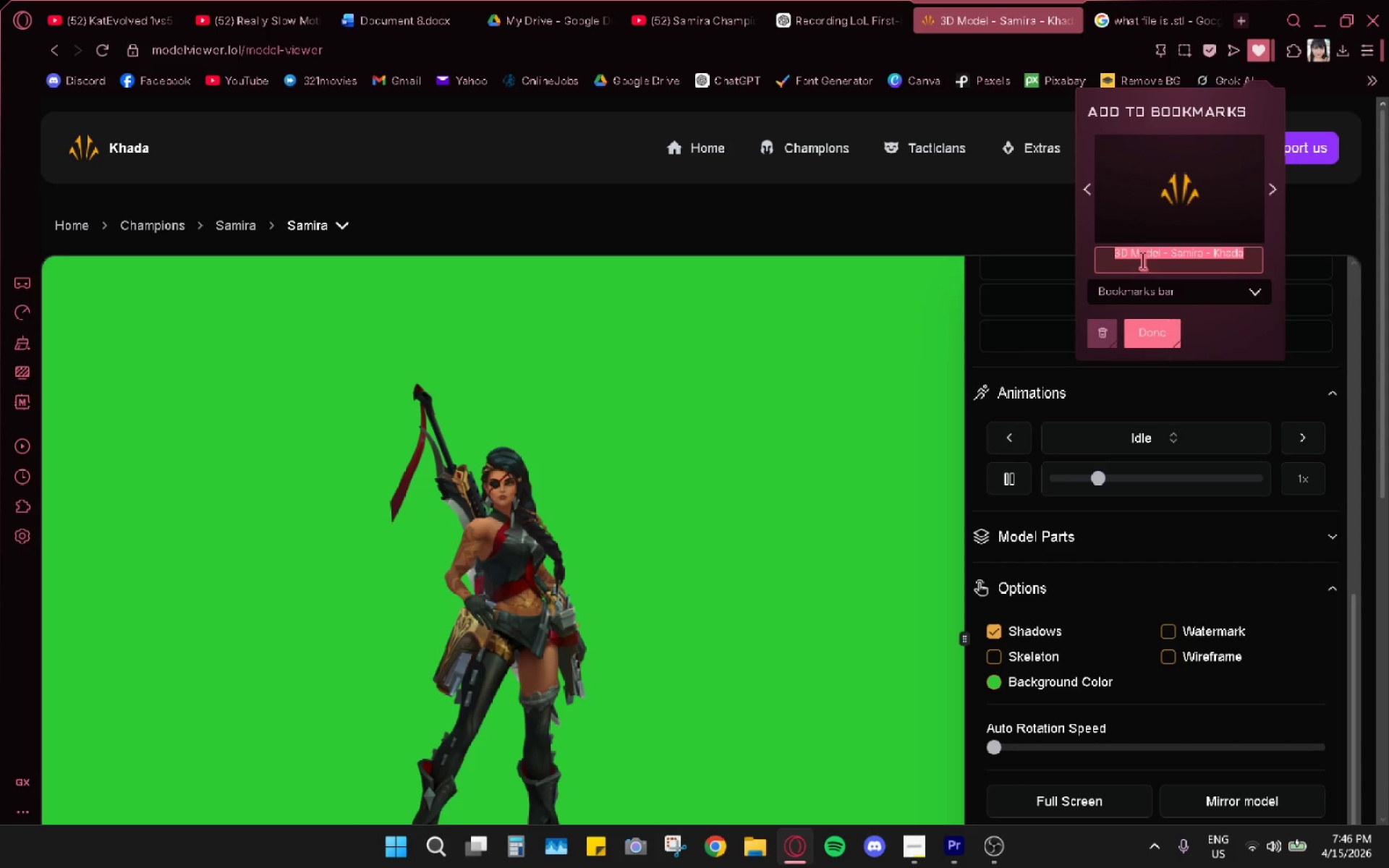 
triple_click([1142, 260])
 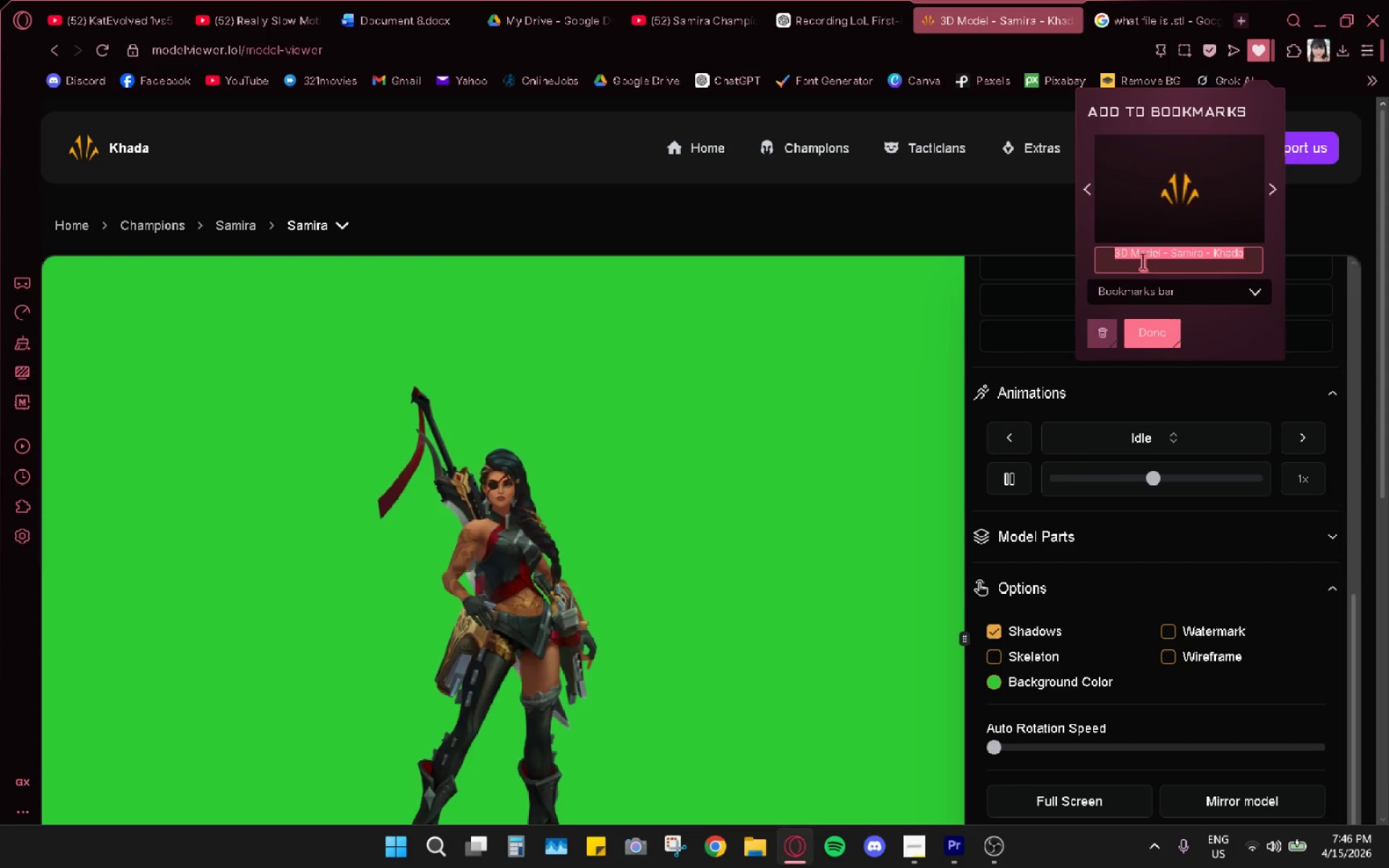 
hold_key(key=ShiftRight, duration=0.81)
 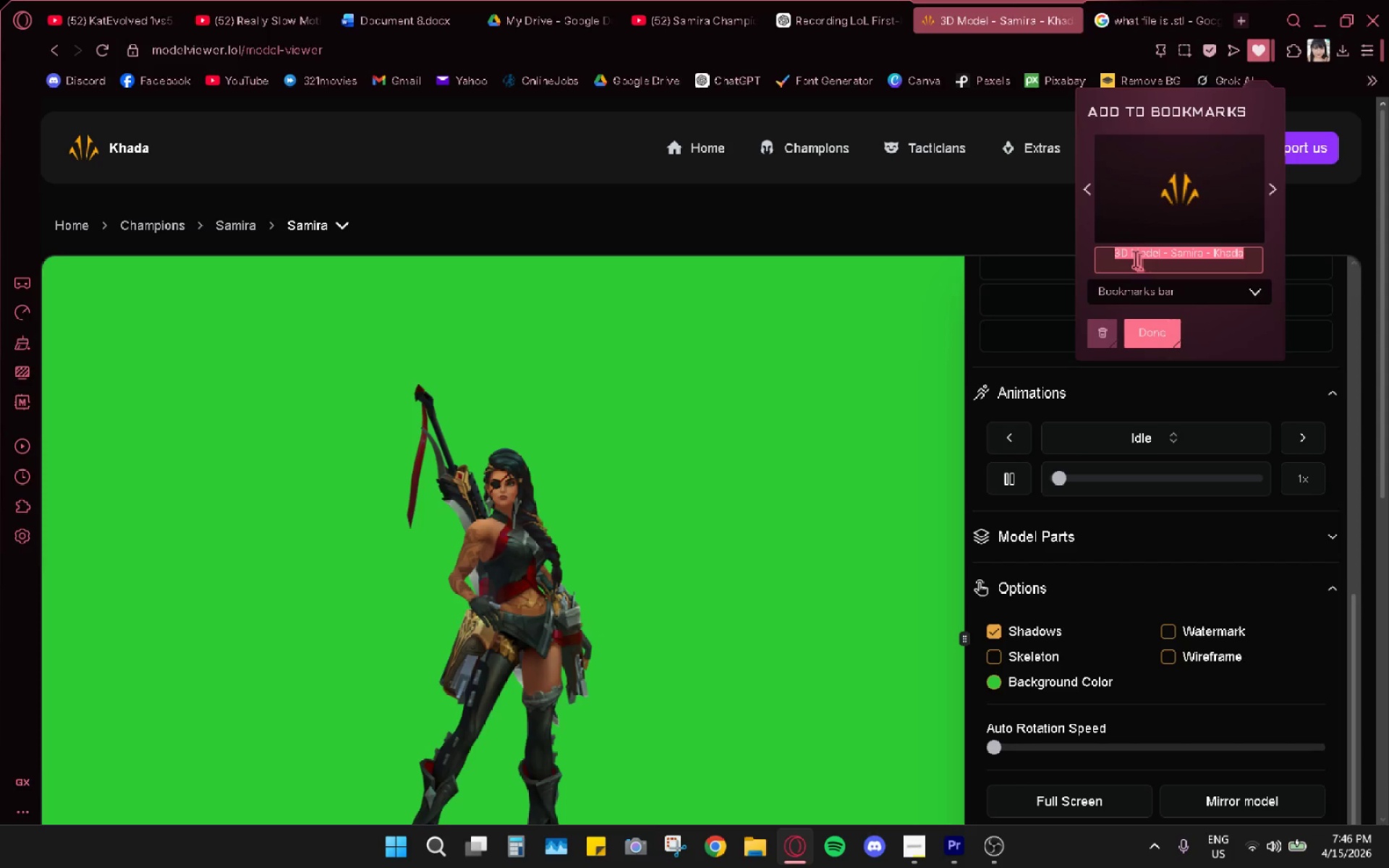 
left_click([1011, 0])
 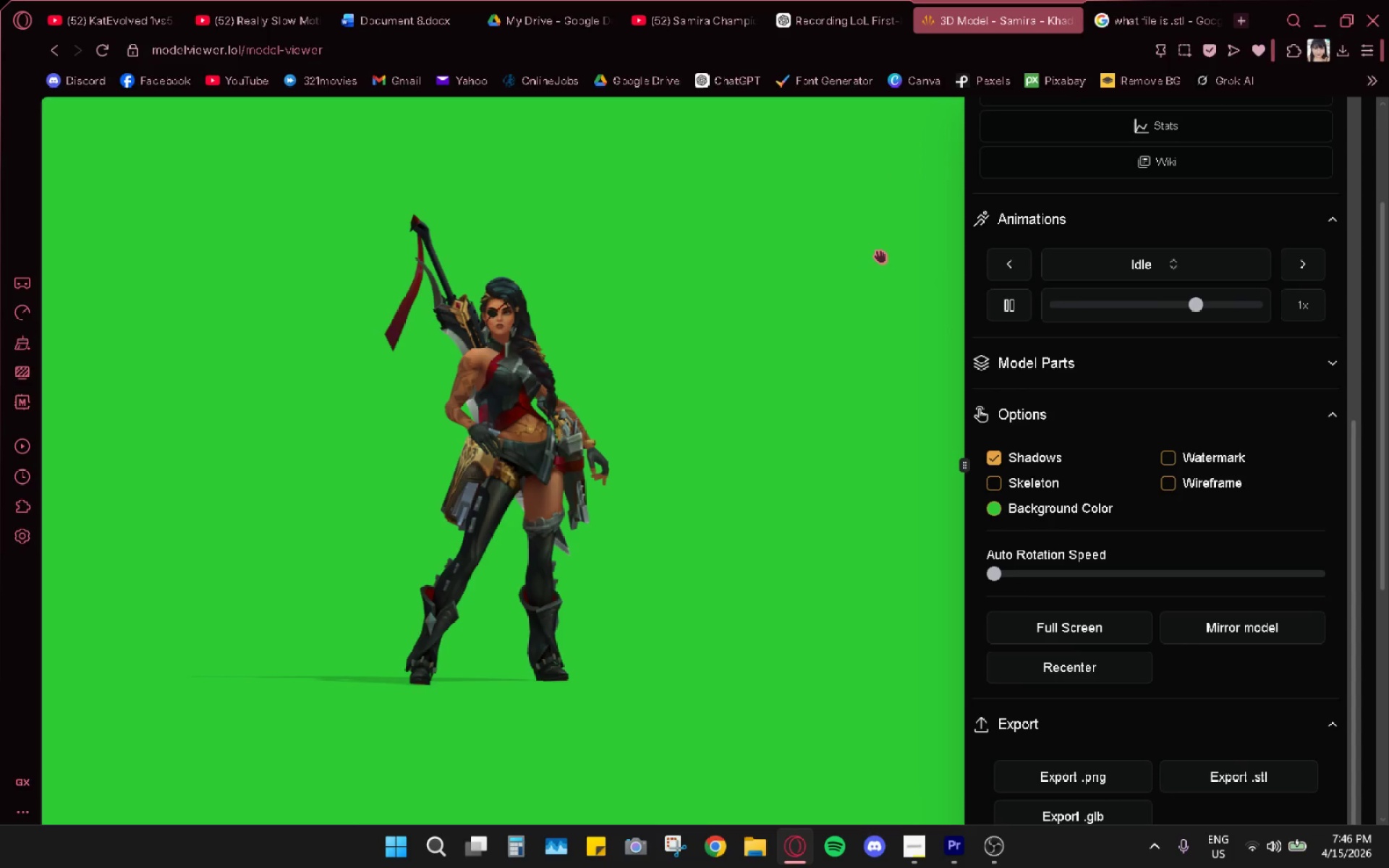 
left_click_drag(start_coordinate=[862, 320], to_coordinate=[862, 328])
 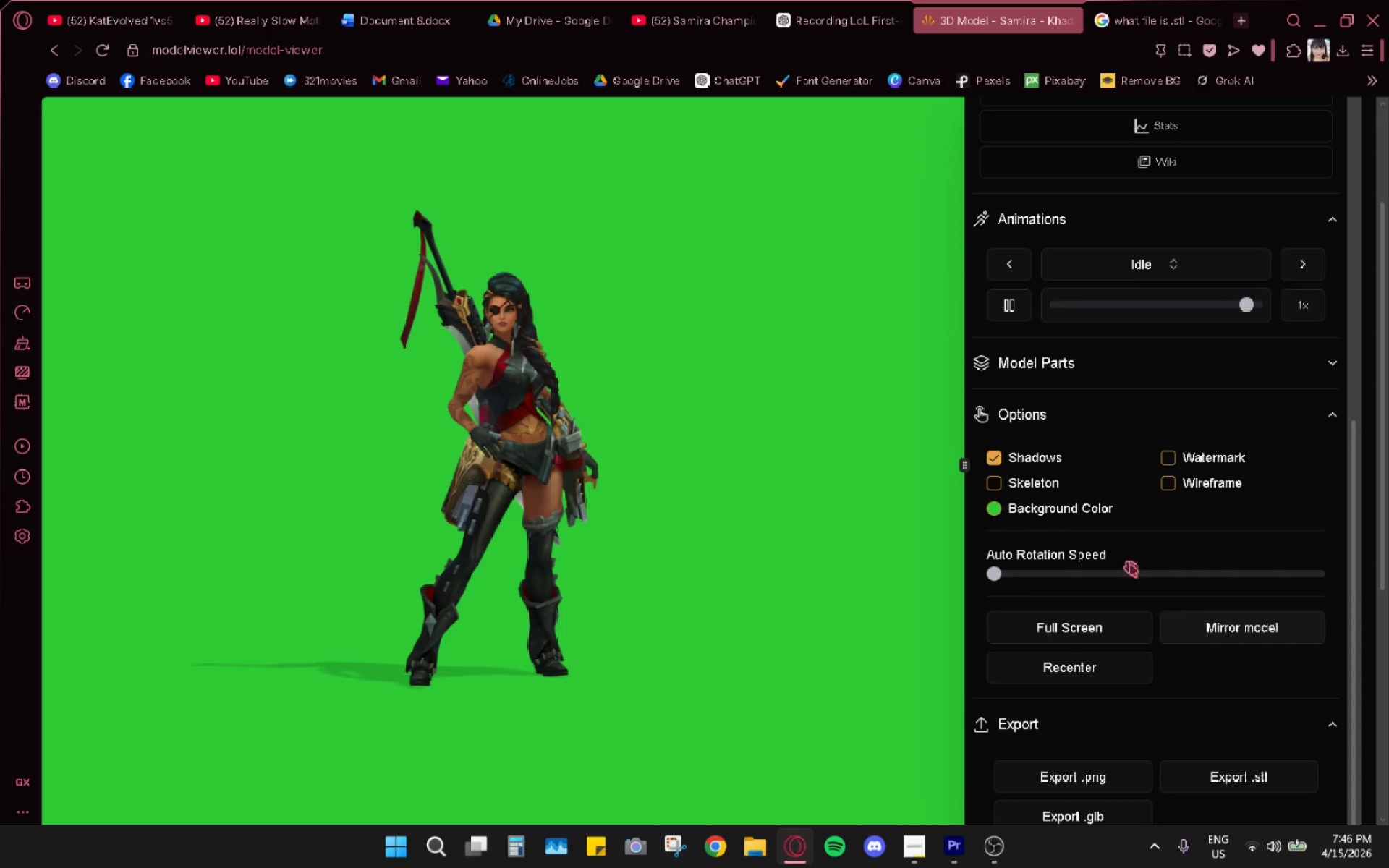 
left_click([1168, 275])
 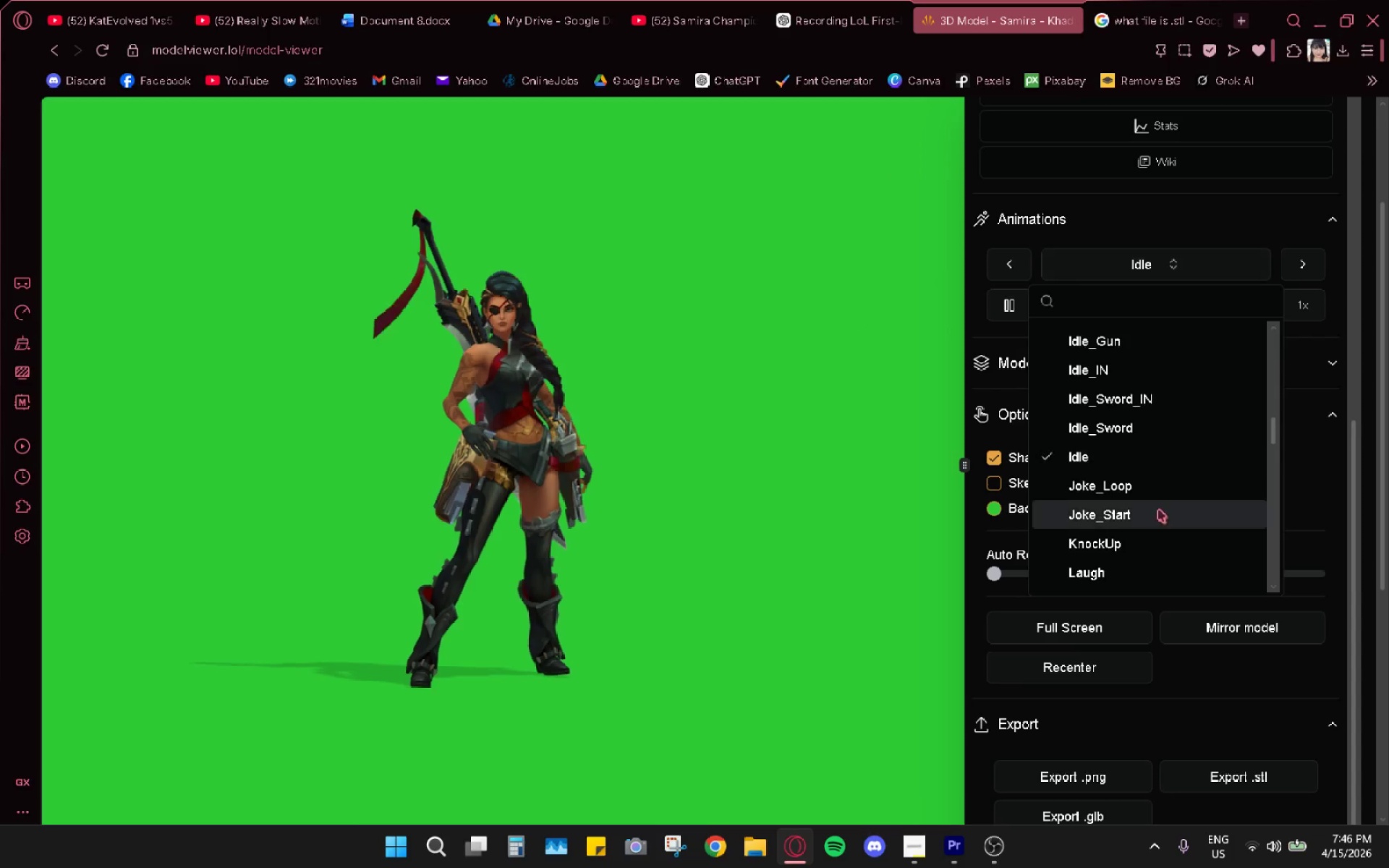 
scroll: coordinate [1155, 459], scroll_direction: up, amount: 5.0
 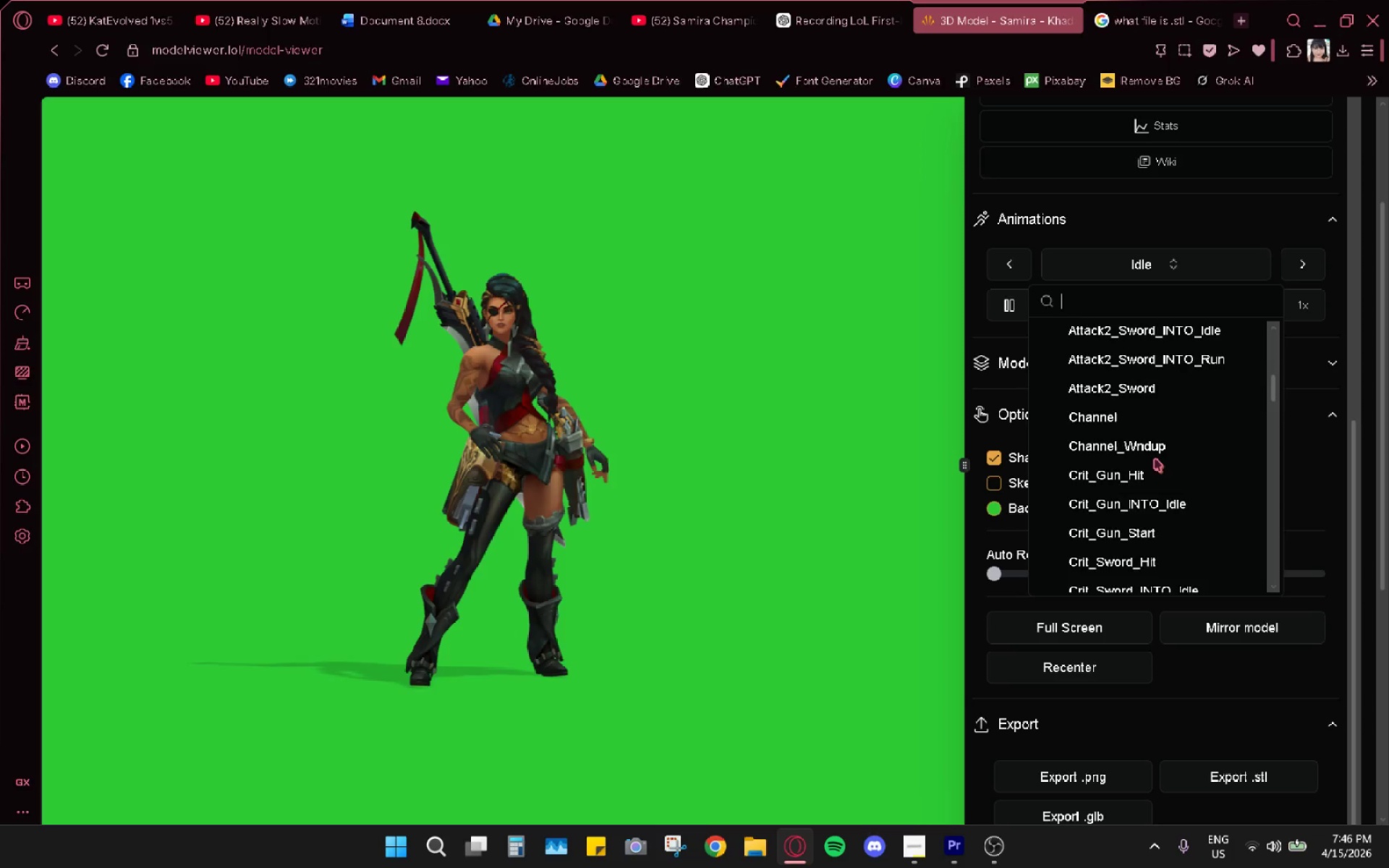 
scroll: coordinate [1155, 459], scroll_direction: down, amount: 6.0
 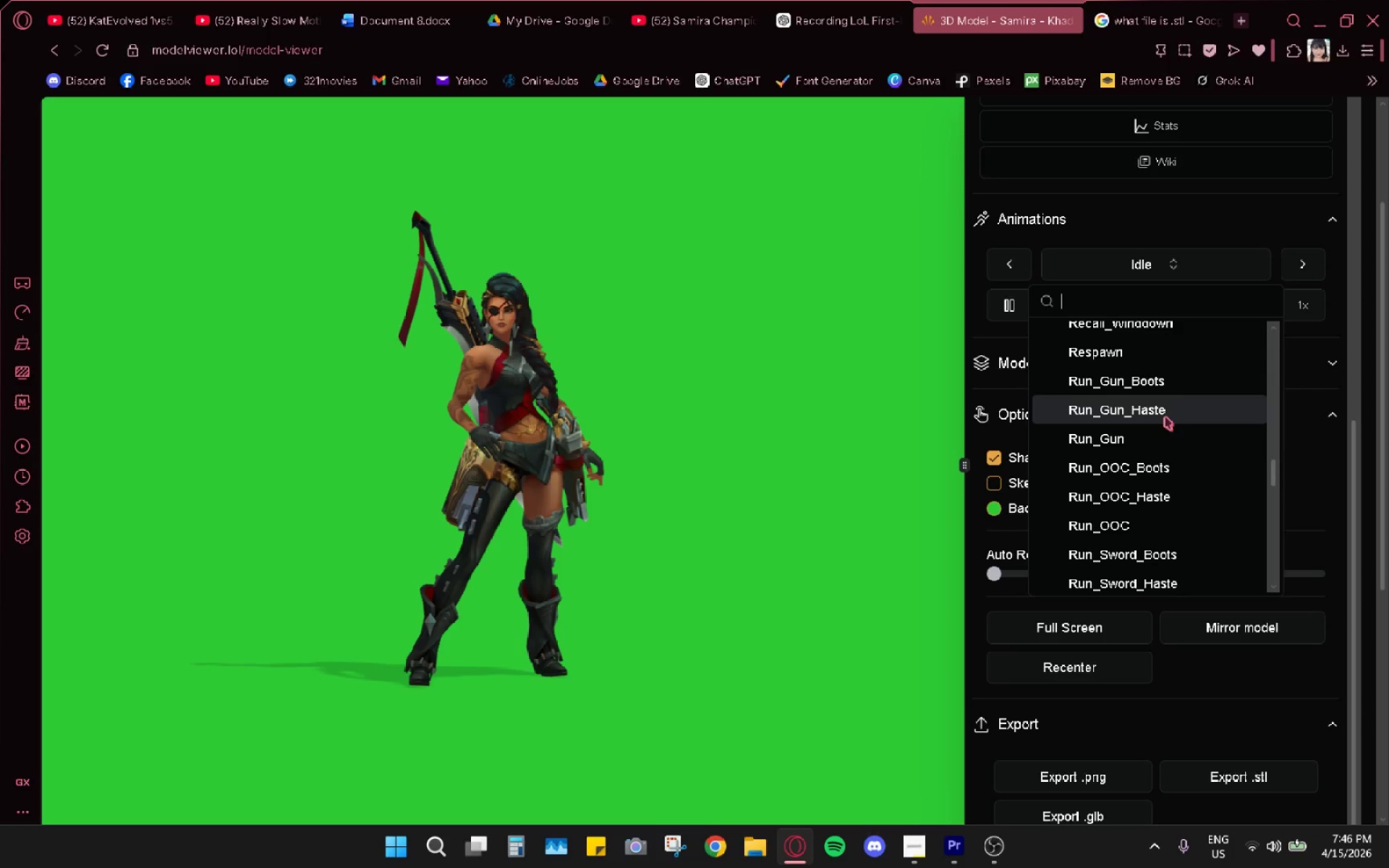 
left_click([1171, 390])
 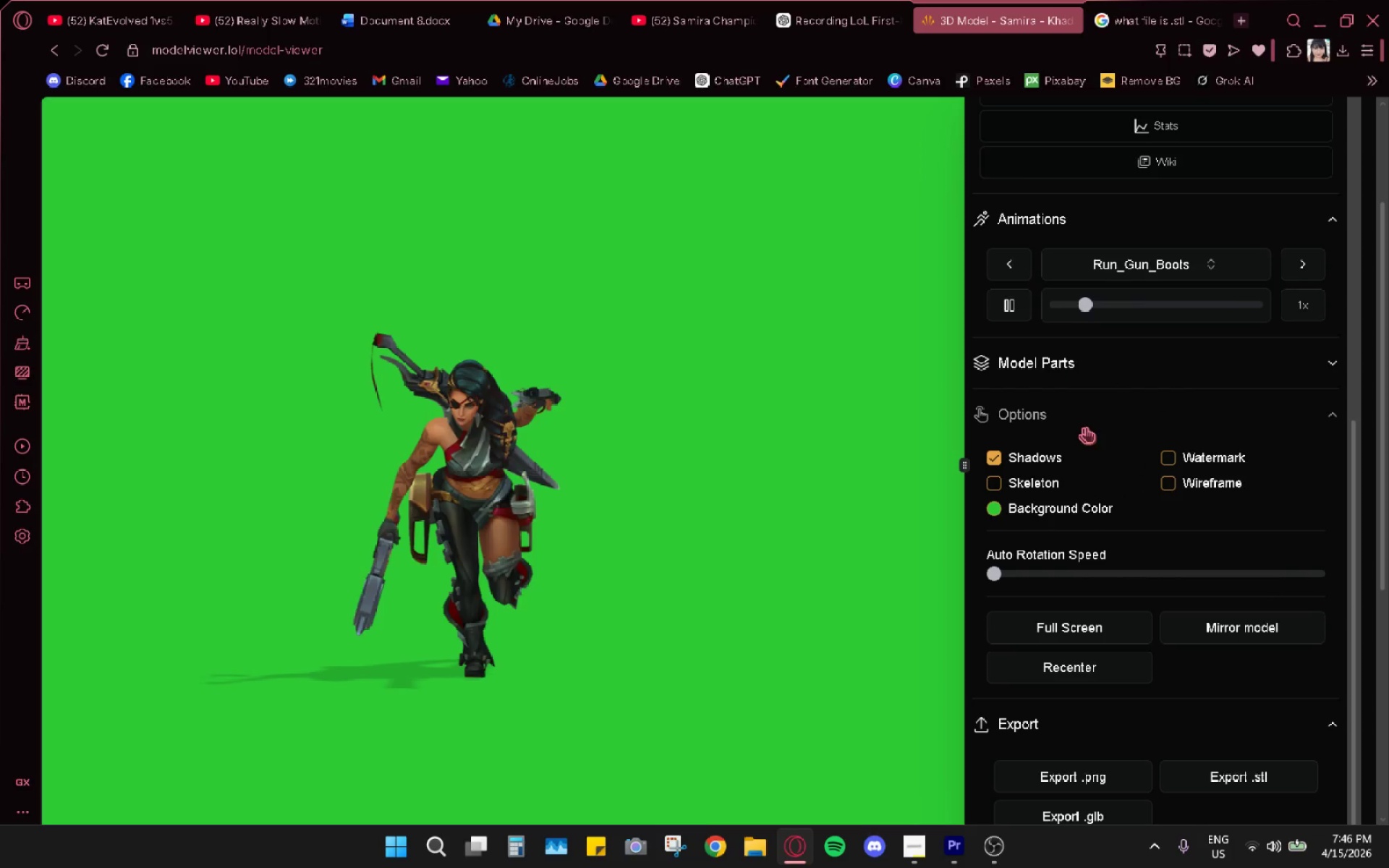 
left_click_drag(start_coordinate=[759, 505], to_coordinate=[765, 496])
 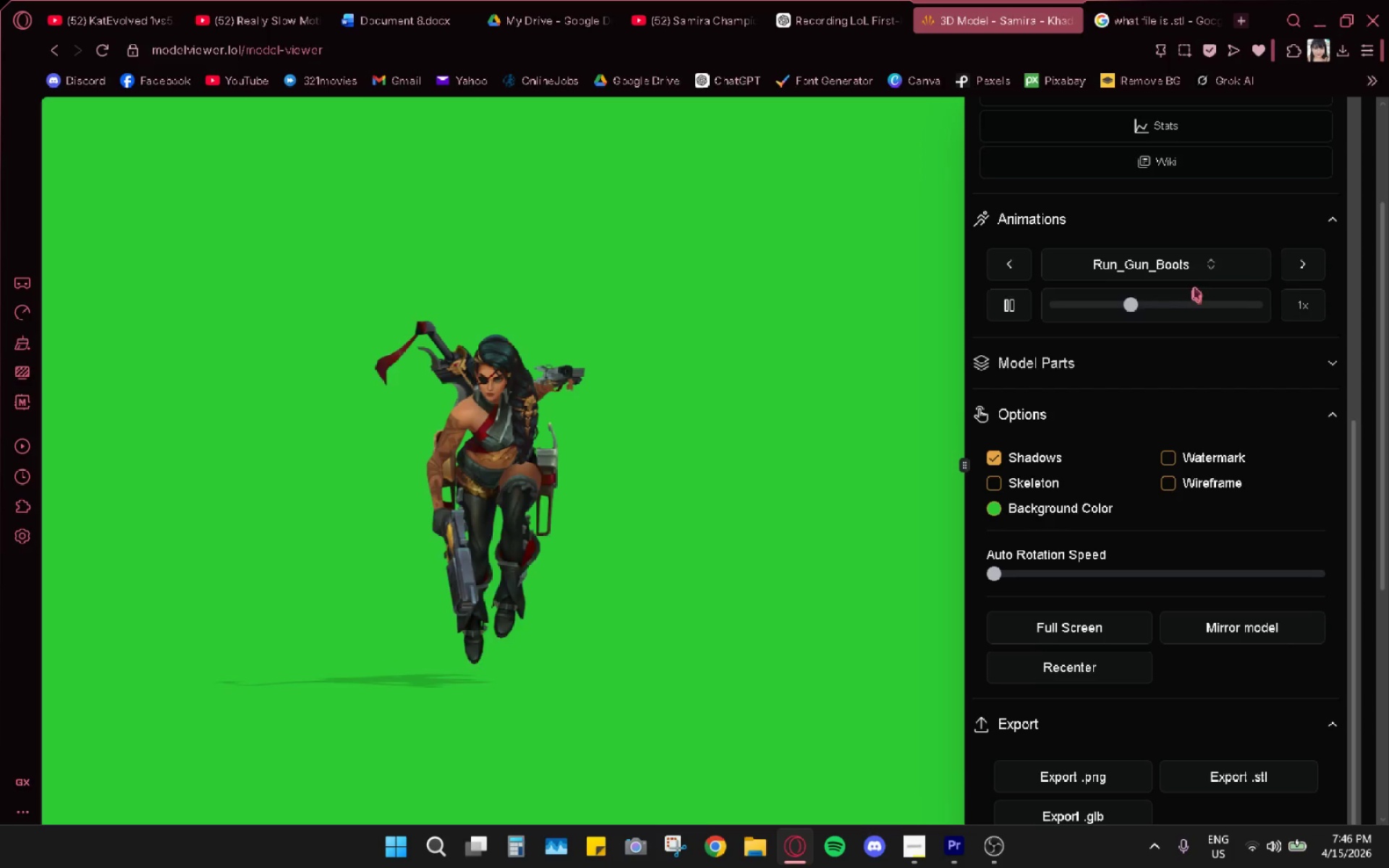 
left_click([1202, 269])
 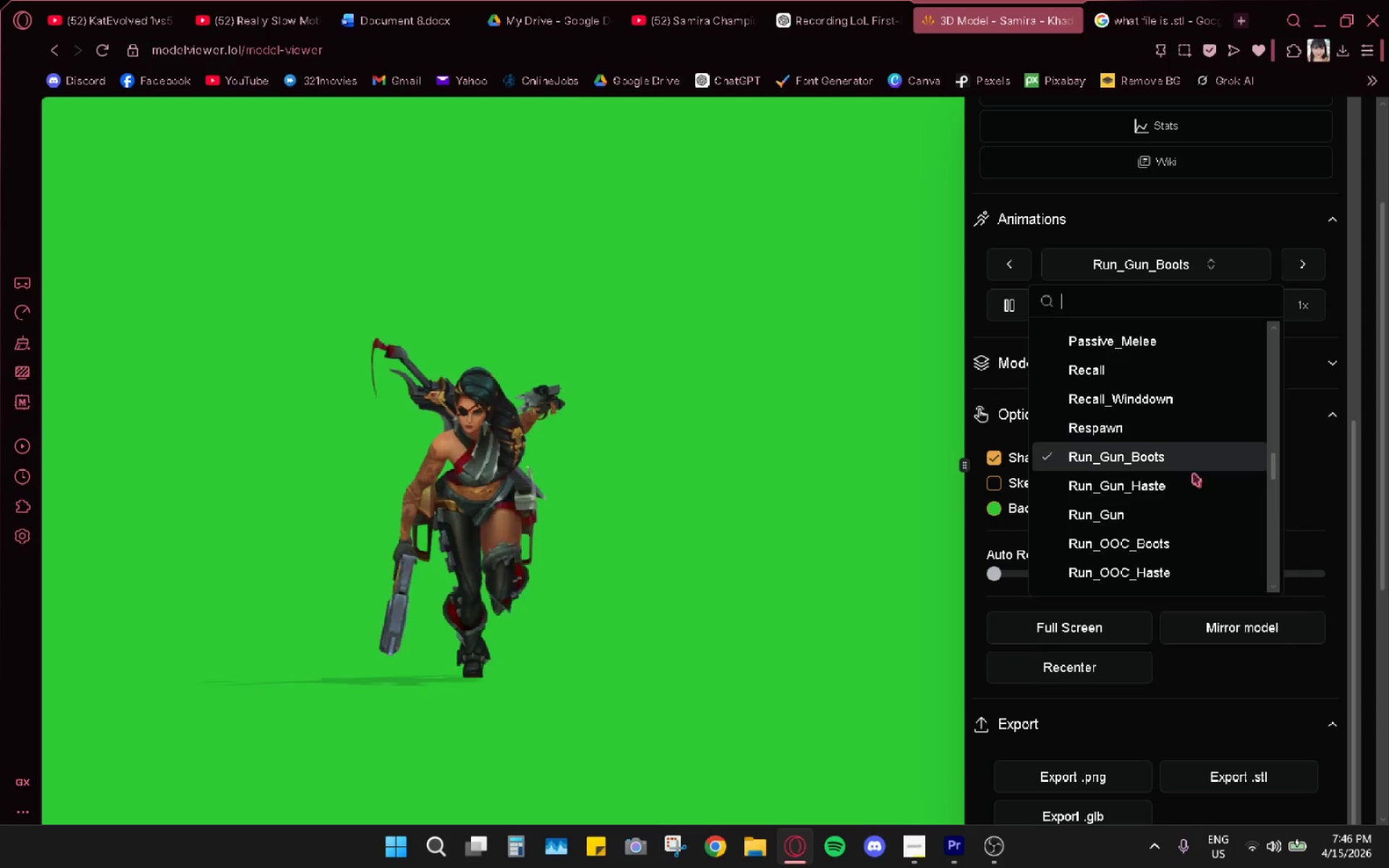 
scroll: coordinate [1184, 417], scroll_direction: up, amount: 3.0
 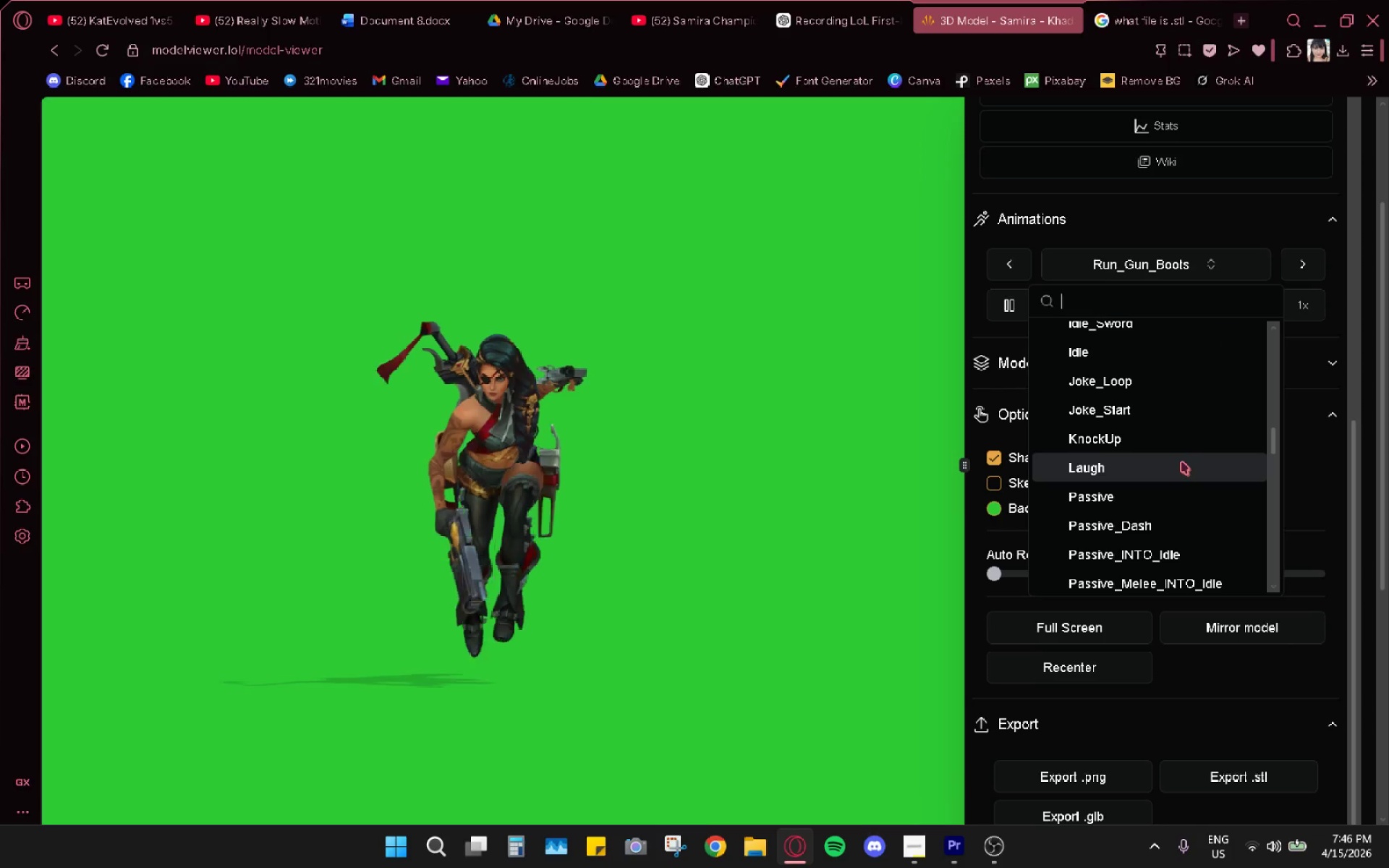 
key(Insert)
 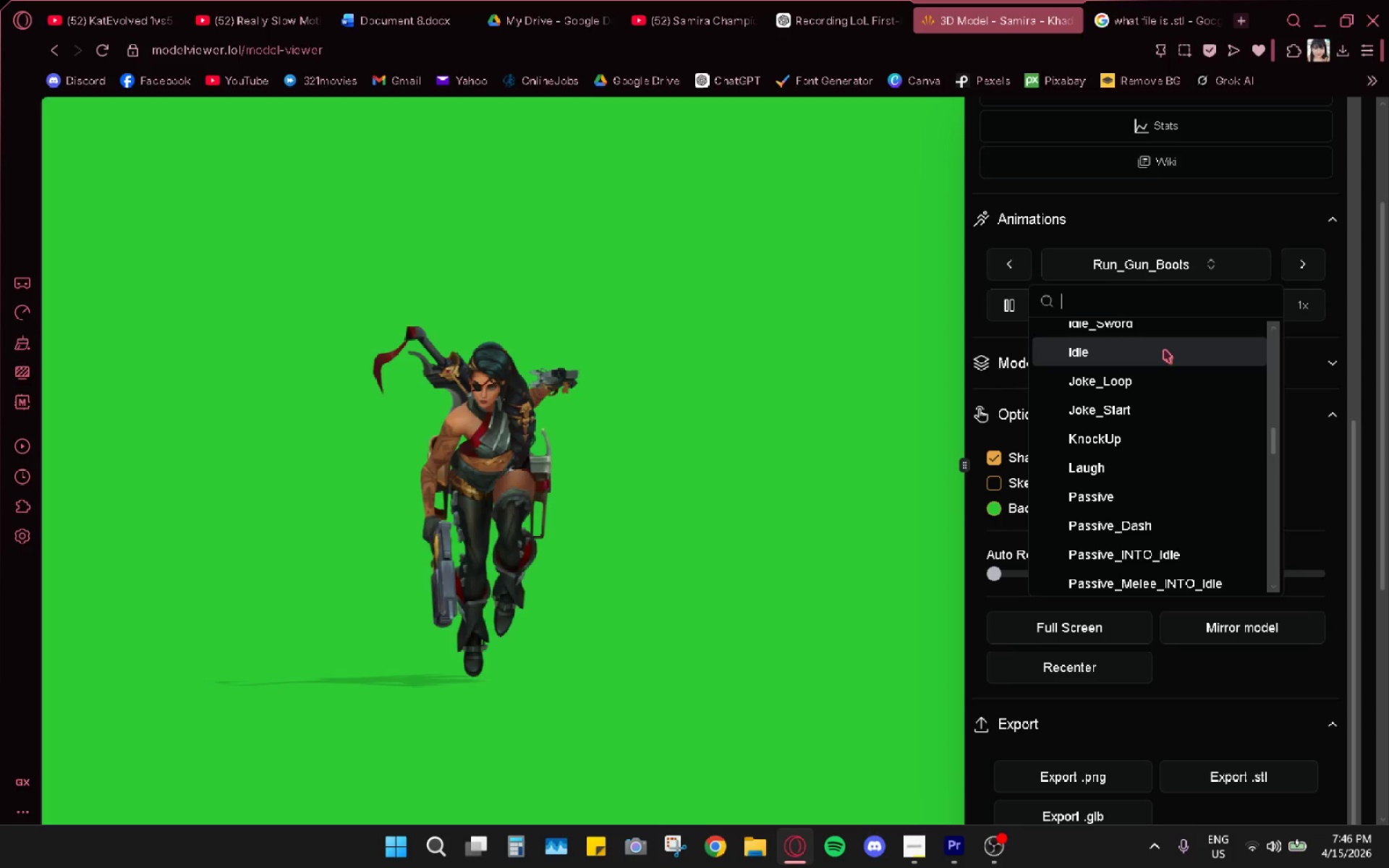 
wait(6.03)
 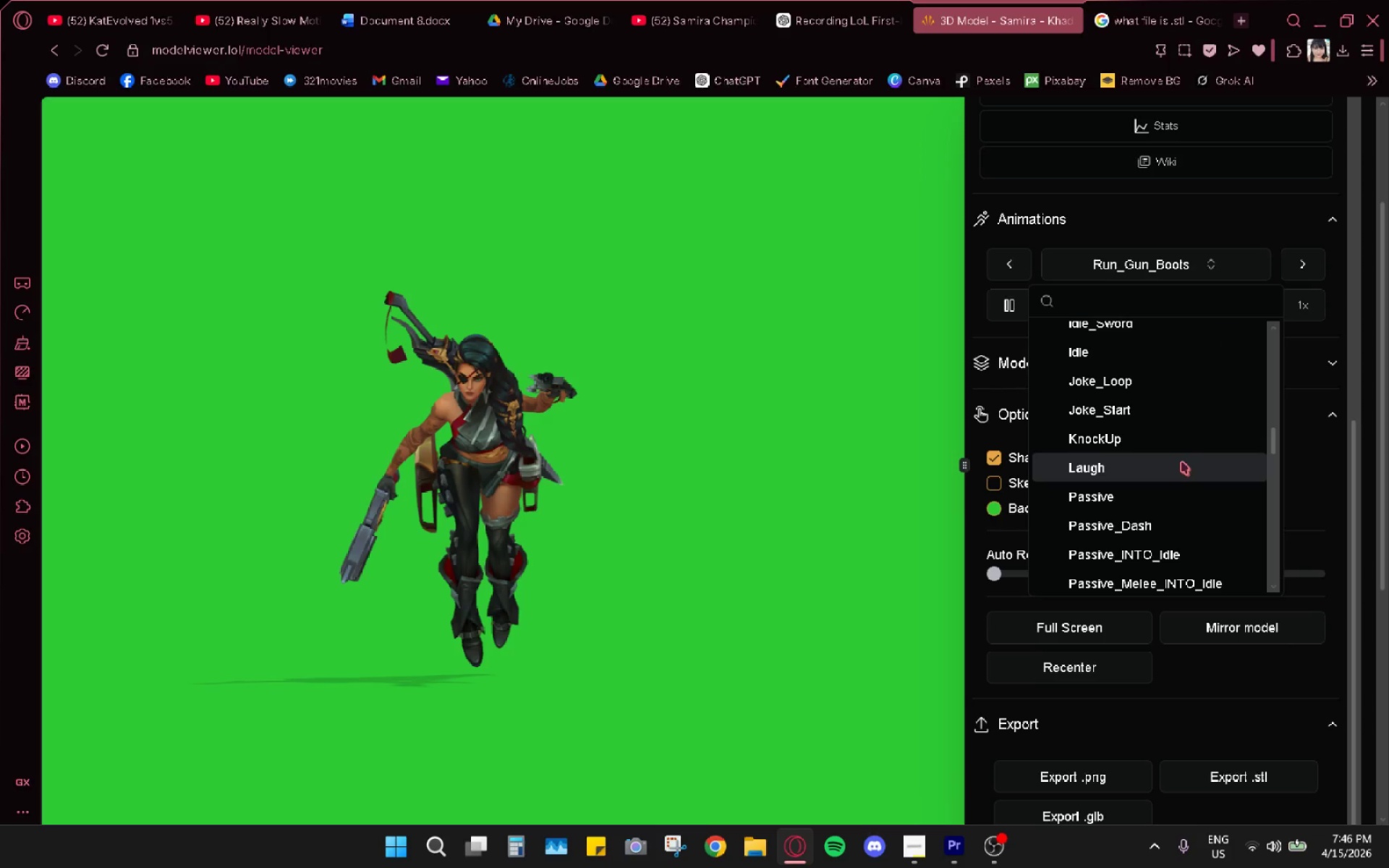 
left_click([1164, 349])
 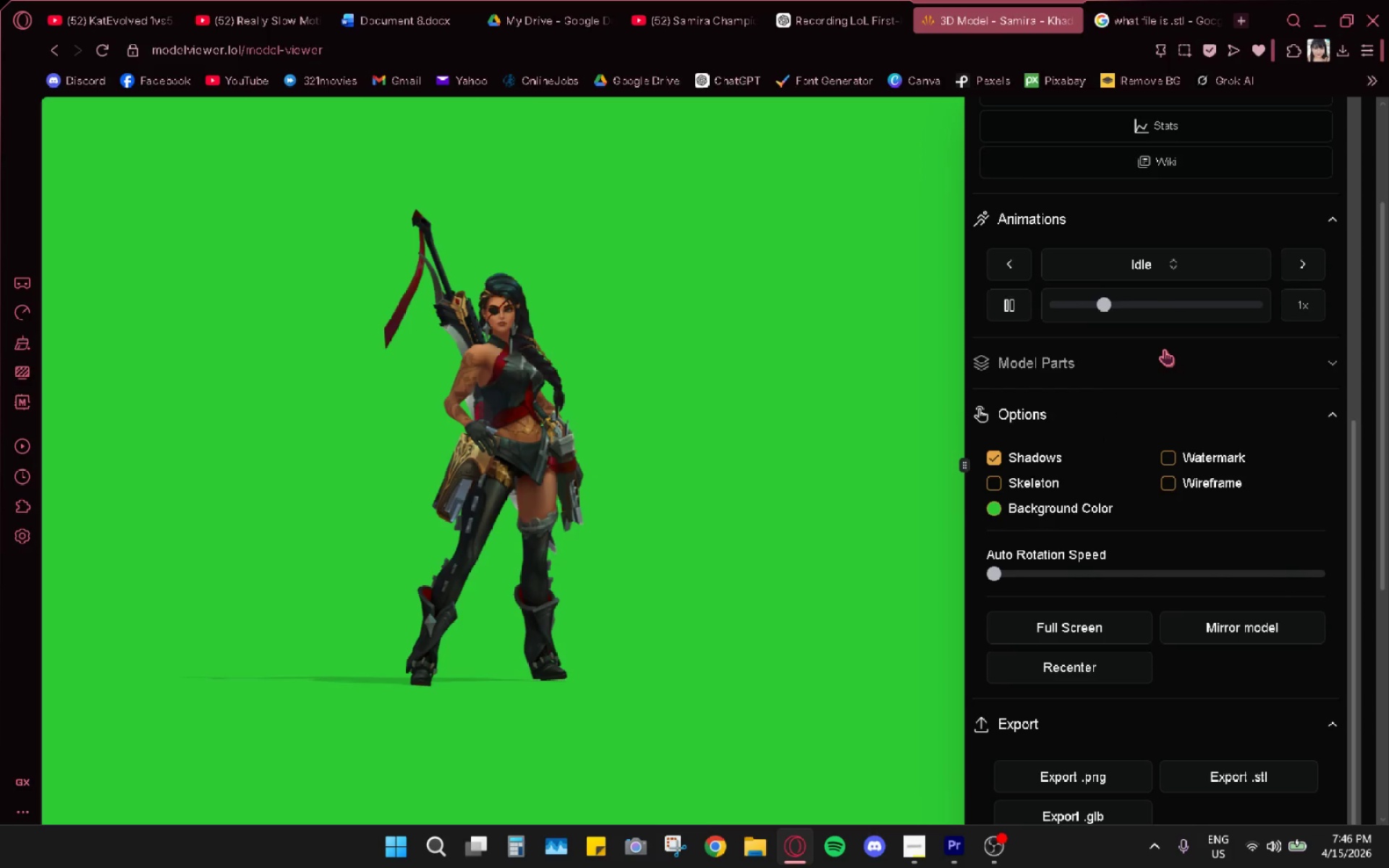 
wait(5.77)
 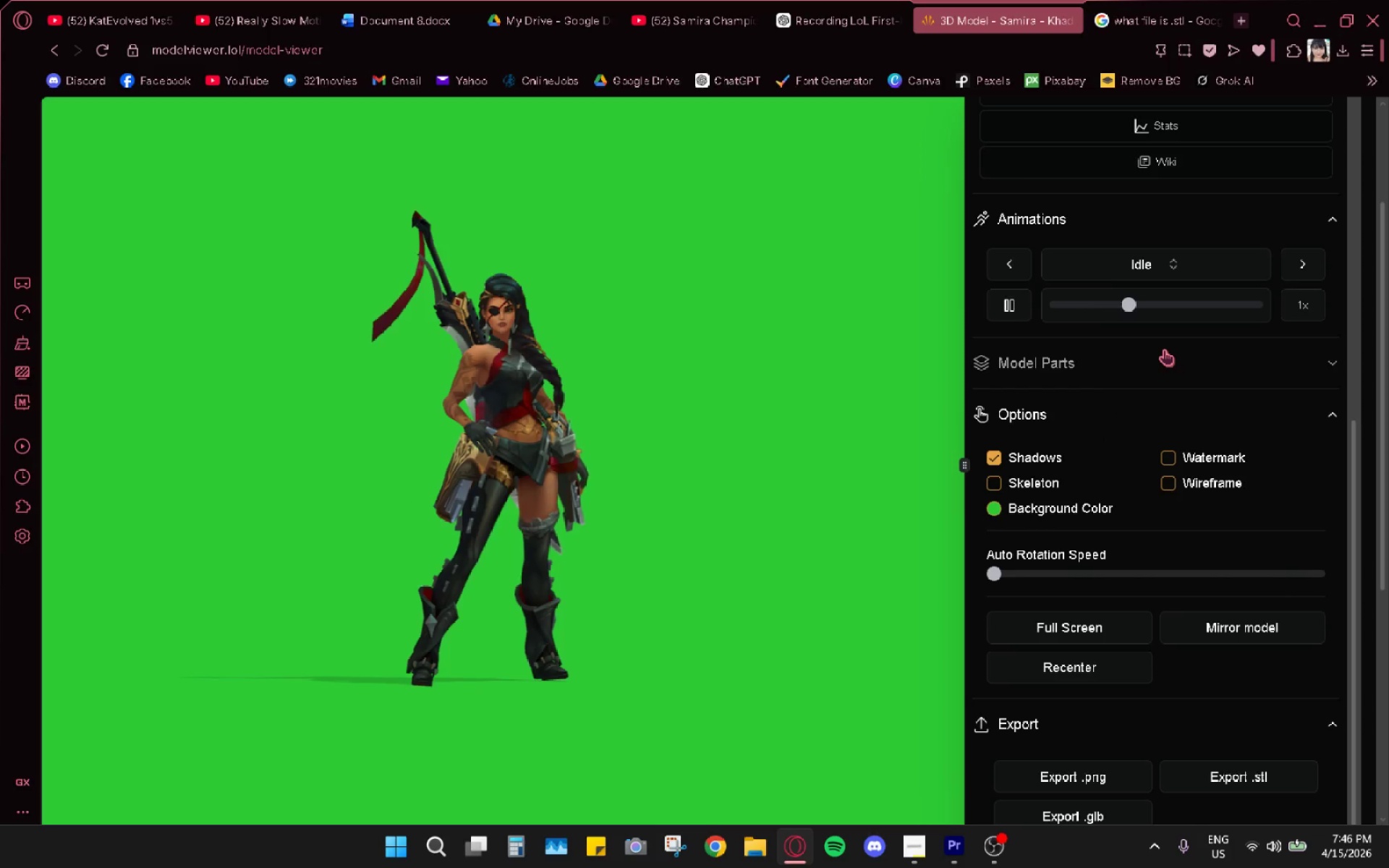 
key(Delete)
 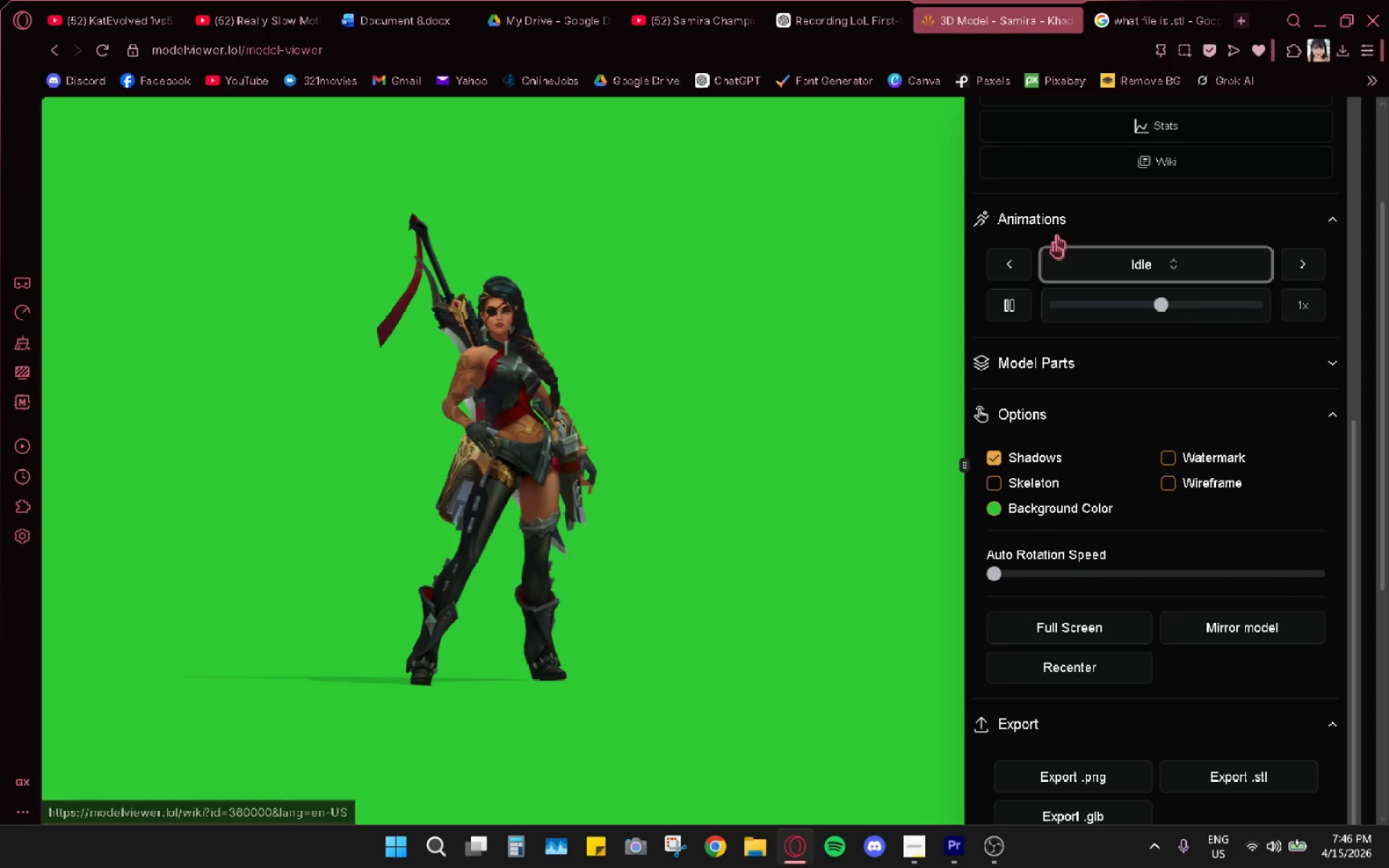 
left_click([754, 853])
 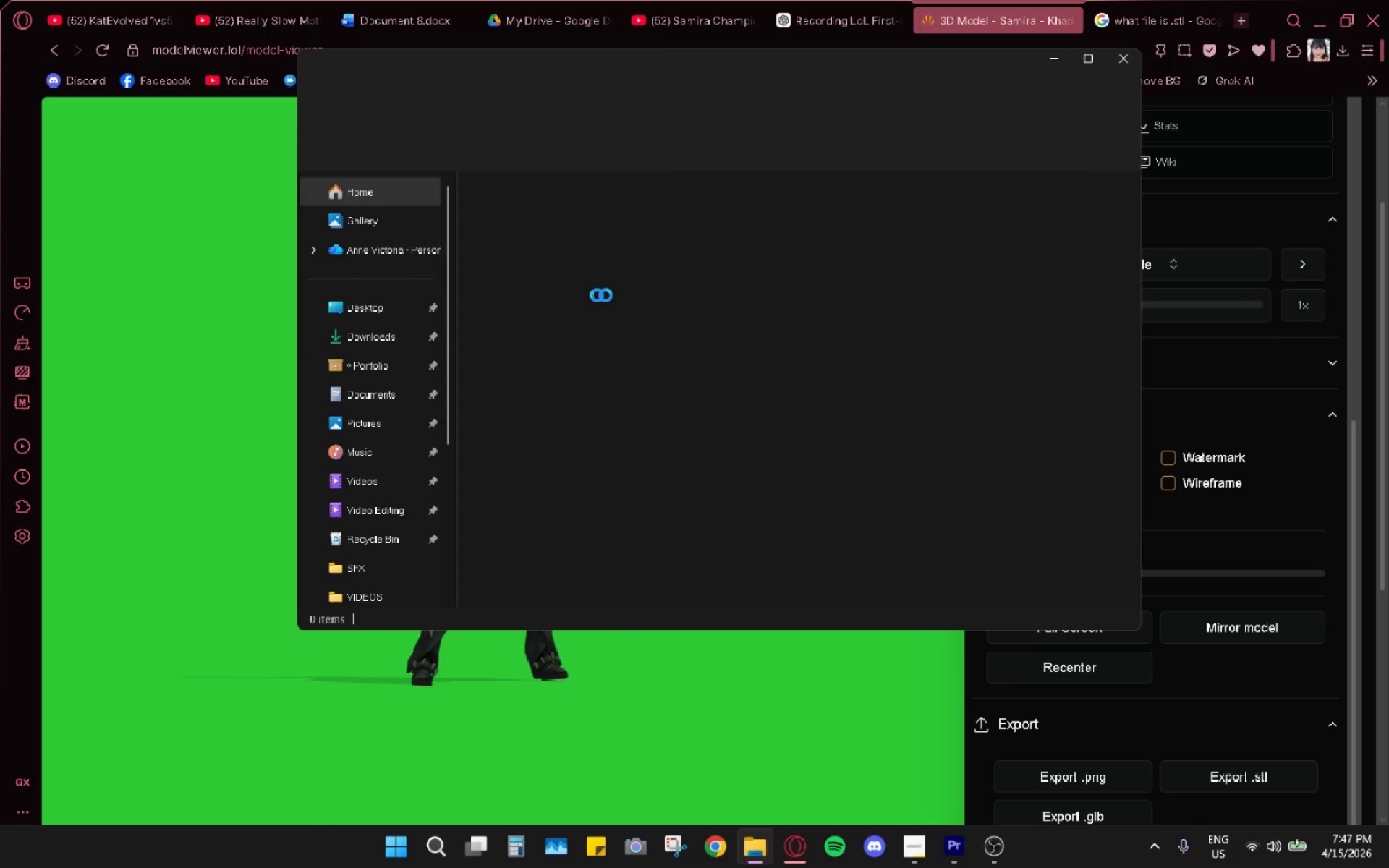 
left_click([399, 335])
 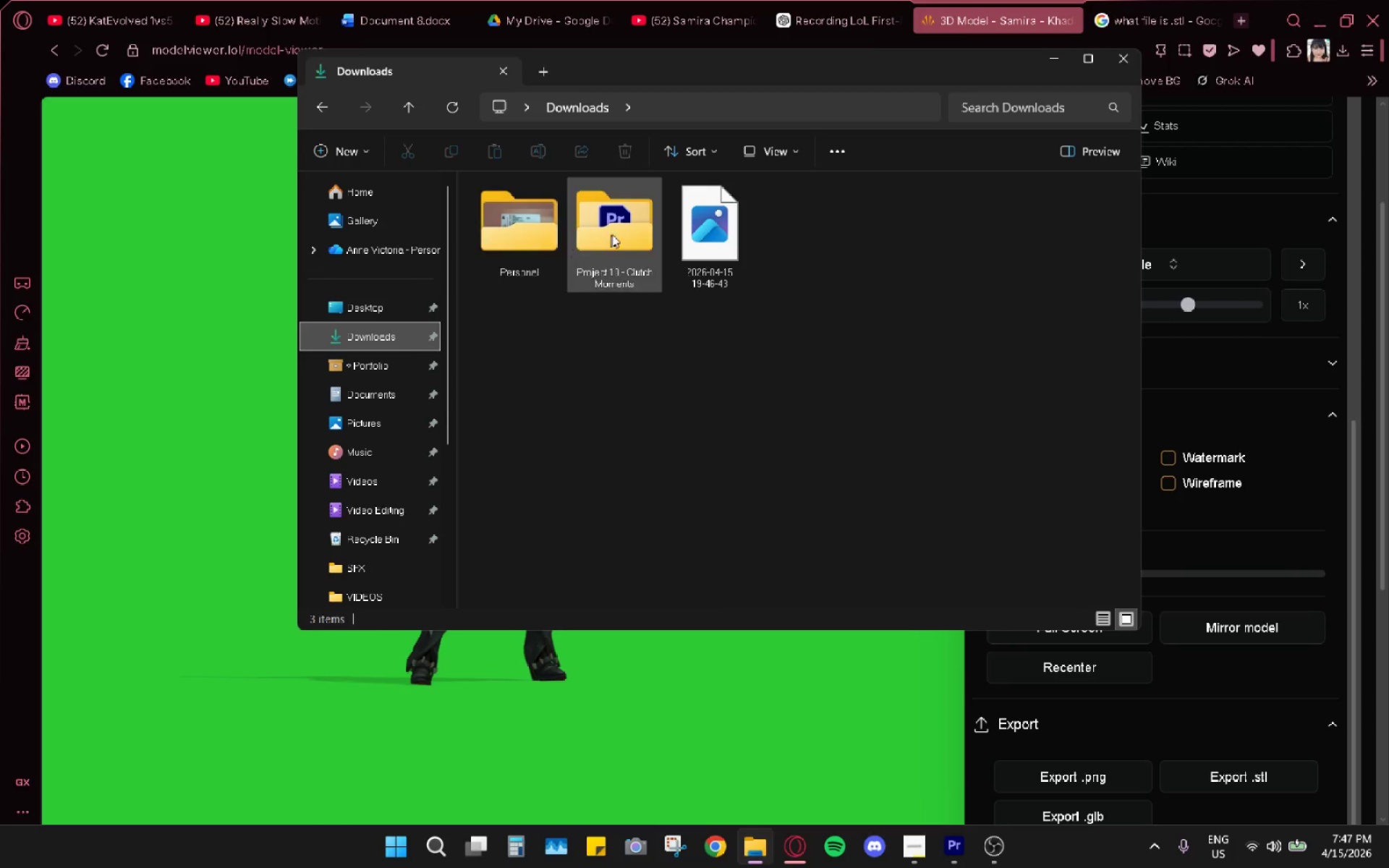 
double_click([674, 231])
 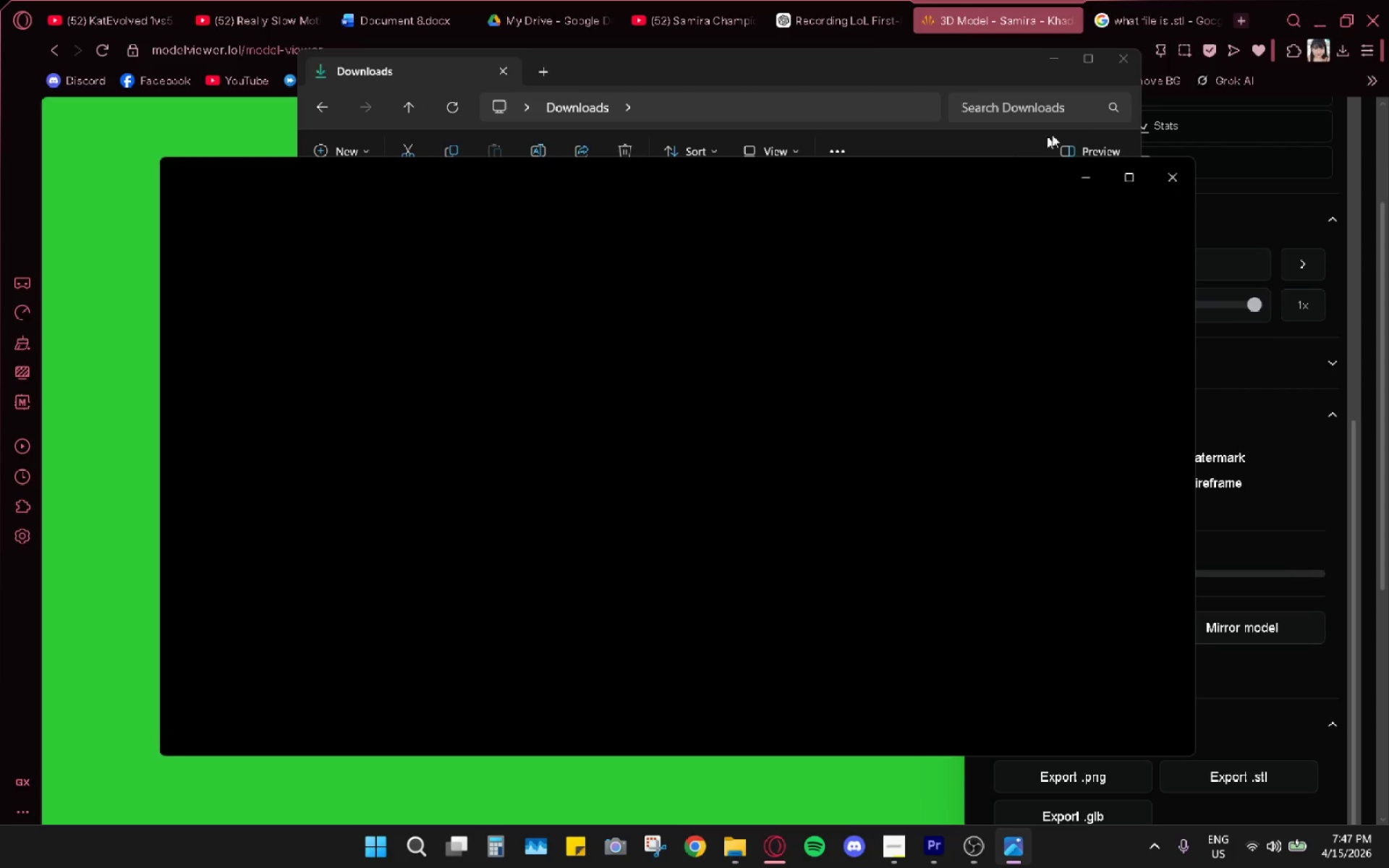 
mouse_move([1155, 170])
 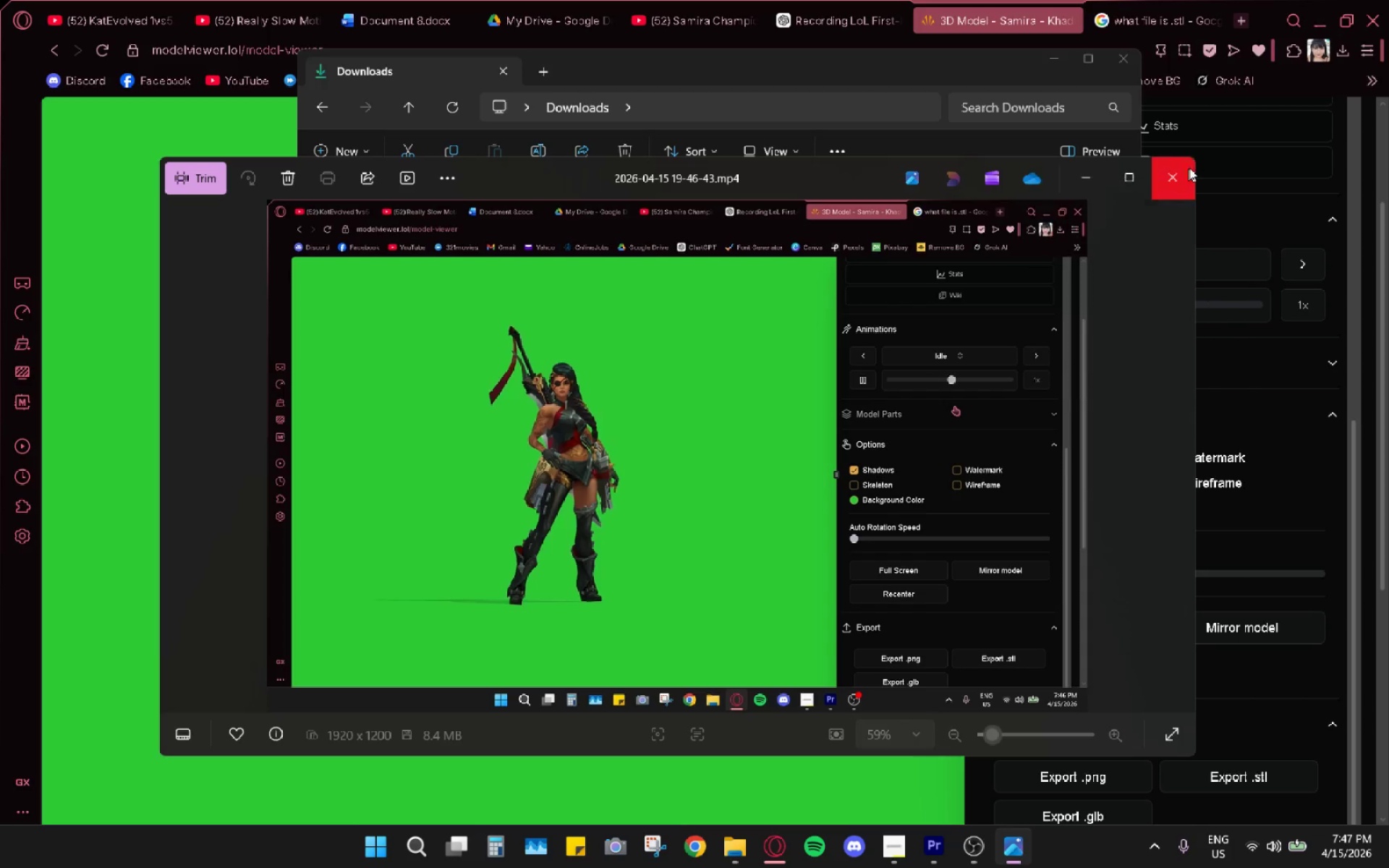 
left_click([1173, 175])
 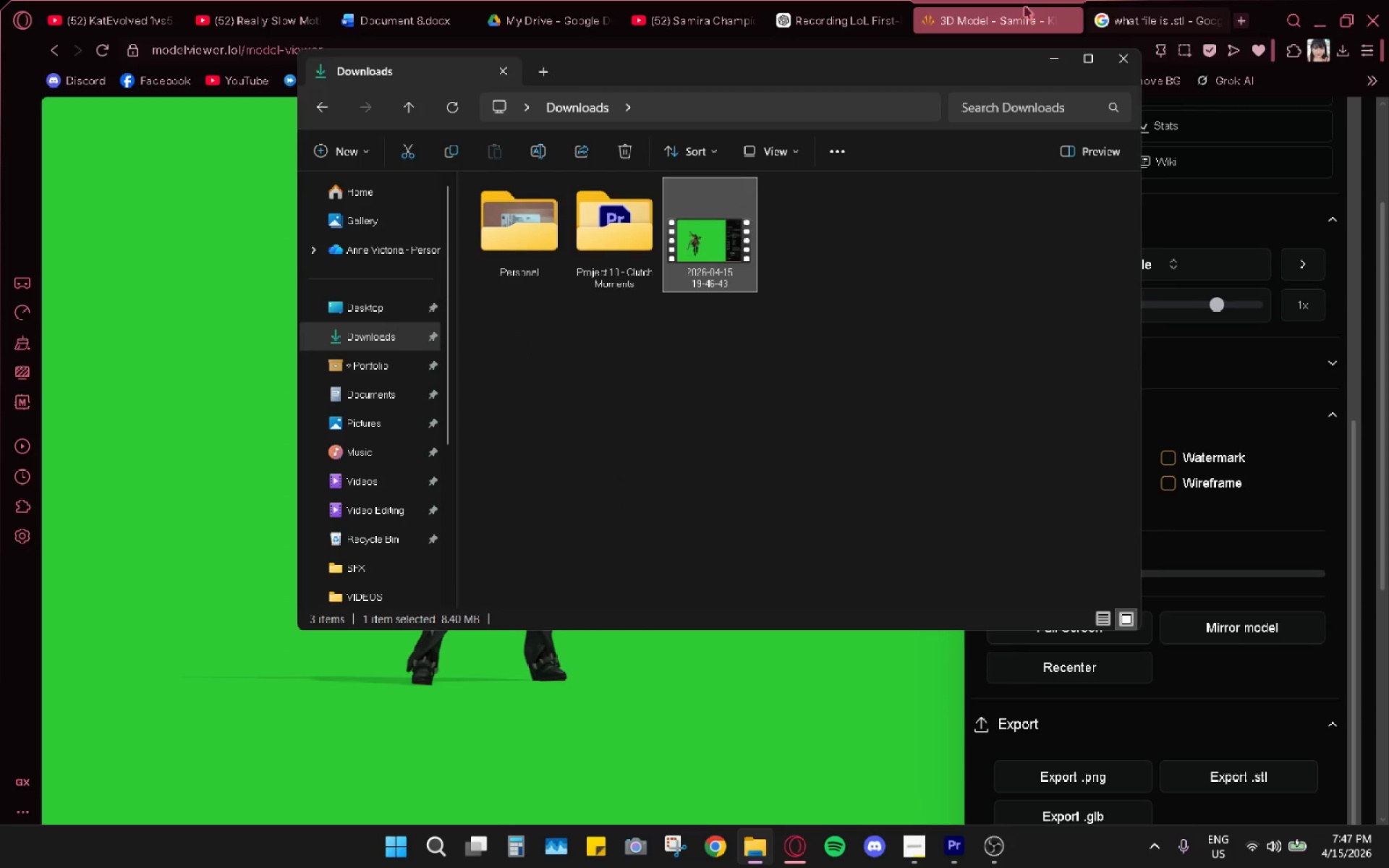 
left_click([989, 5])
 